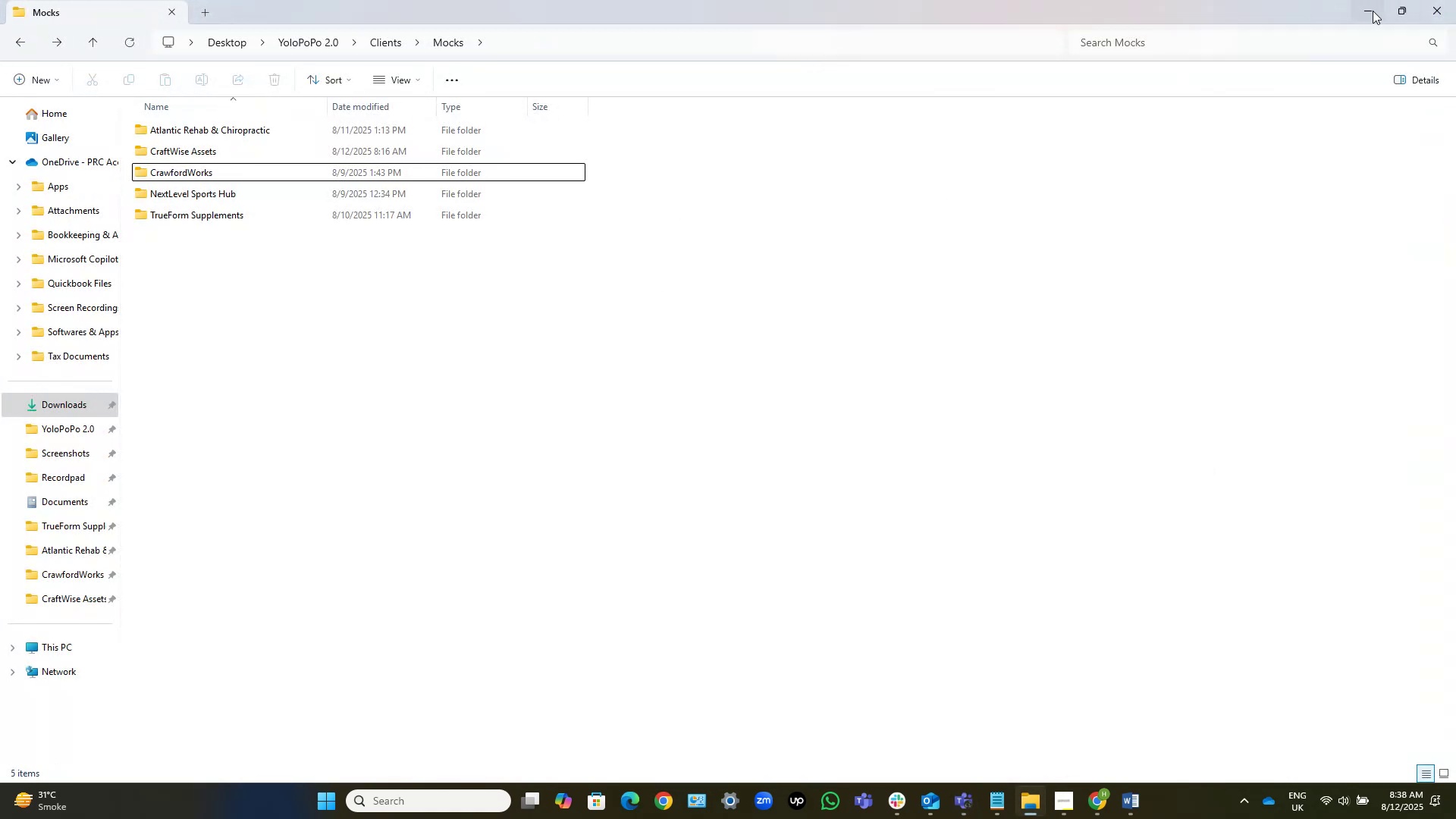 
left_click([1373, 11])
 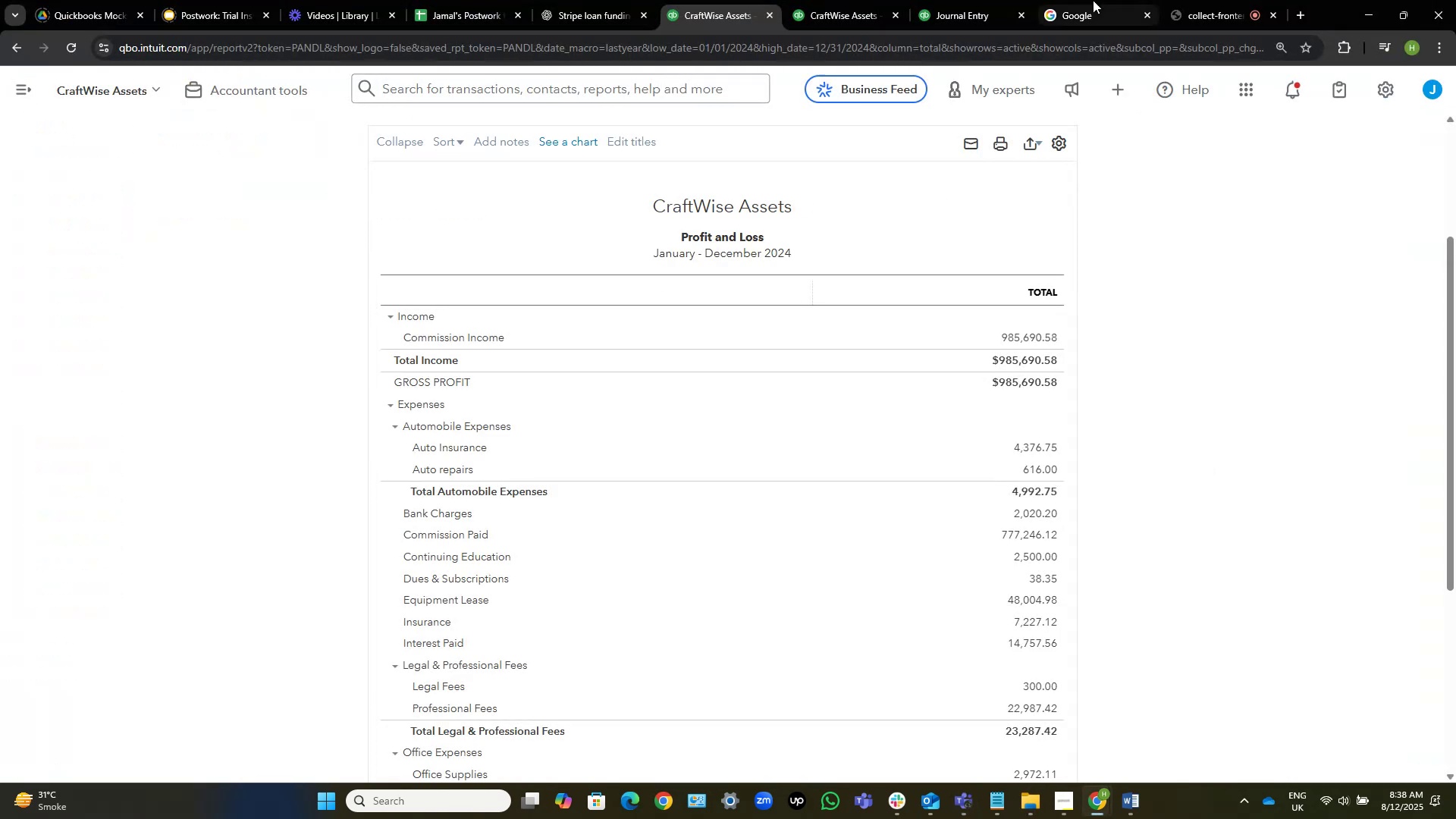 
left_click([951, 0])
 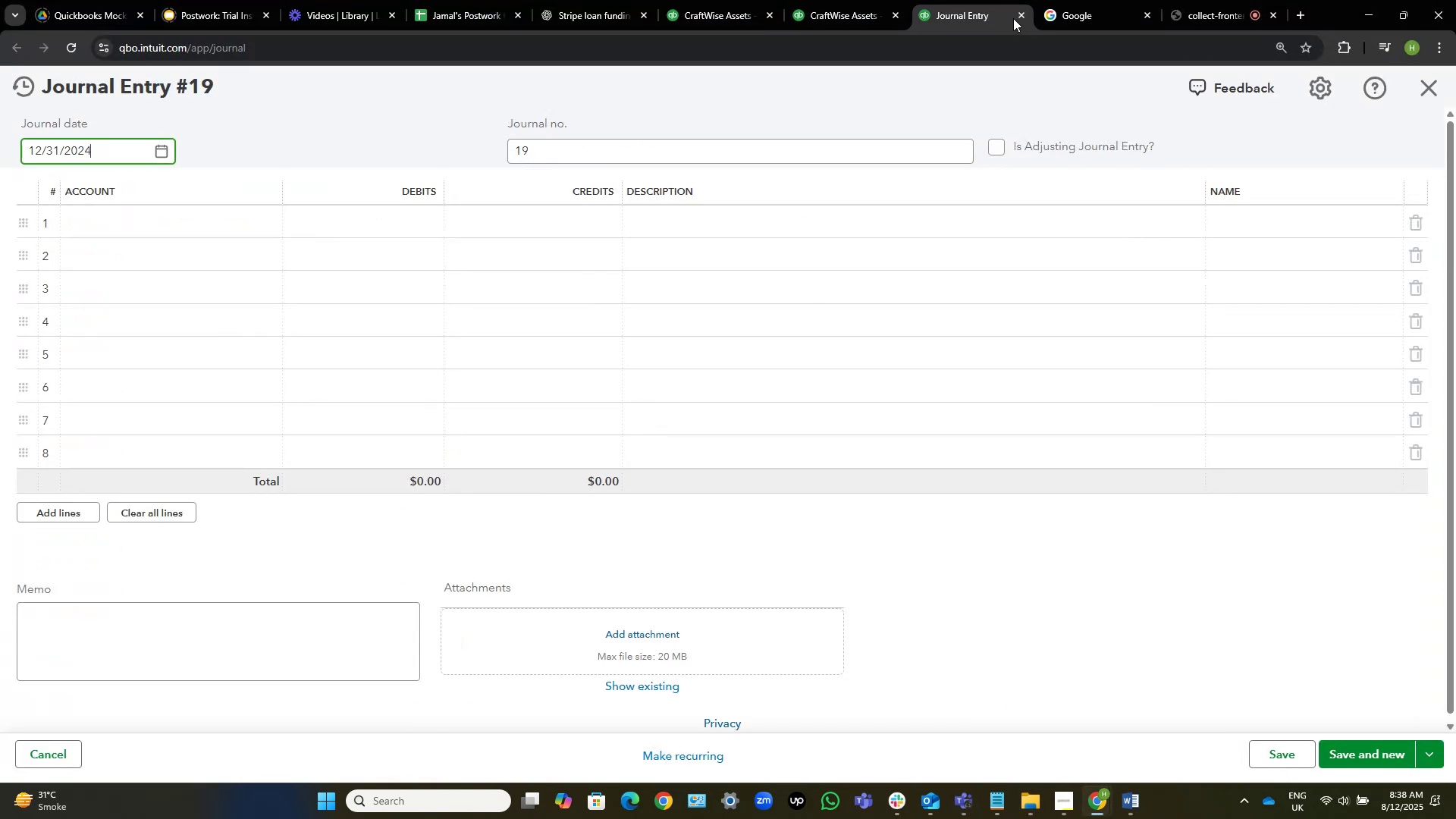 
left_click([1016, 17])
 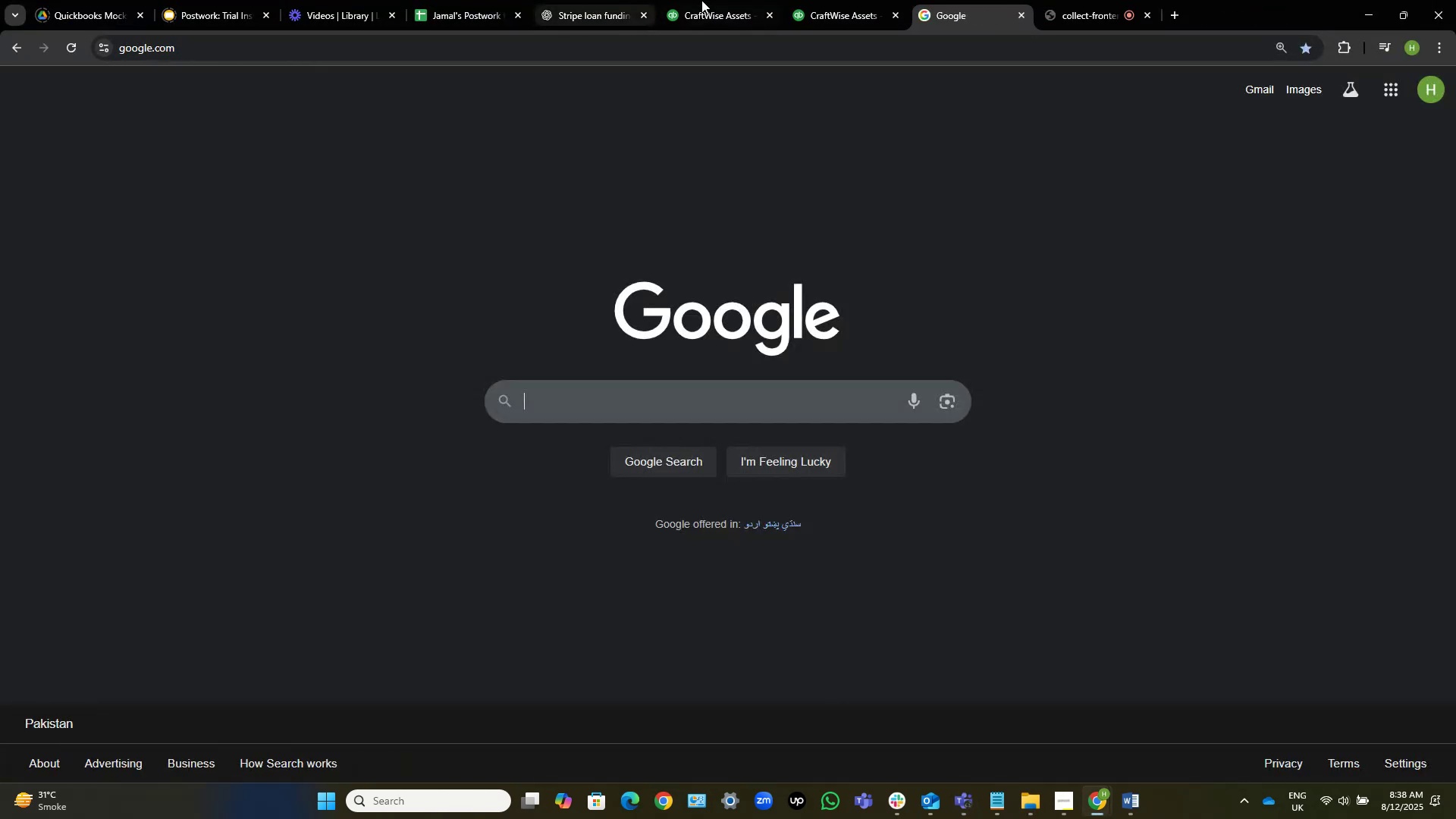 
left_click([707, 0])
 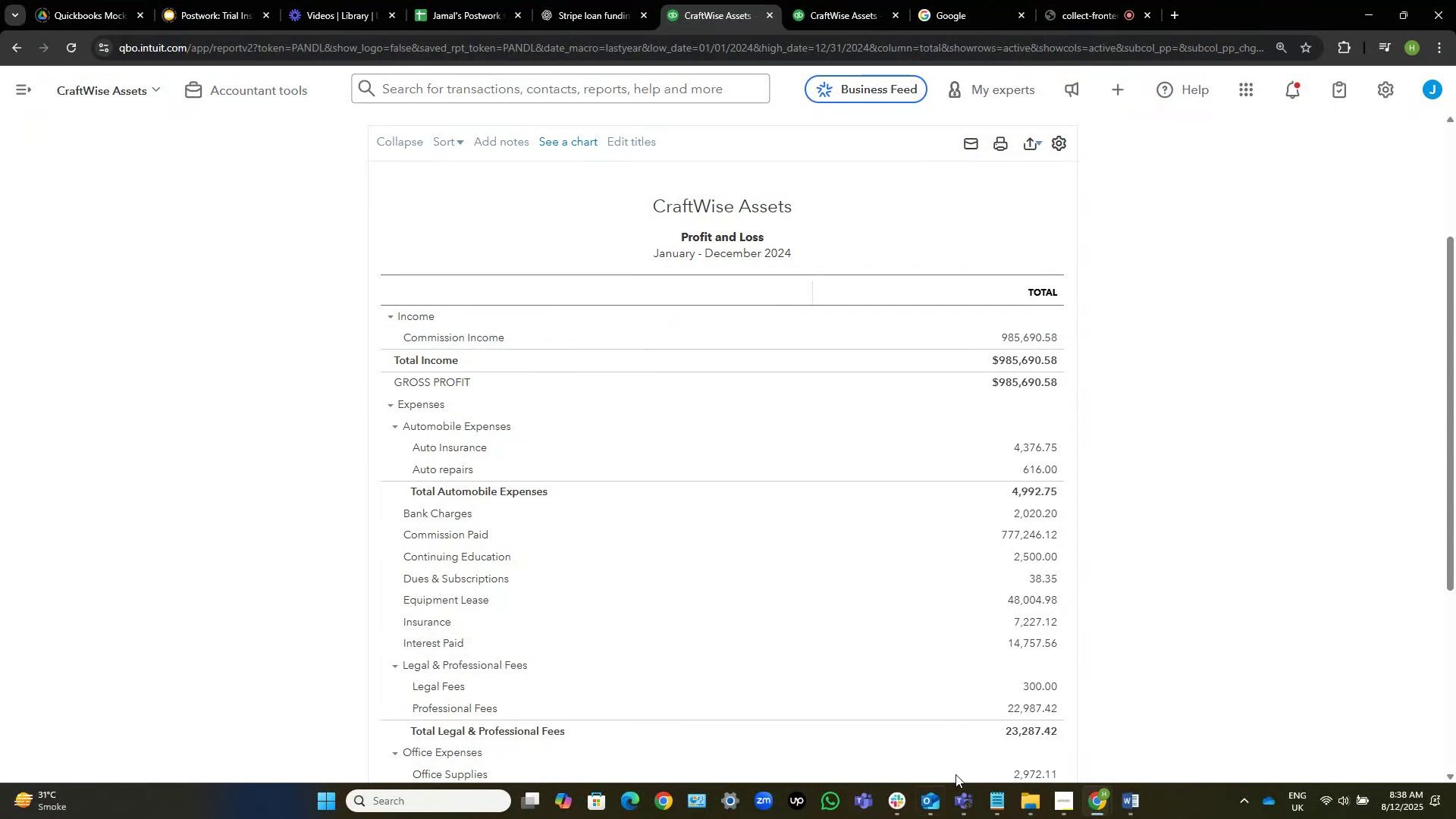 
scroll: coordinate [1221, 588], scroll_direction: down, amount: 13.0
 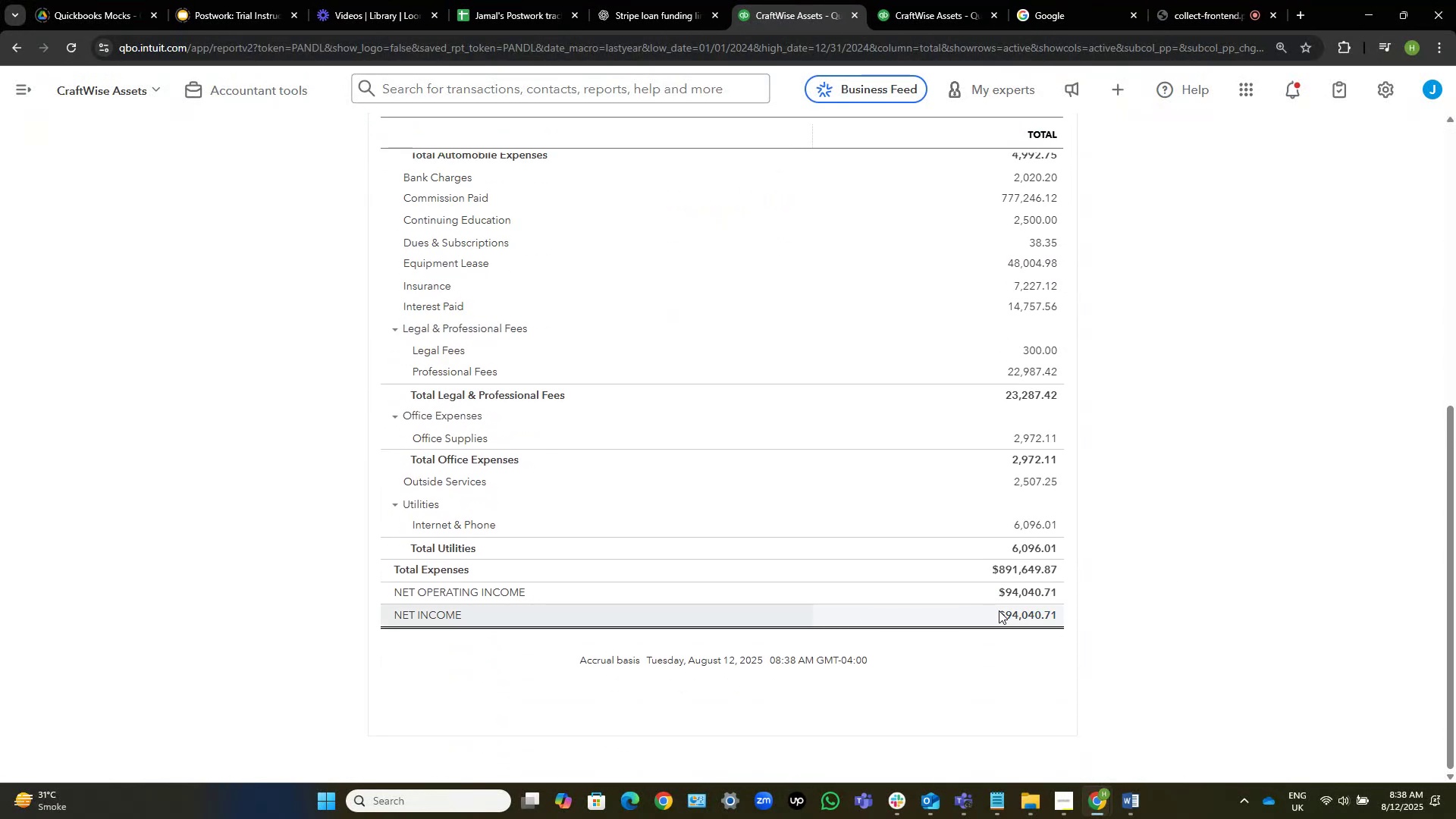 
left_click([1032, 615])
 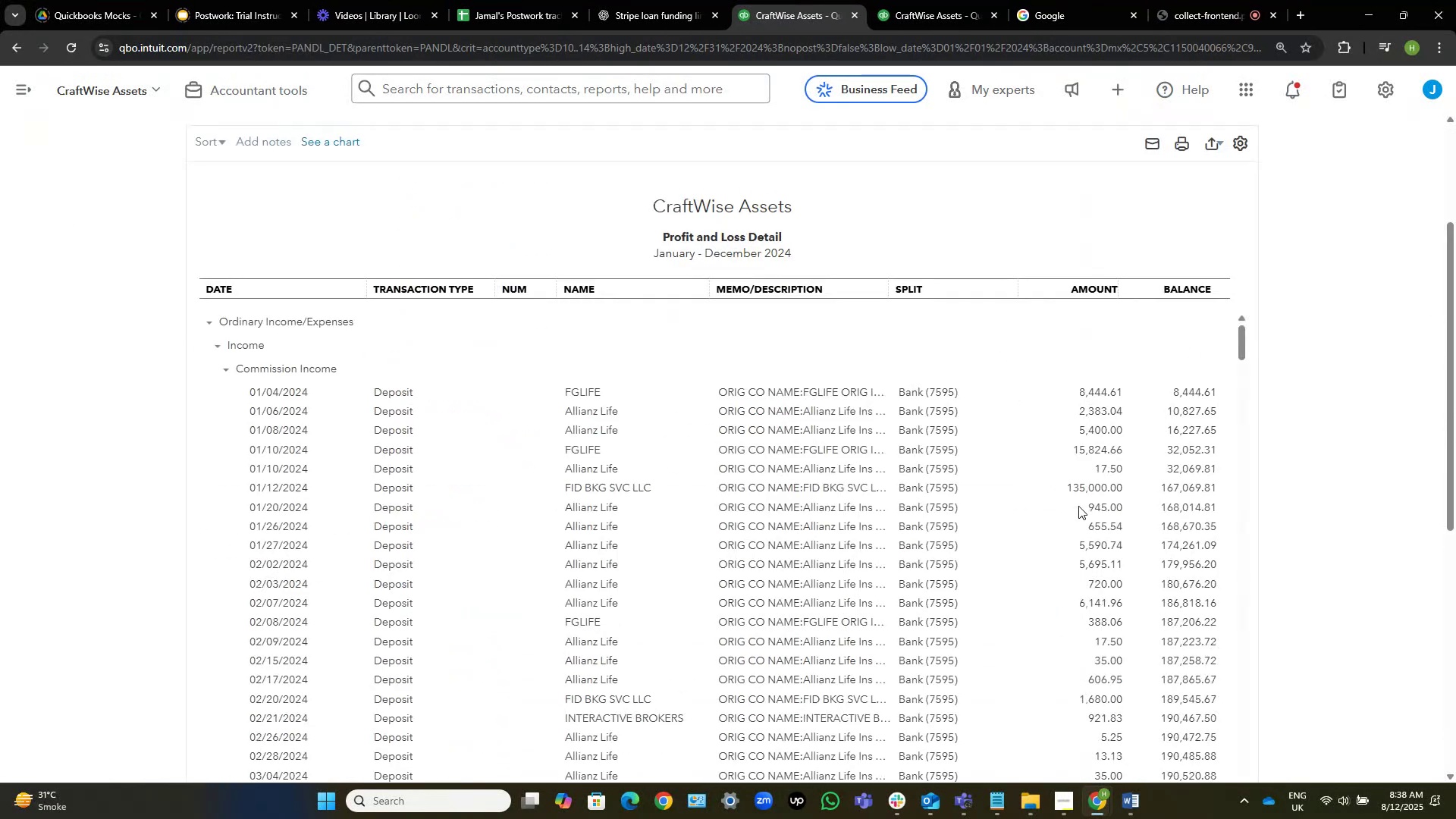 
wait(6.71)
 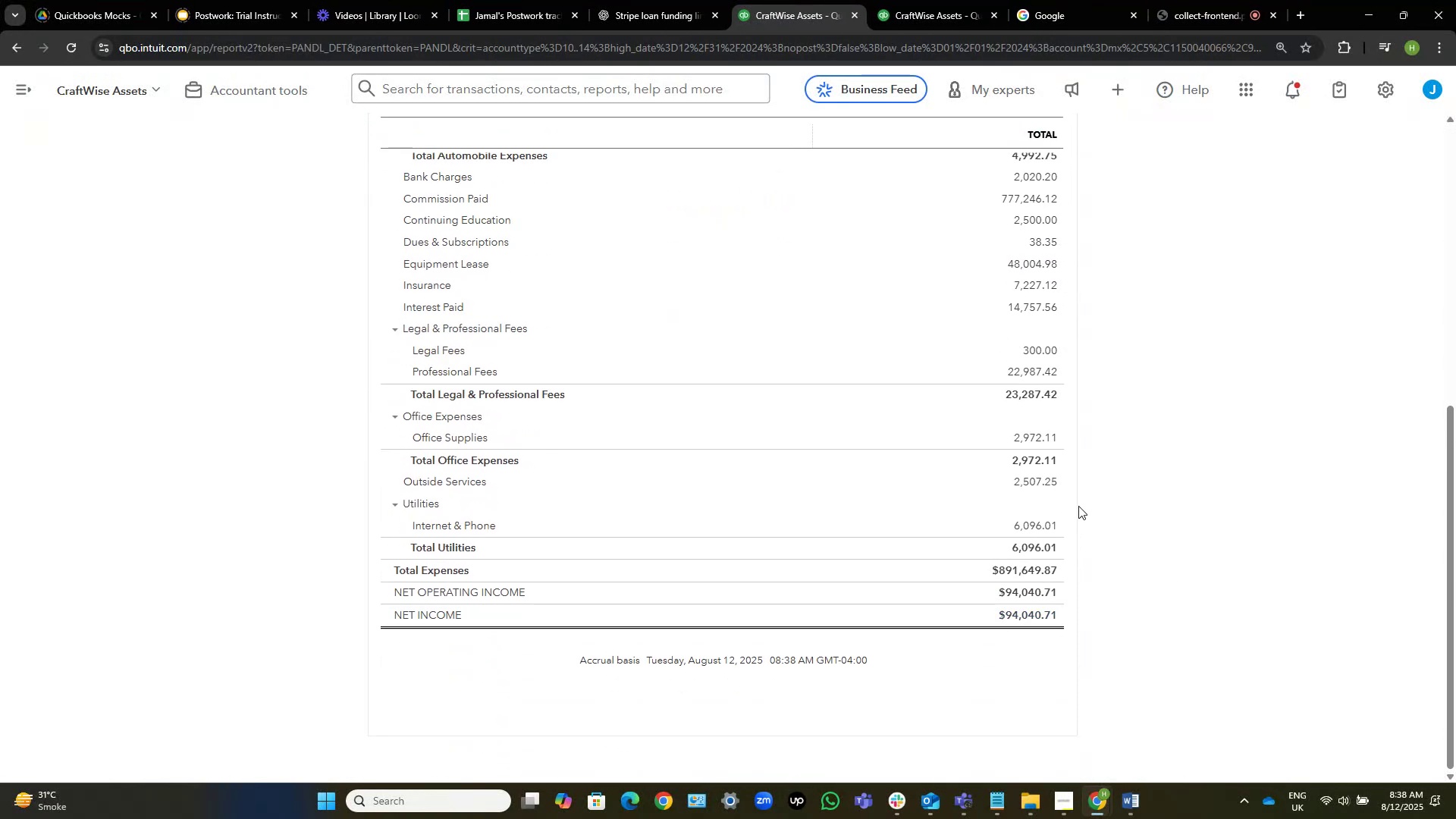 
scroll: coordinate [1313, 418], scroll_direction: down, amount: 4.0
 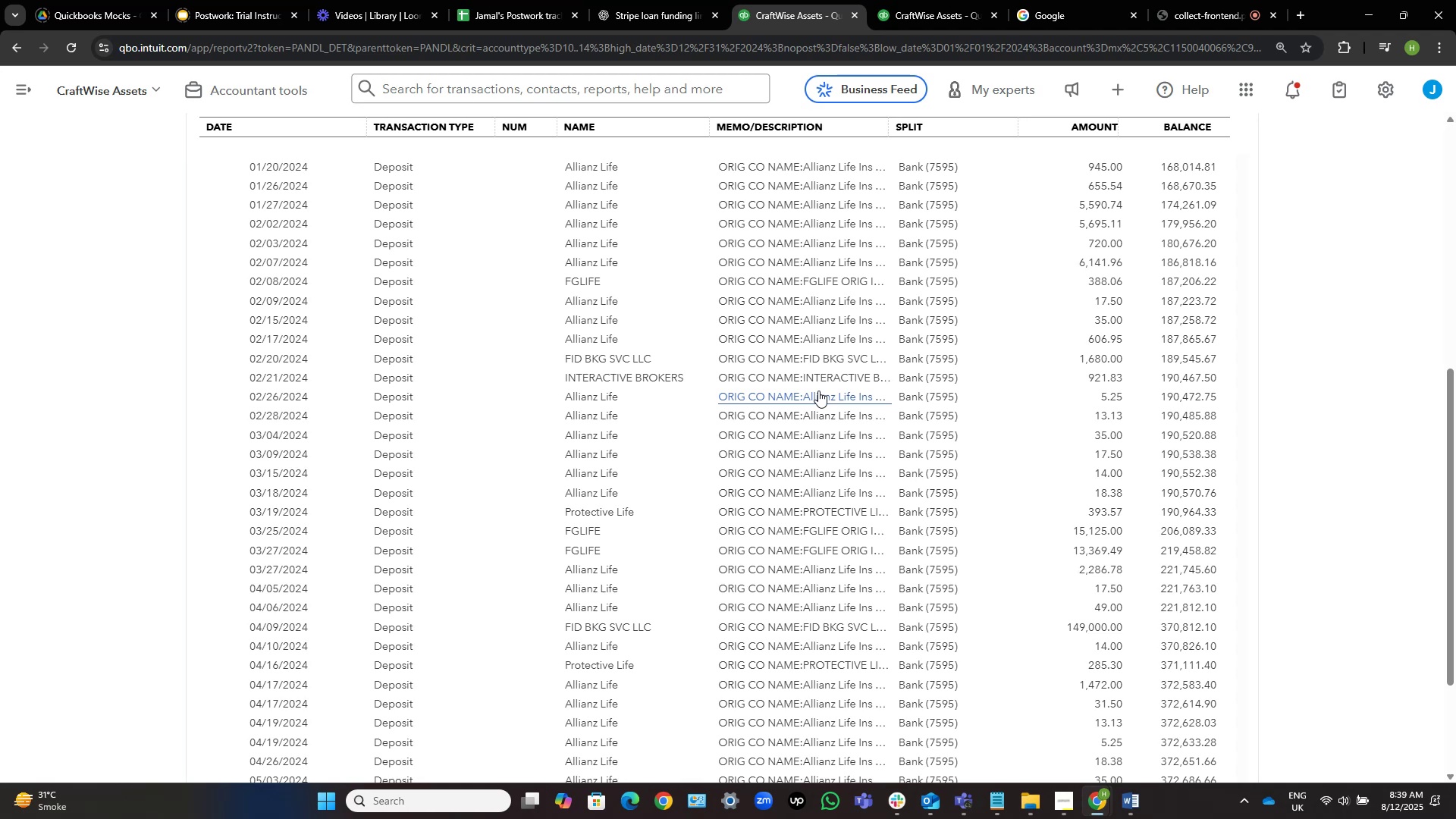 
wait(31.72)
 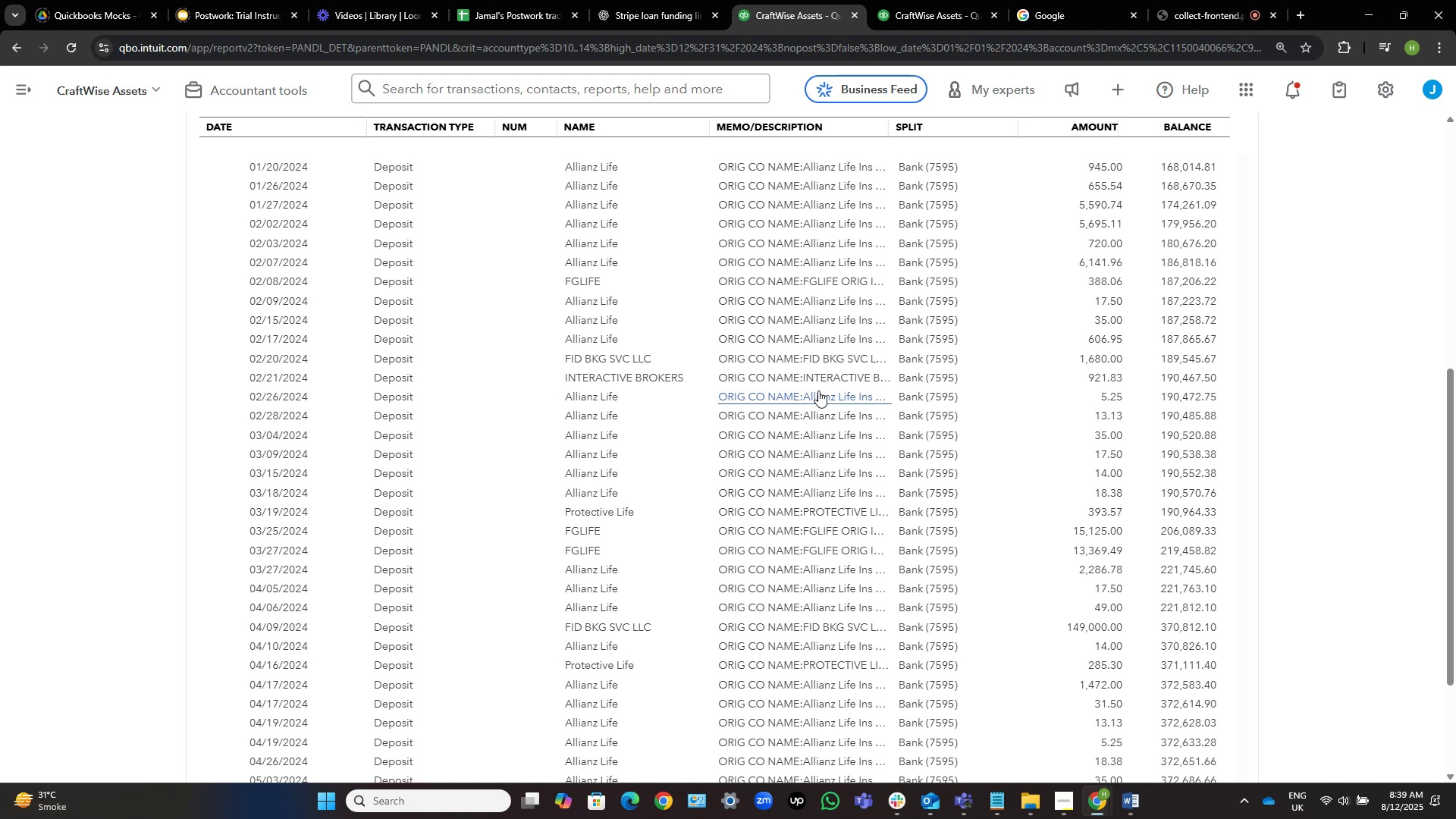 
scroll: coordinate [811, 450], scroll_direction: down, amount: 7.0
 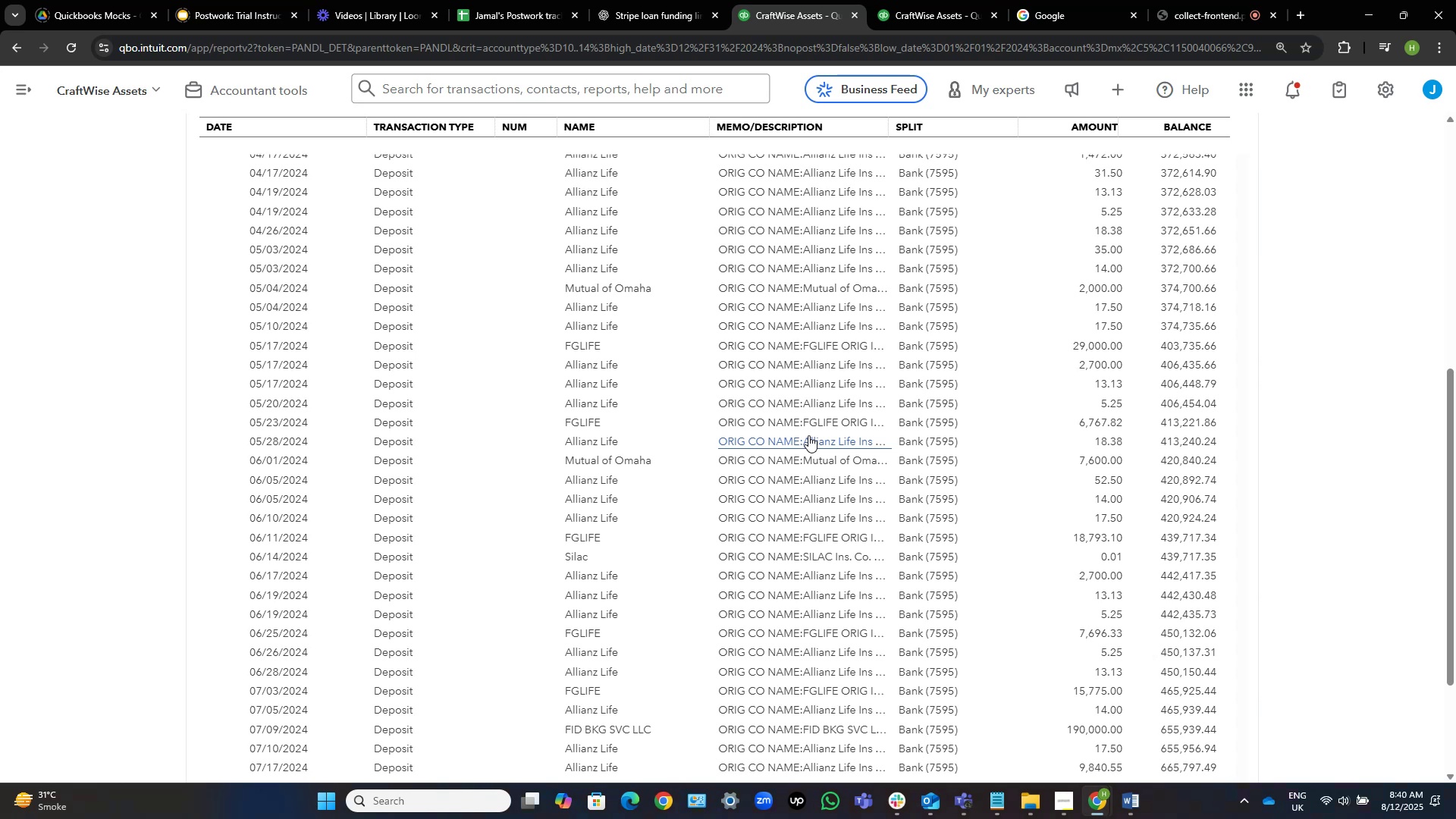 
wait(34.41)
 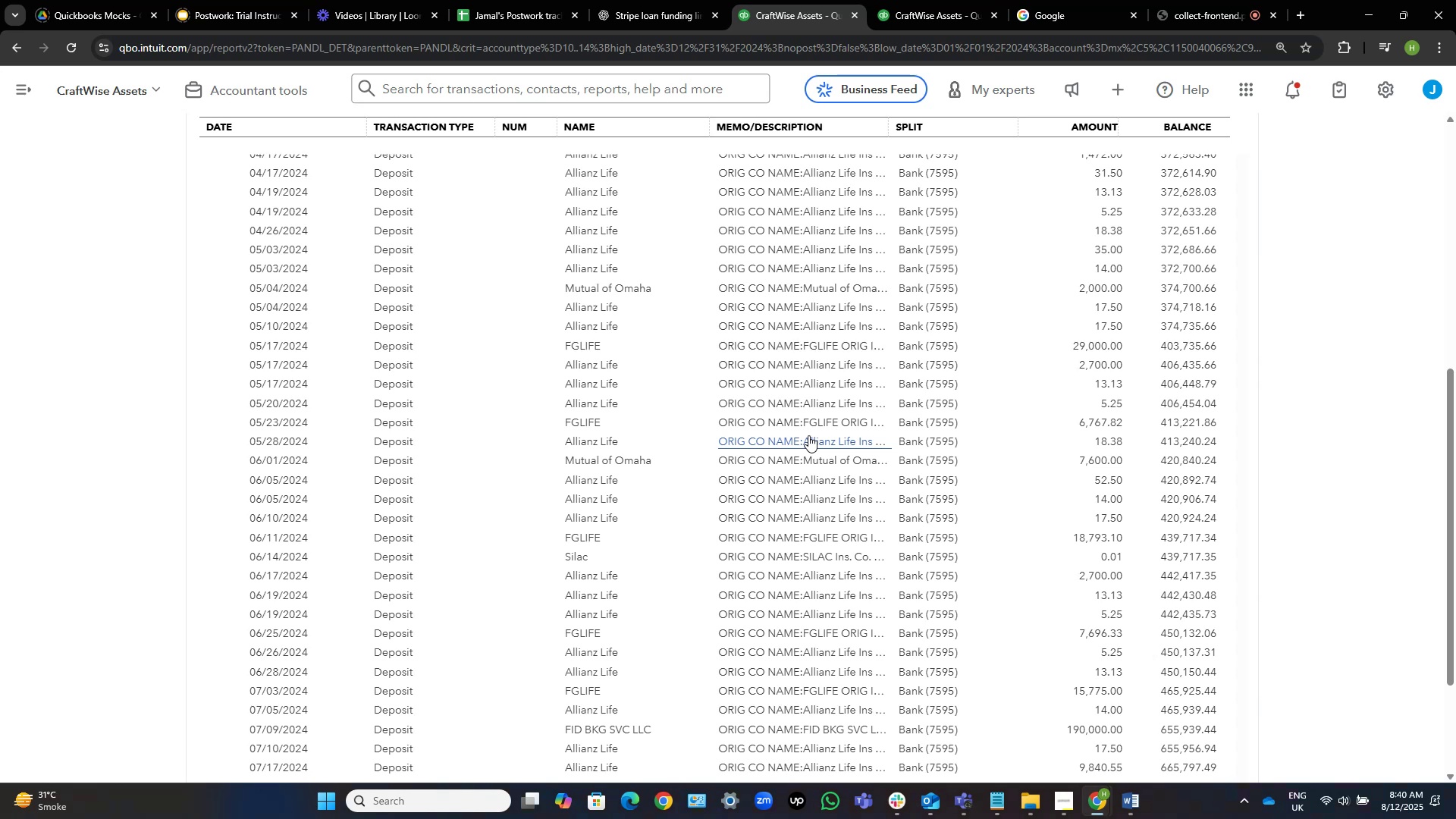 
scroll: coordinate [808, 435], scroll_direction: down, amount: 2.0
 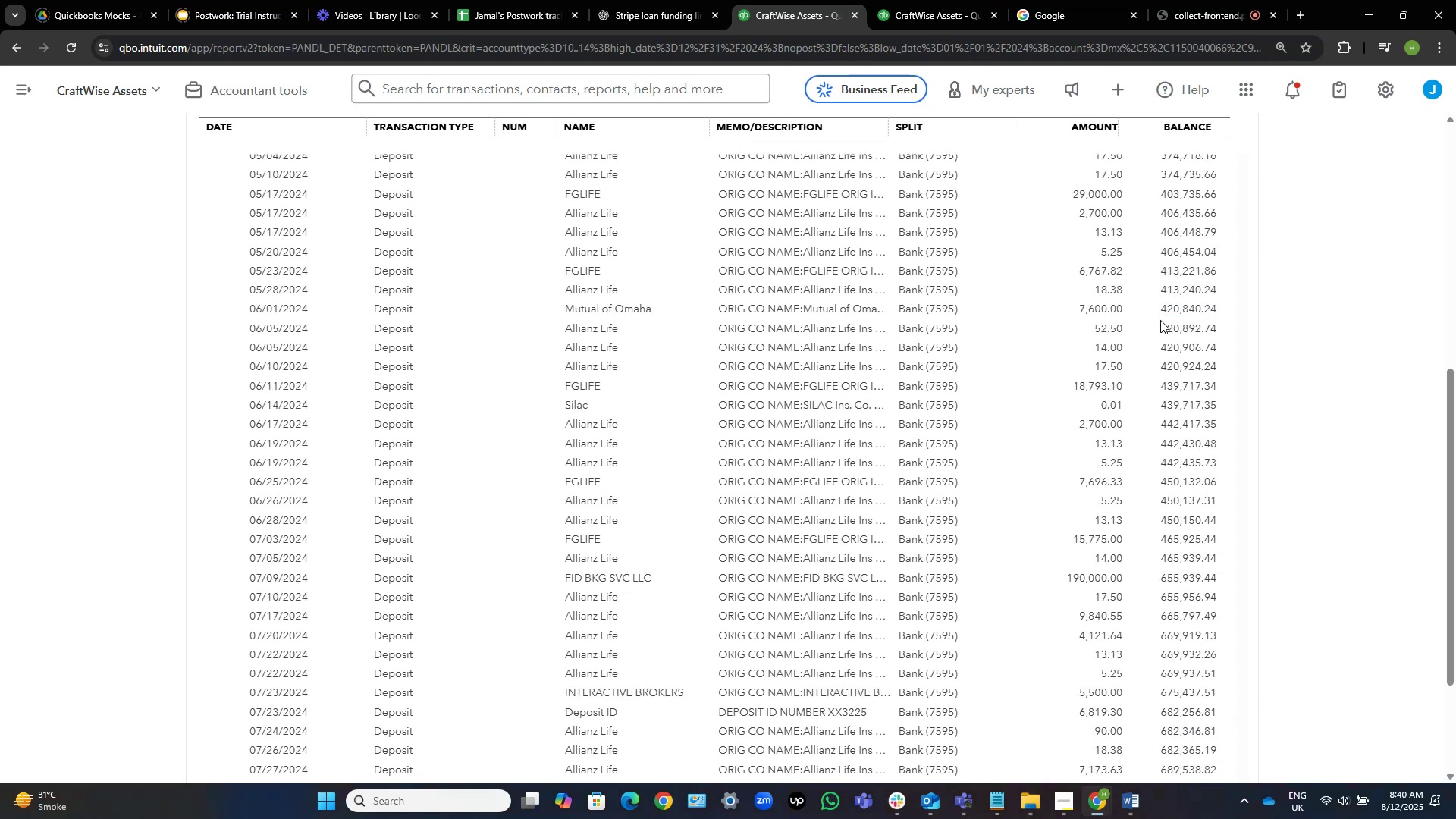 
scroll: coordinate [35, 376], scroll_direction: up, amount: 6.0
 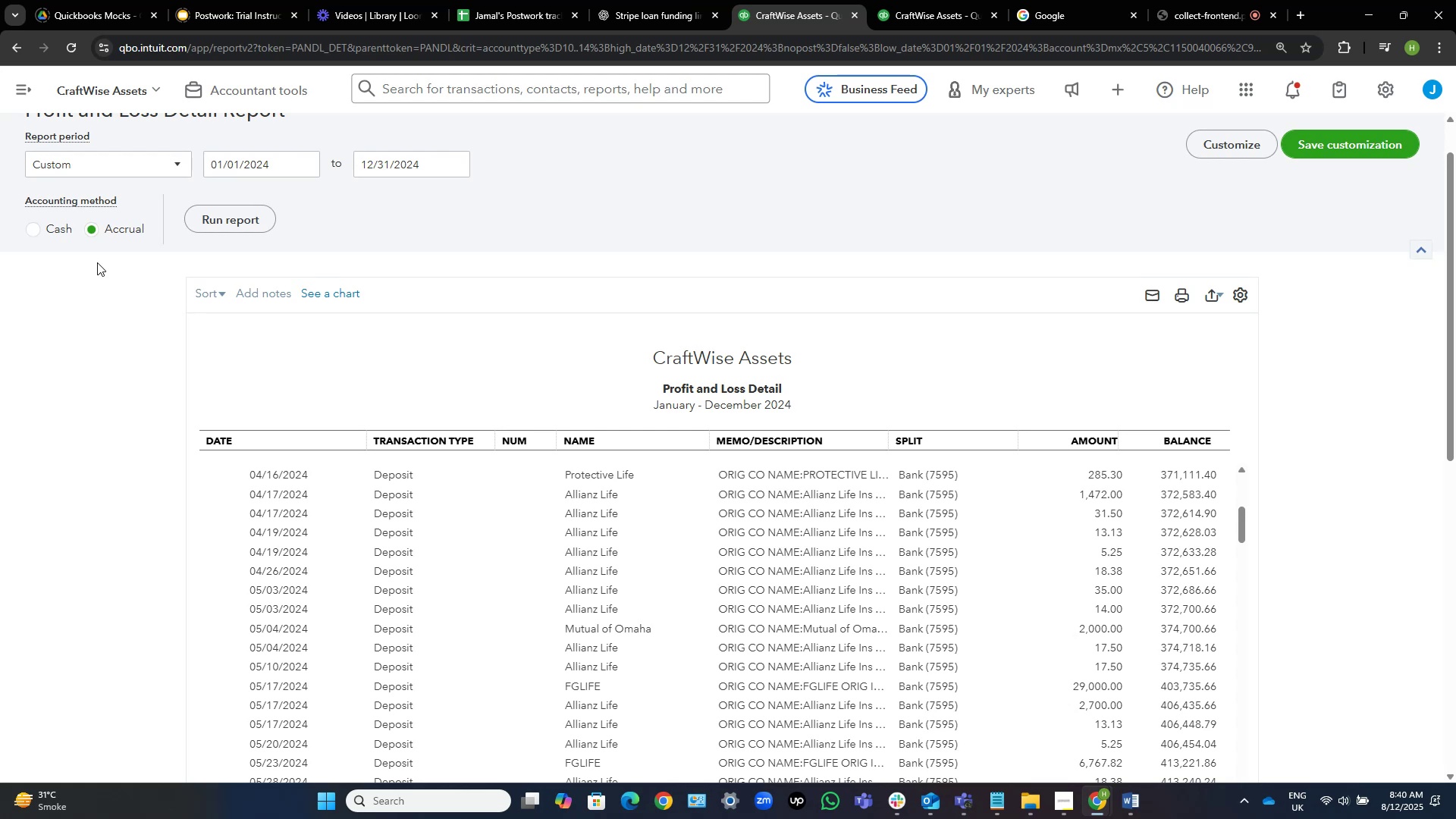 
wait(5.19)
 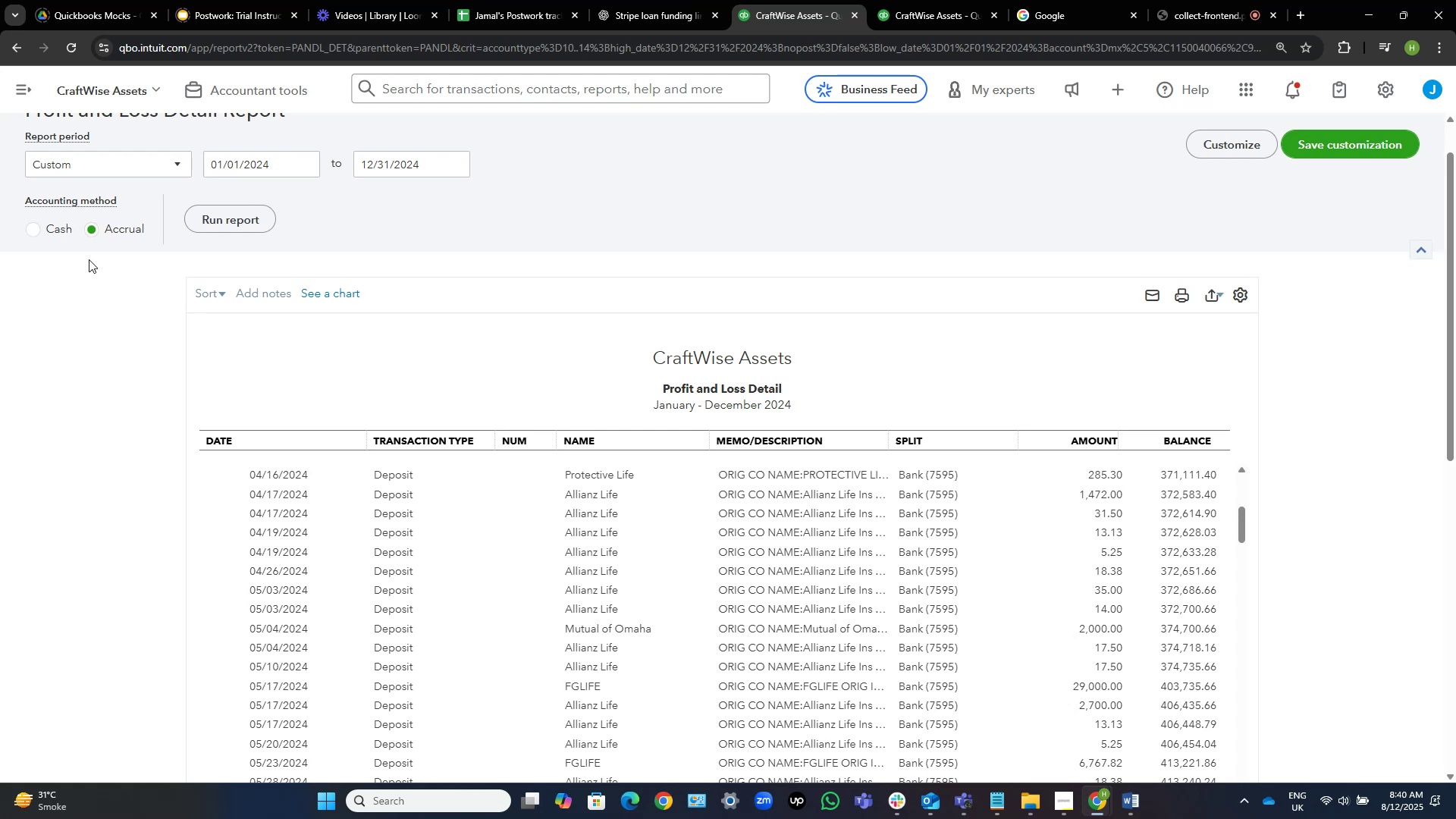 
scroll: coordinate [66, 412], scroll_direction: up, amount: 5.0
 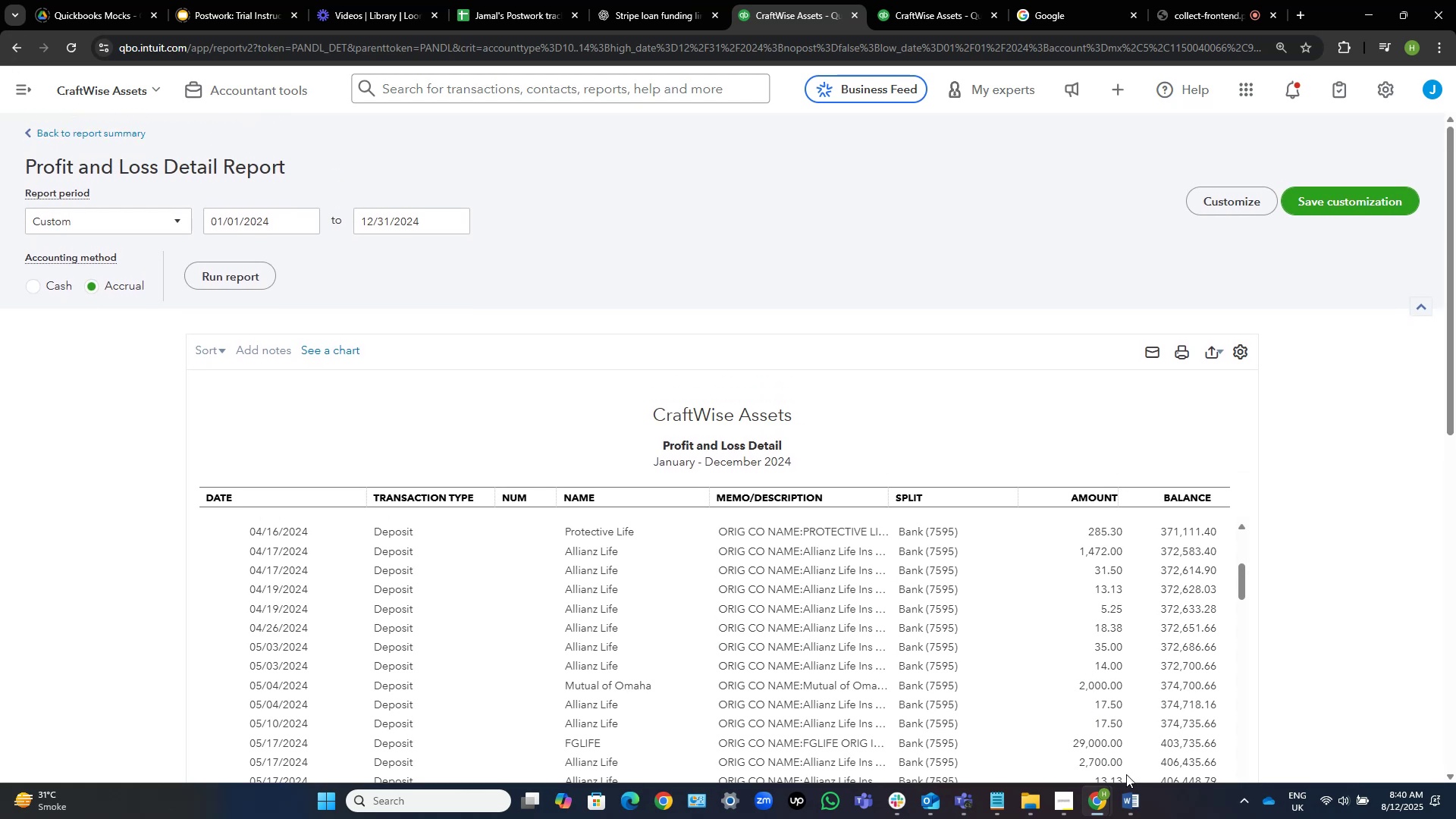 
left_click([1131, 798])
 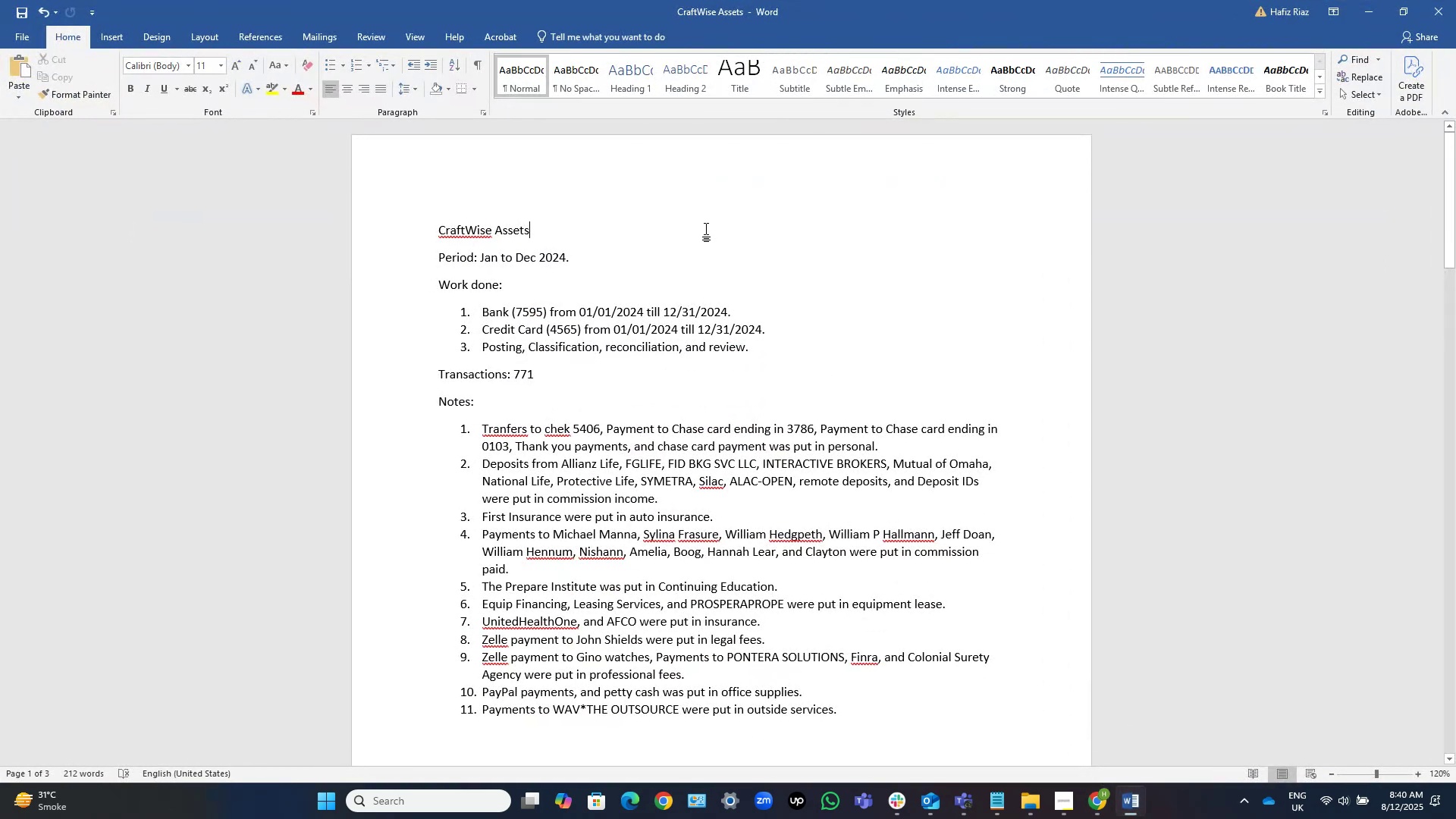 
left_click([703, 215])
 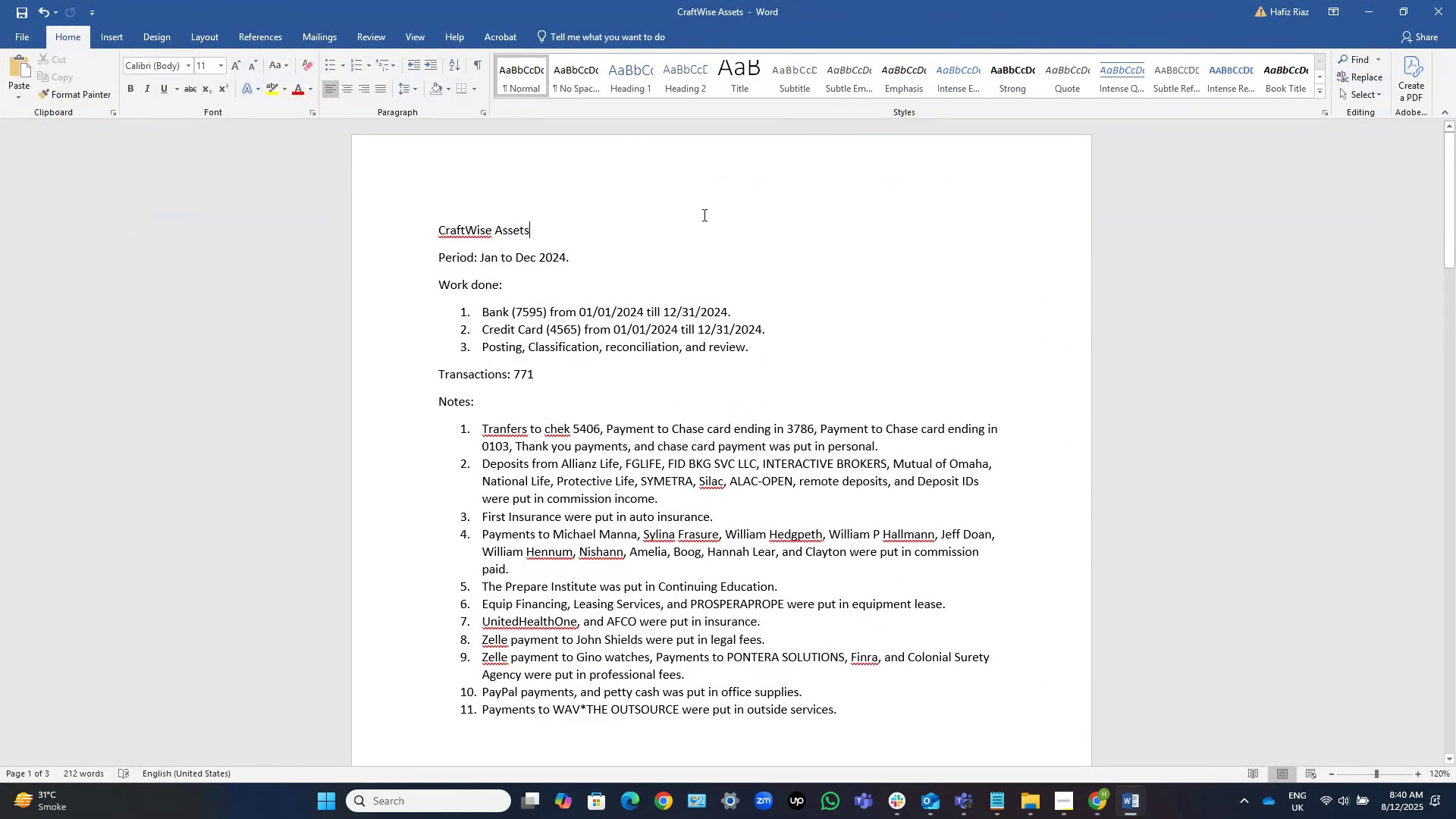 
hold_key(key=ControlLeft, duration=0.8)
 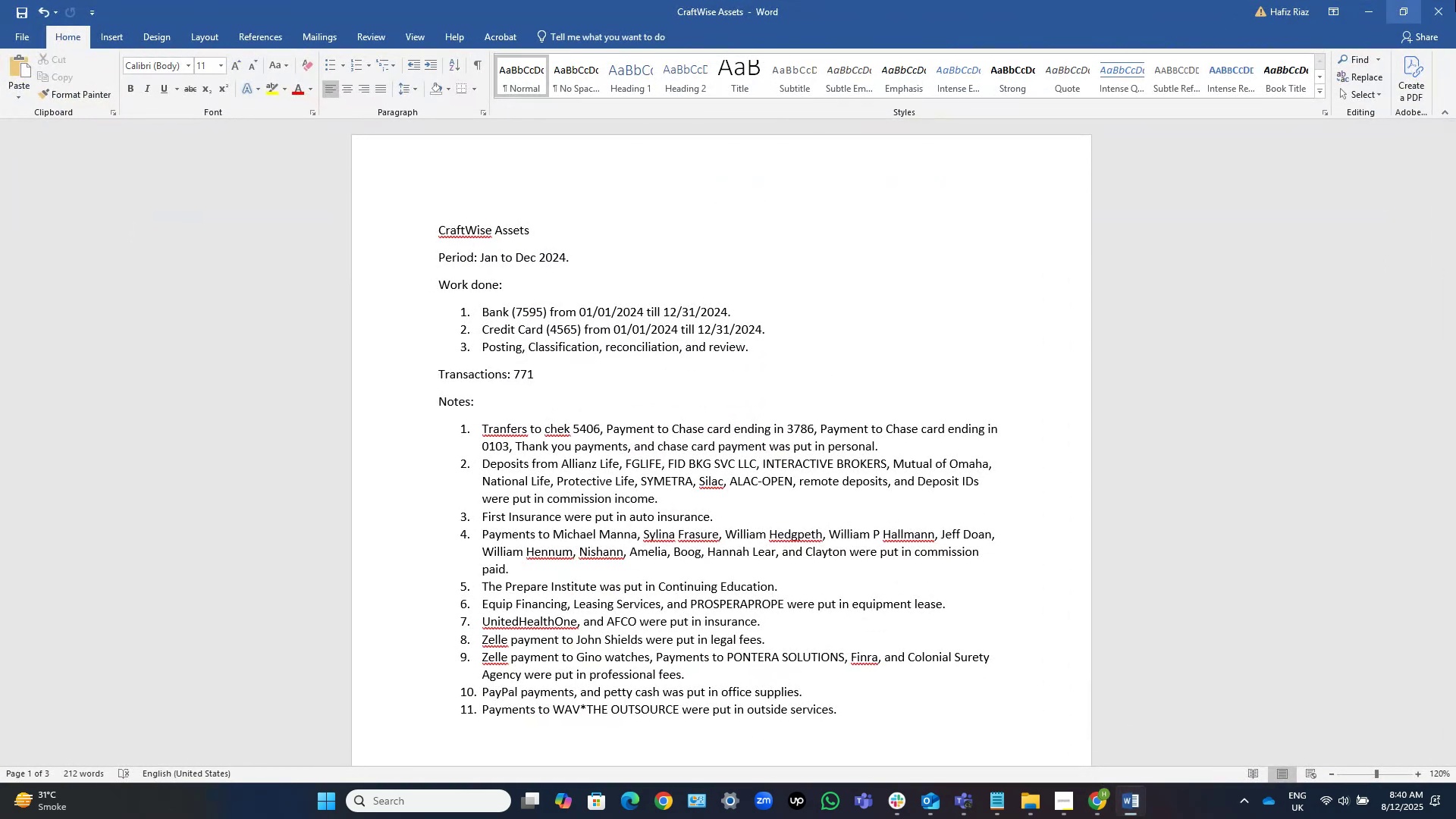 
hold_key(key=S, duration=0.39)
 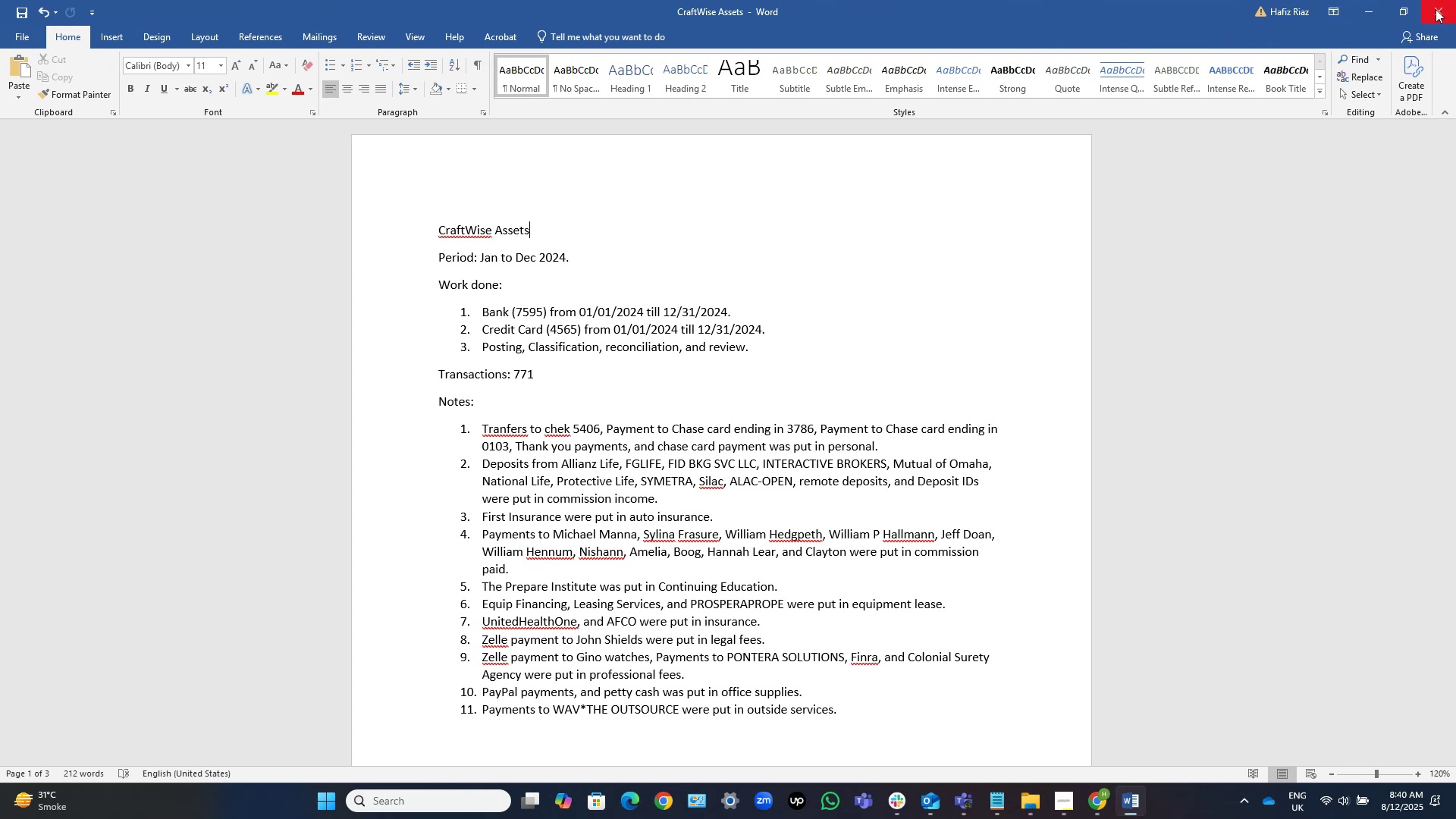 
scroll: coordinate [934, 394], scroll_direction: down, amount: 22.0
 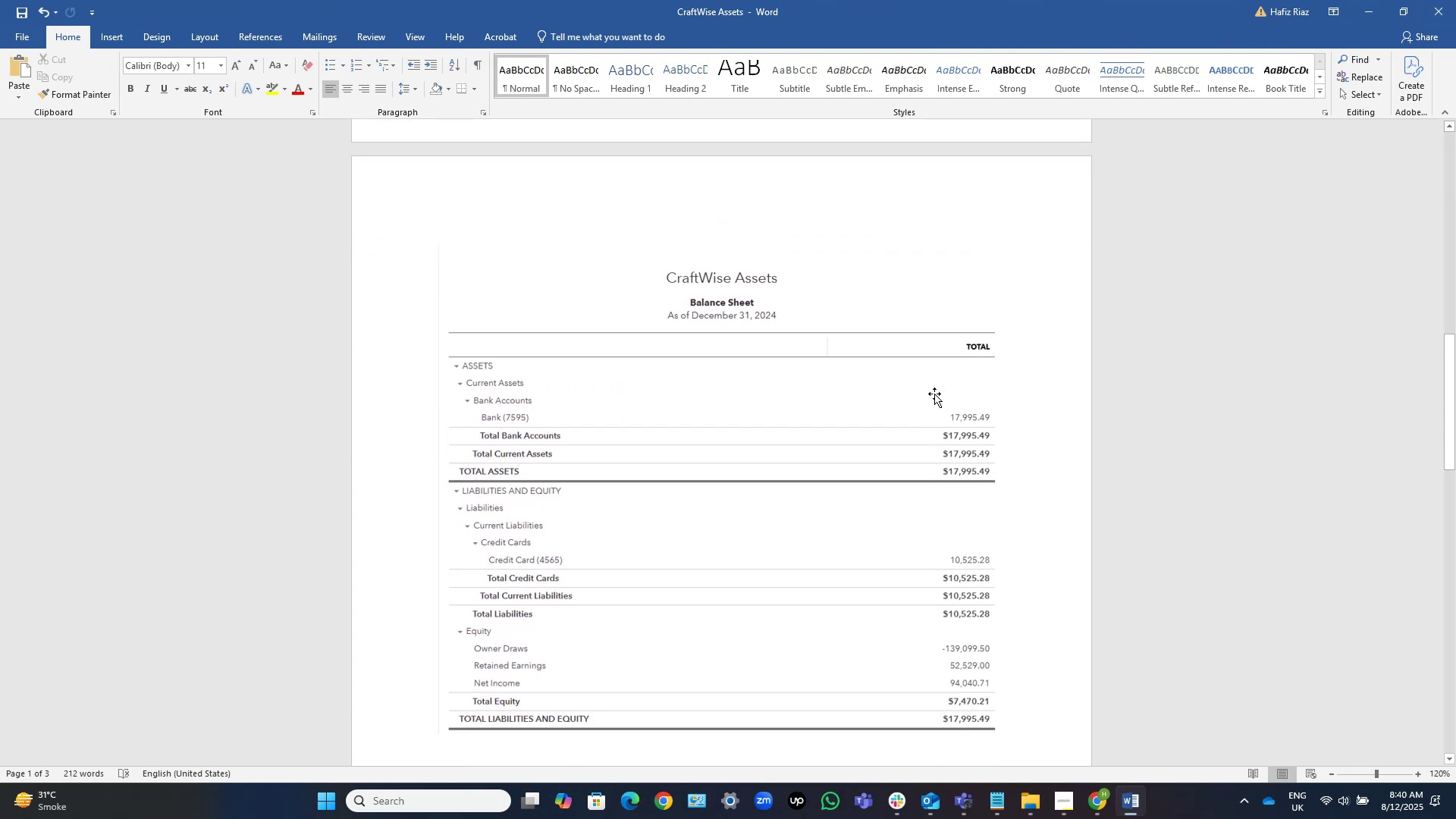 
scroll: coordinate [934, 394], scroll_direction: up, amount: 30.0
 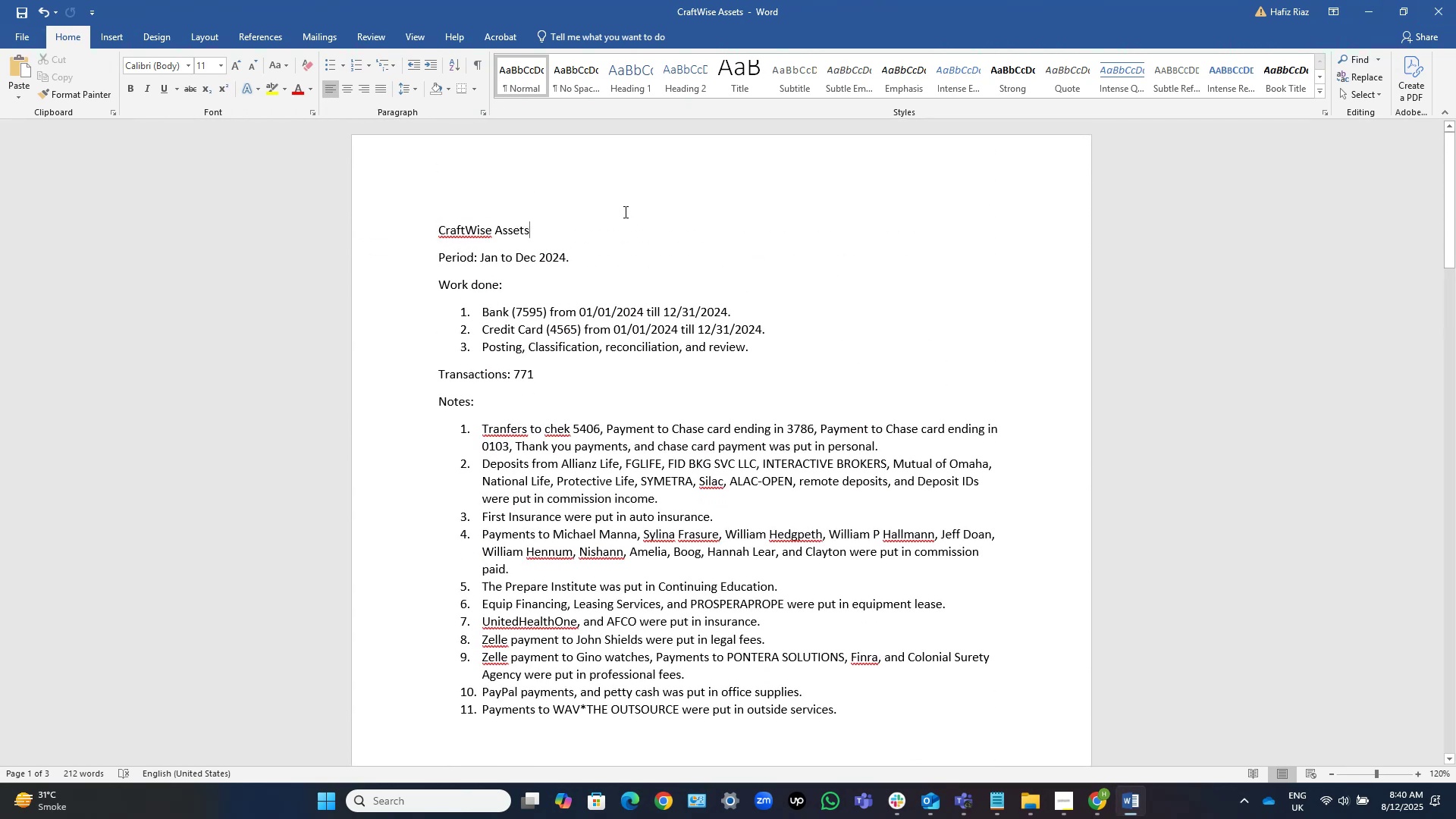 
left_click([624, 212])
 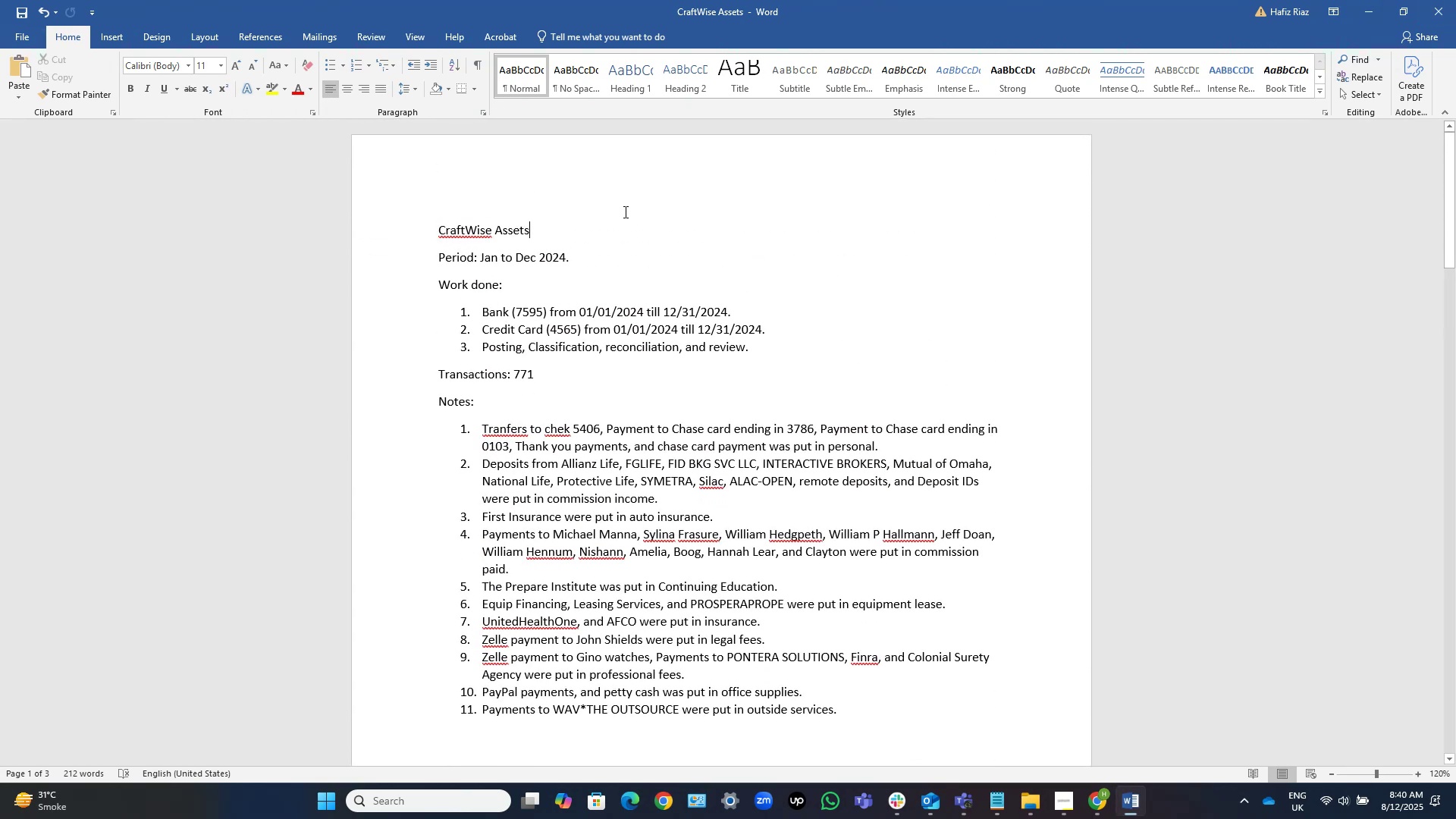 
key(Control+S)
 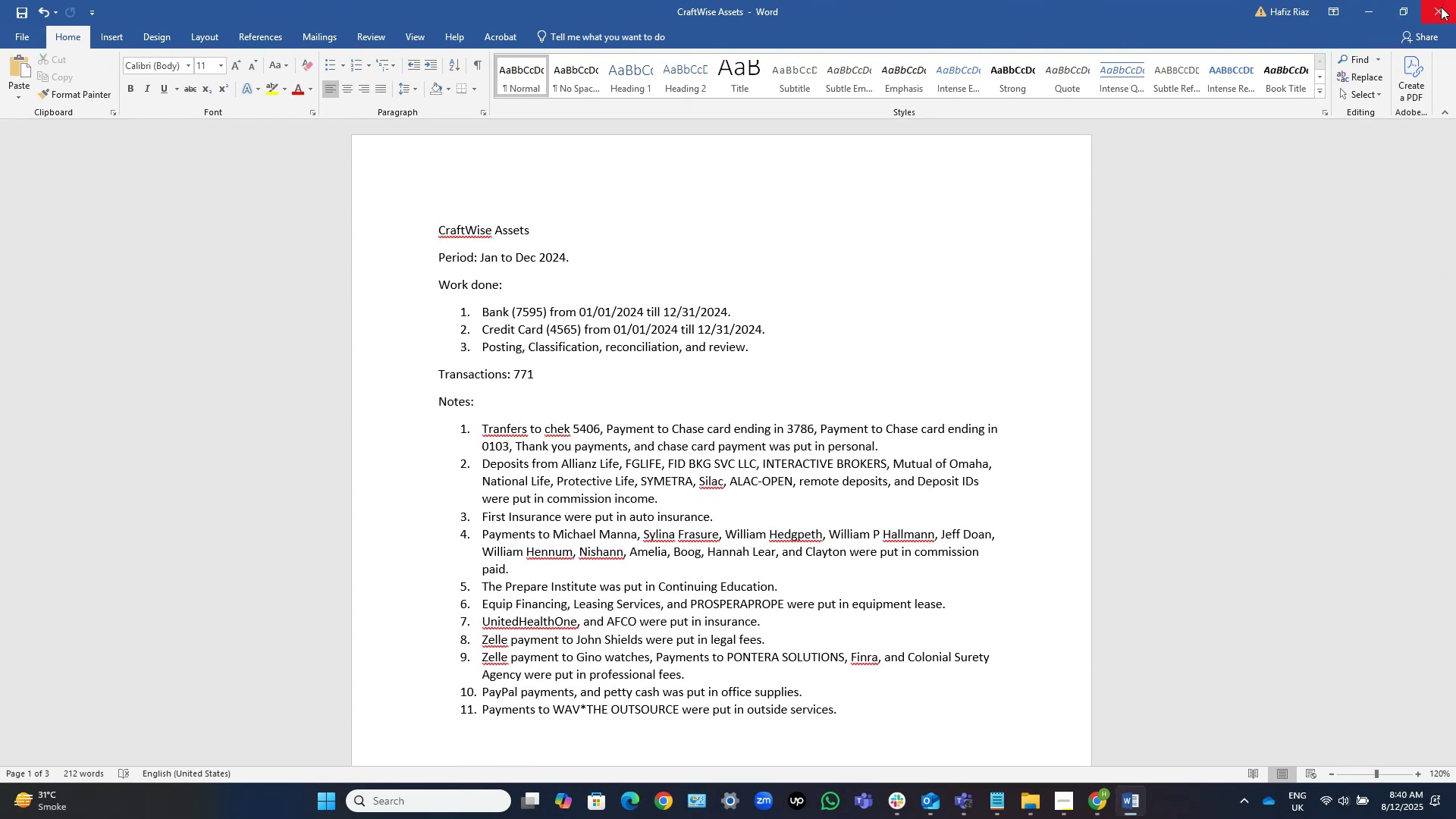 
left_click([1436, 9])
 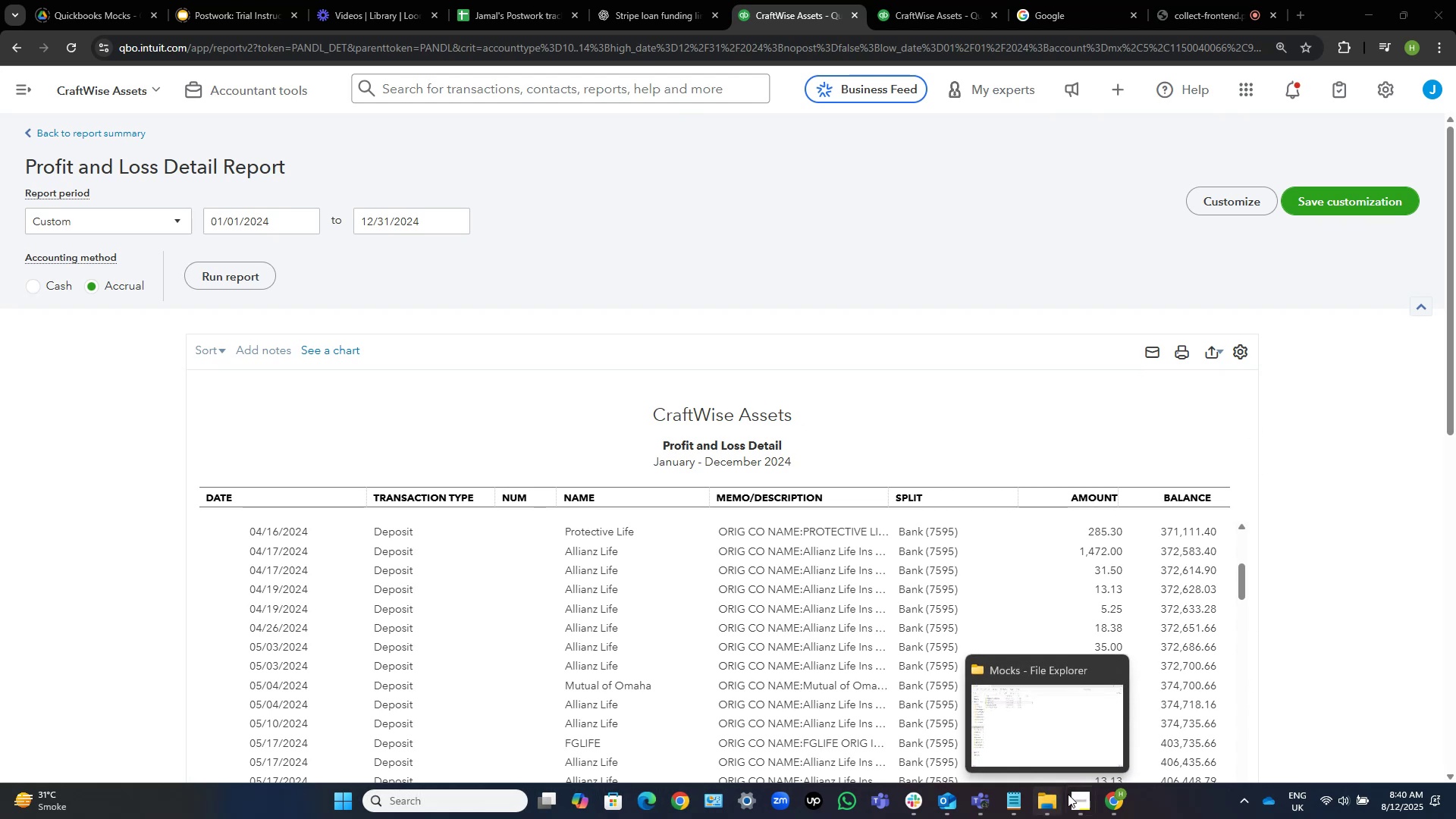 
scroll: coordinate [626, 358], scroll_direction: down, amount: 2.0
 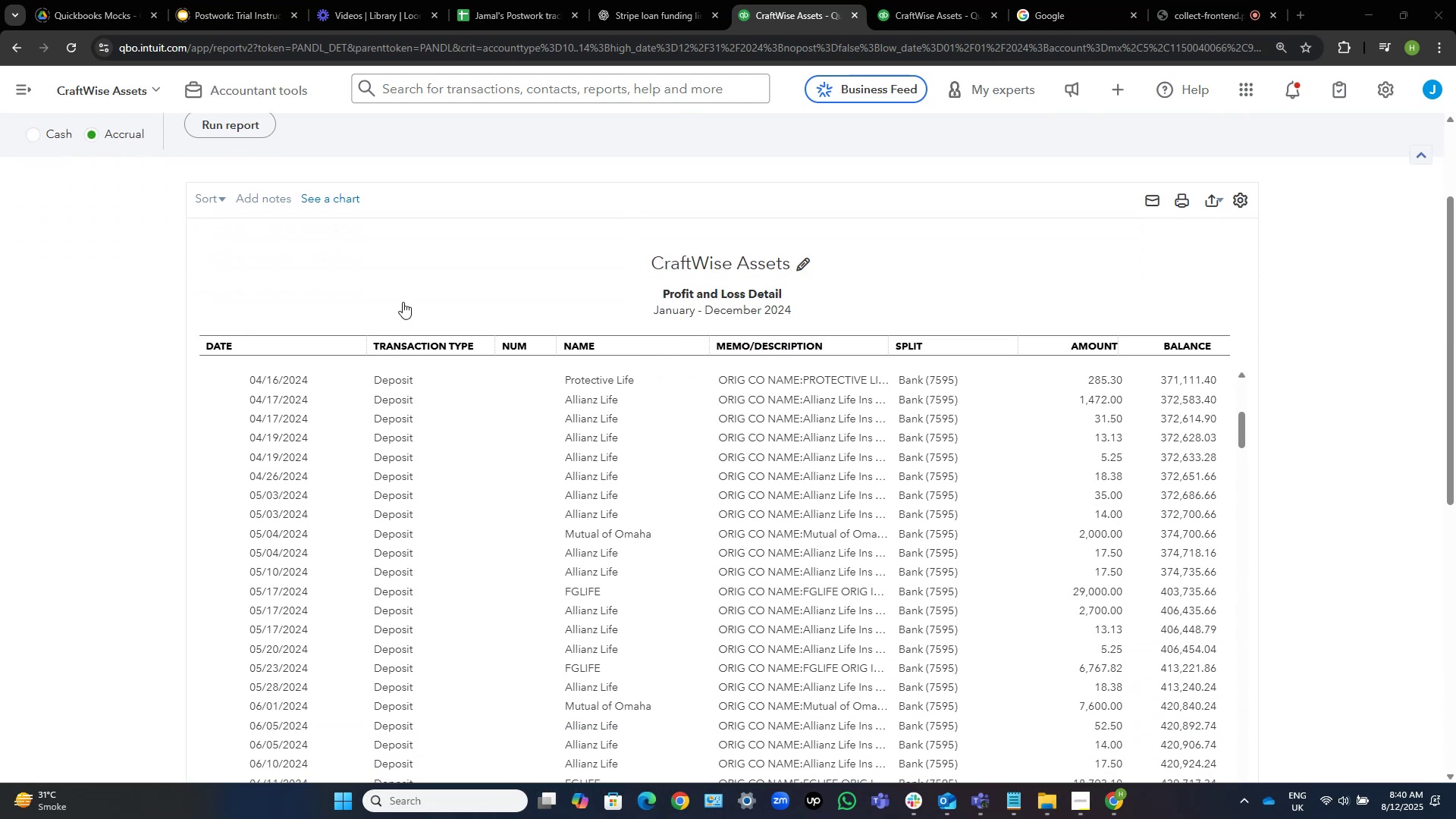 
scroll: coordinate [107, 353], scroll_direction: up, amount: 4.0
 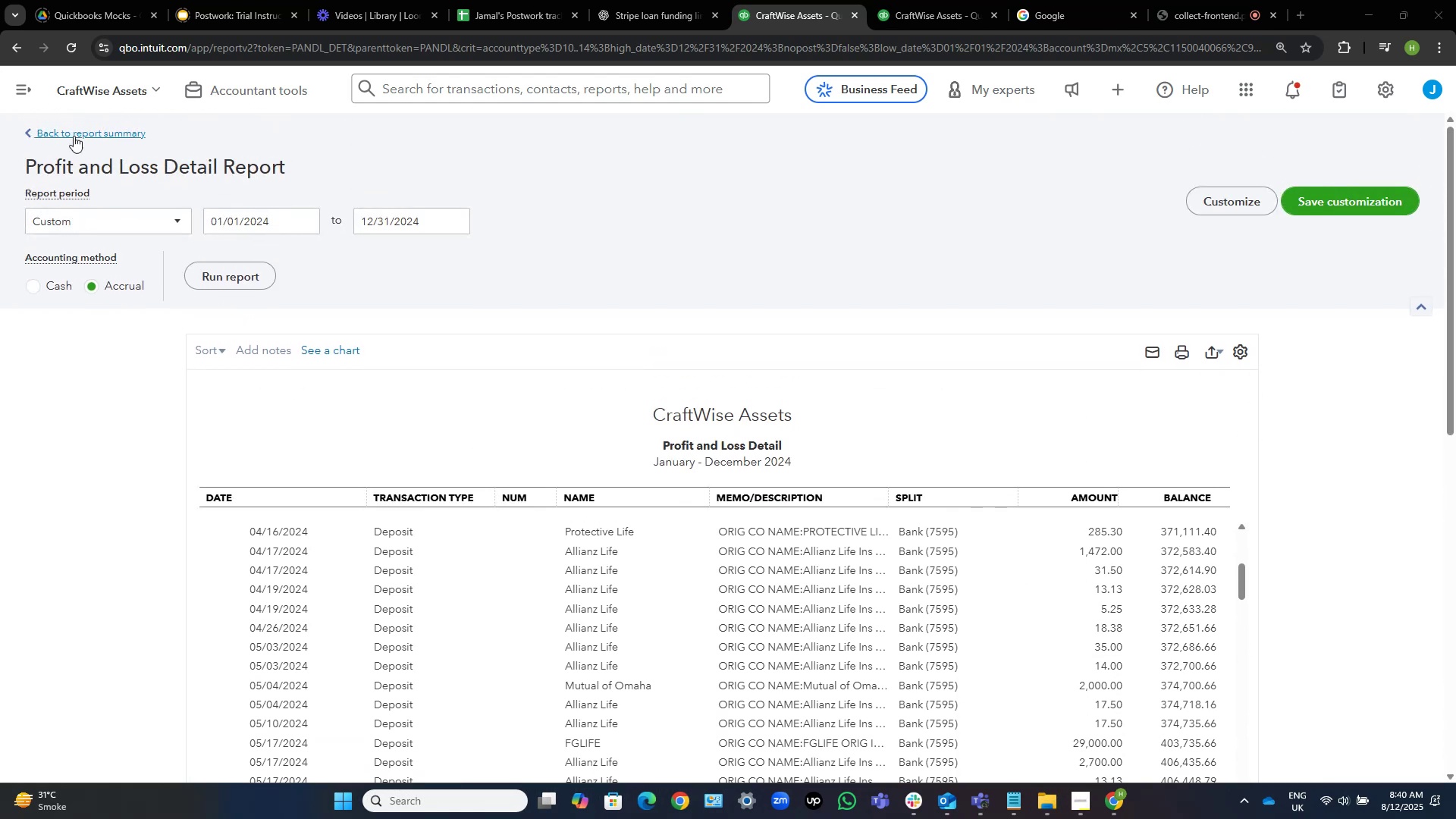 
left_click([77, 129])
 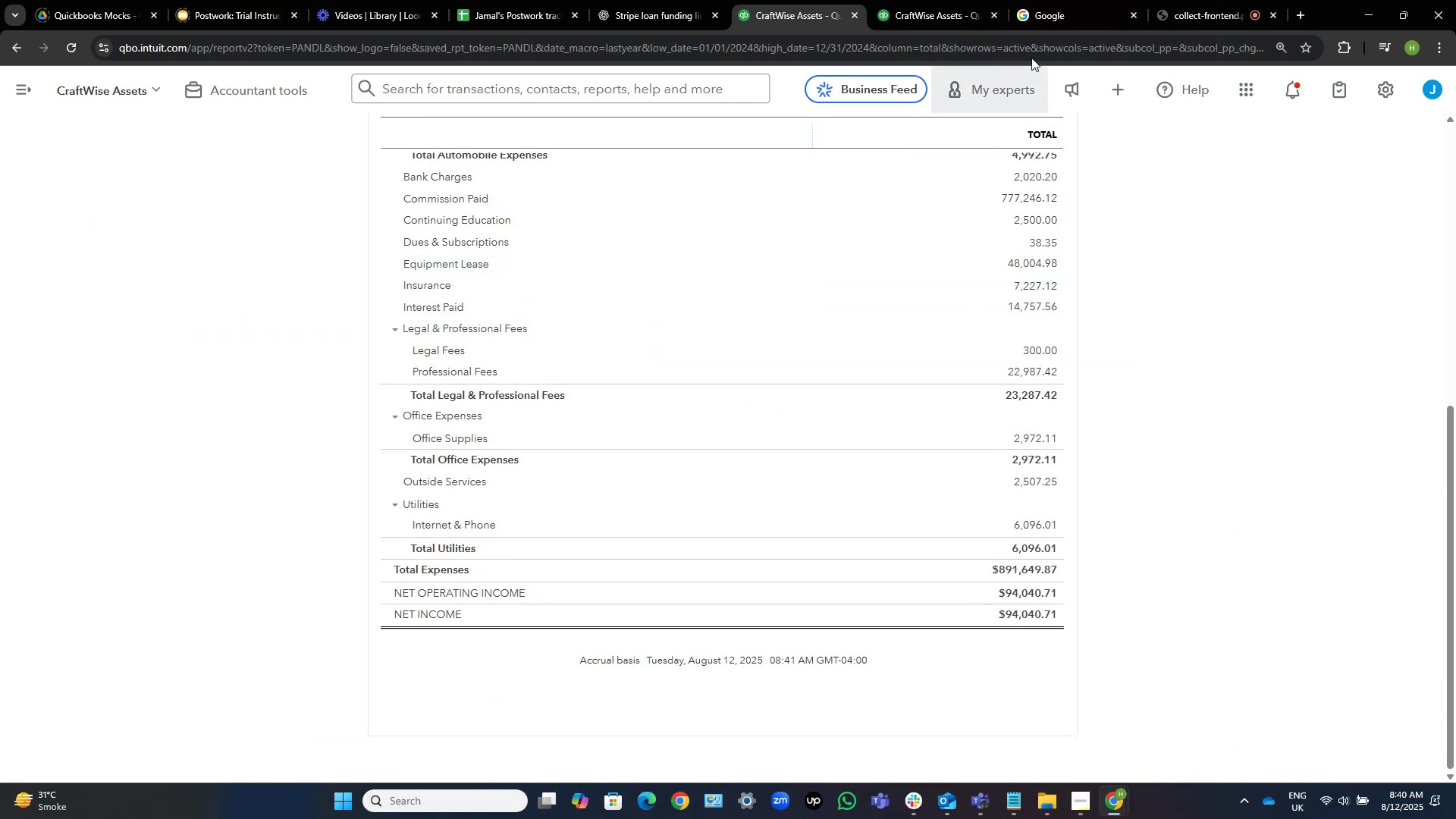 
left_click([993, 13])
 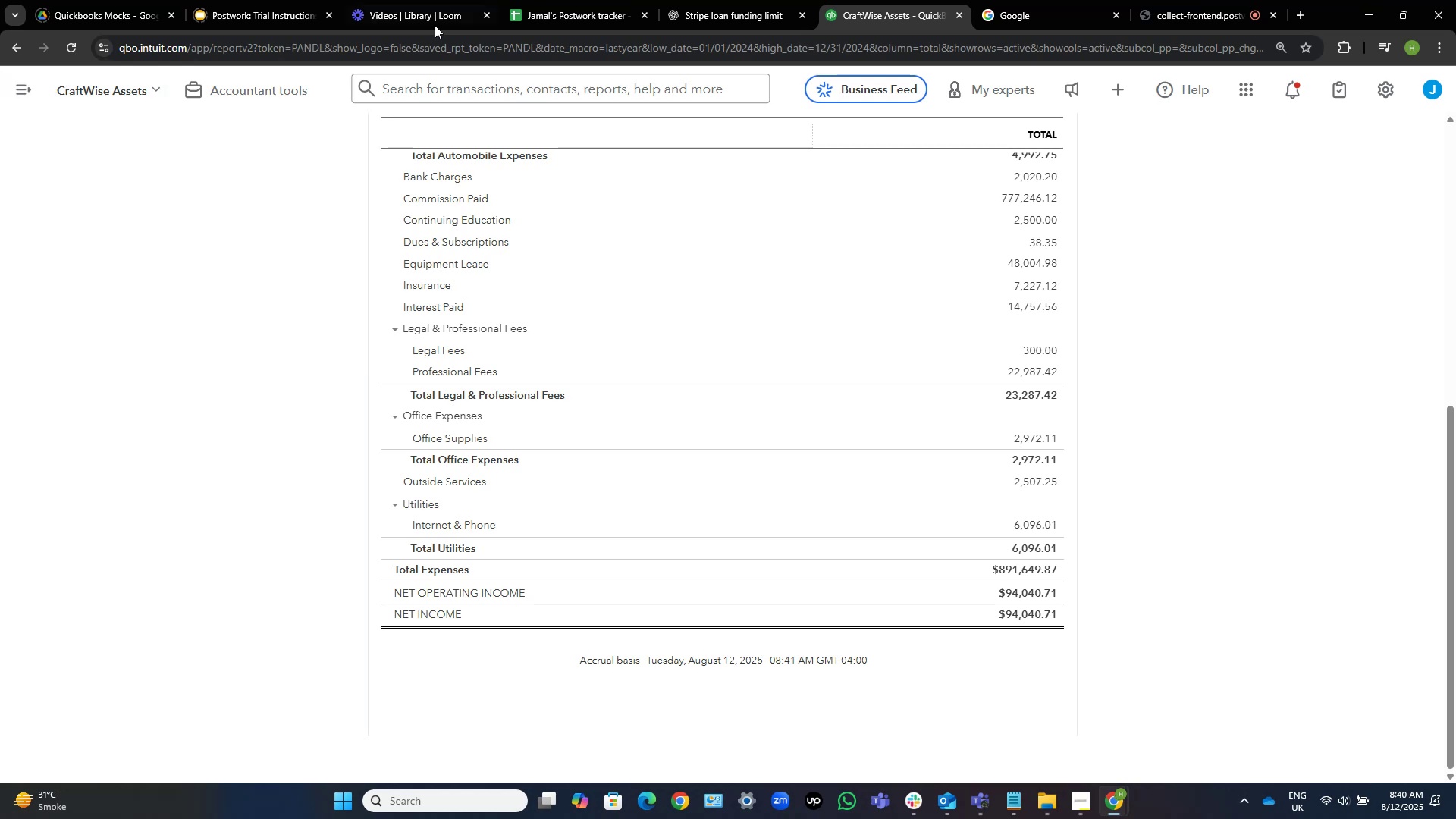 
left_click([18, 71])
 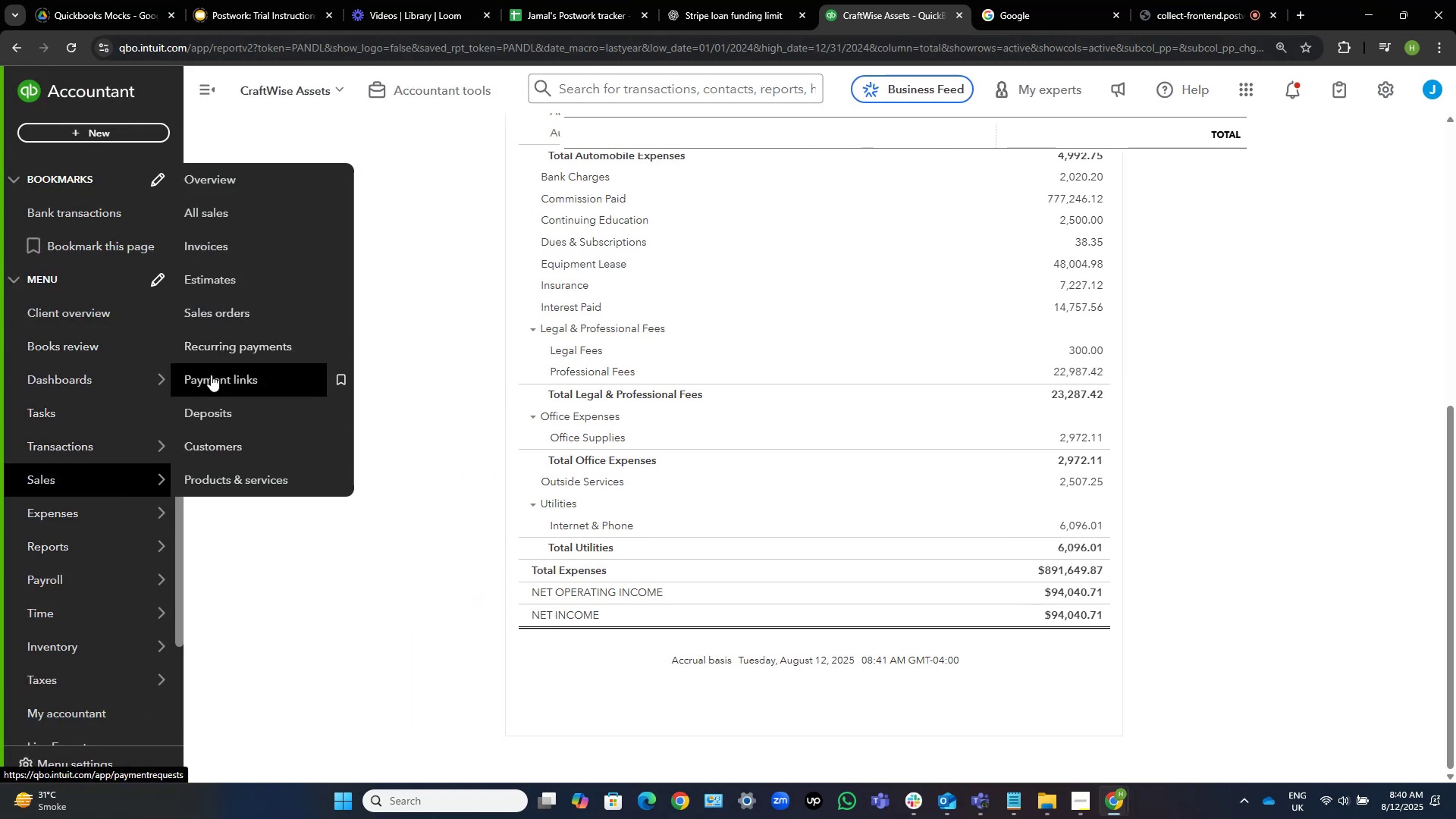 
left_click([212, 441])
 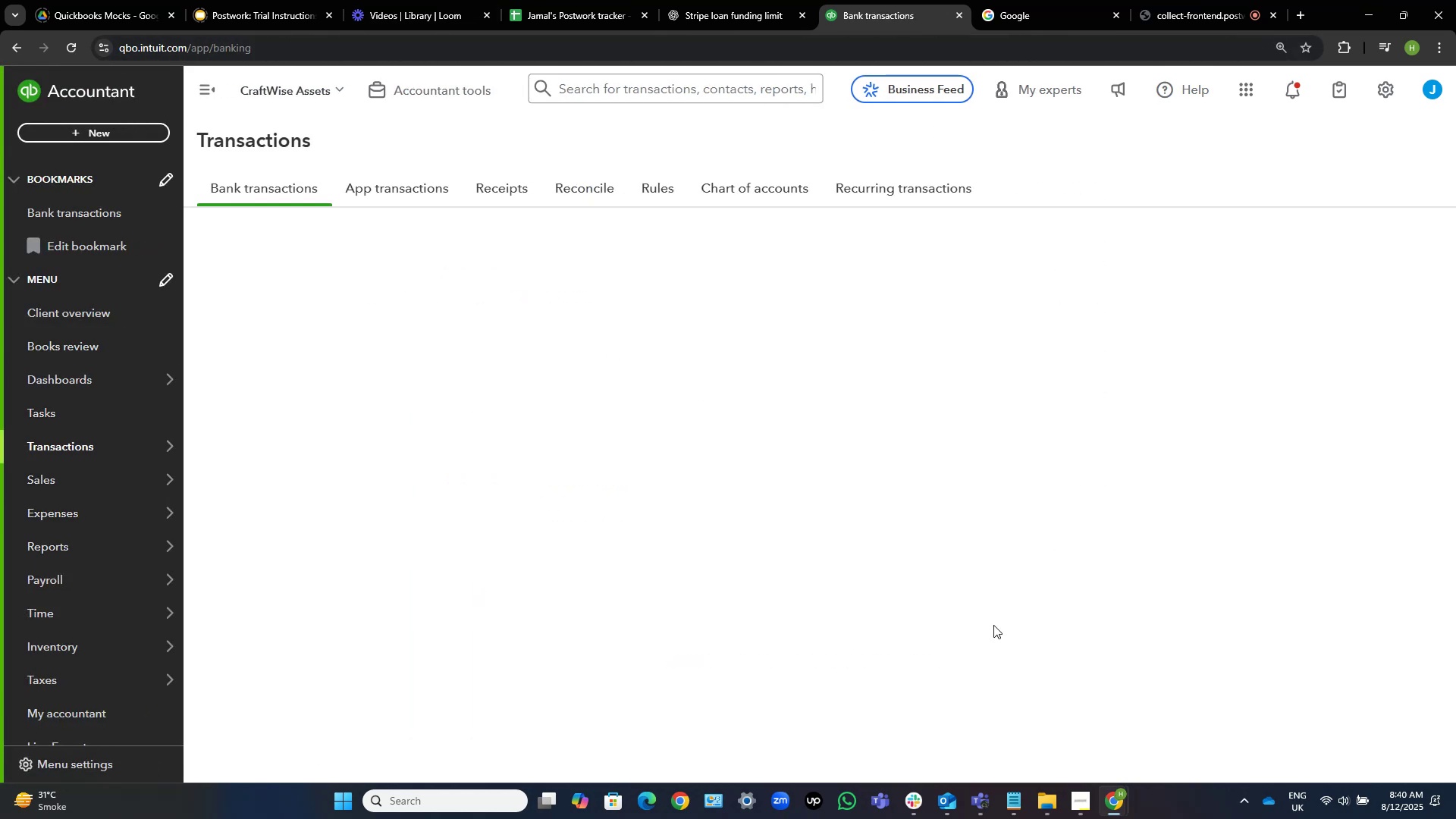 
left_click([1038, 805])
 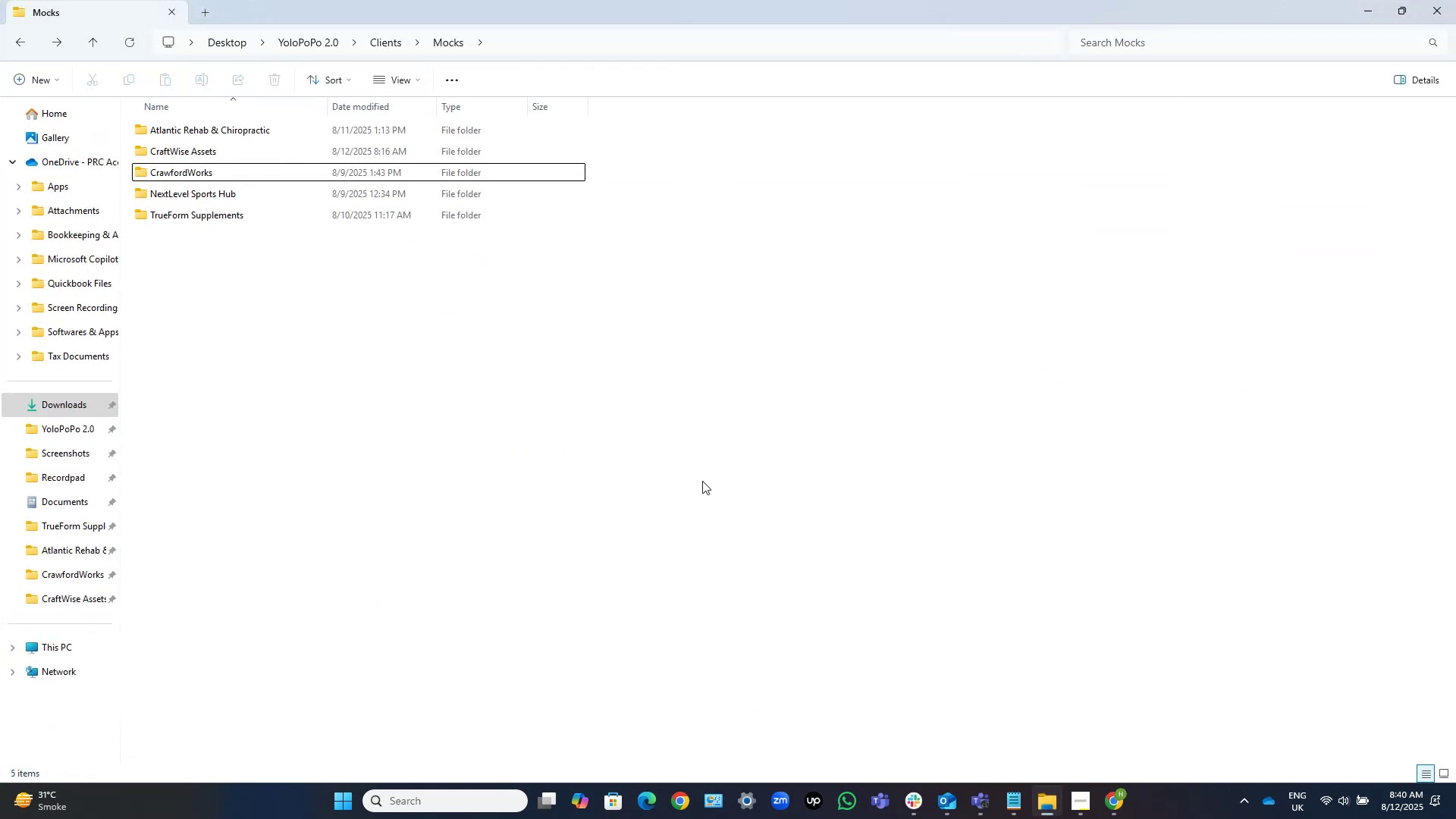 
left_click([604, 410])
 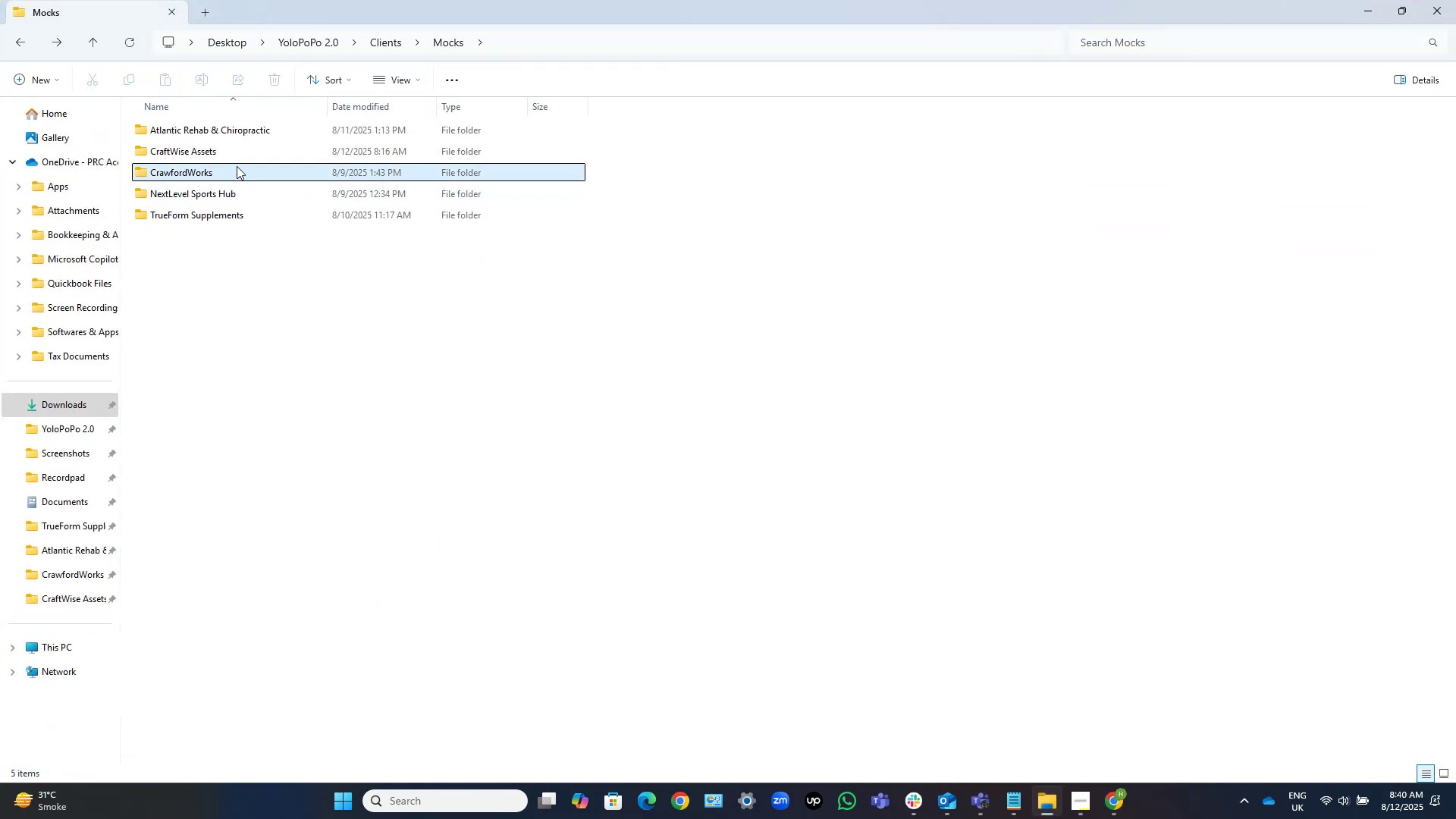 
double_click([237, 166])
 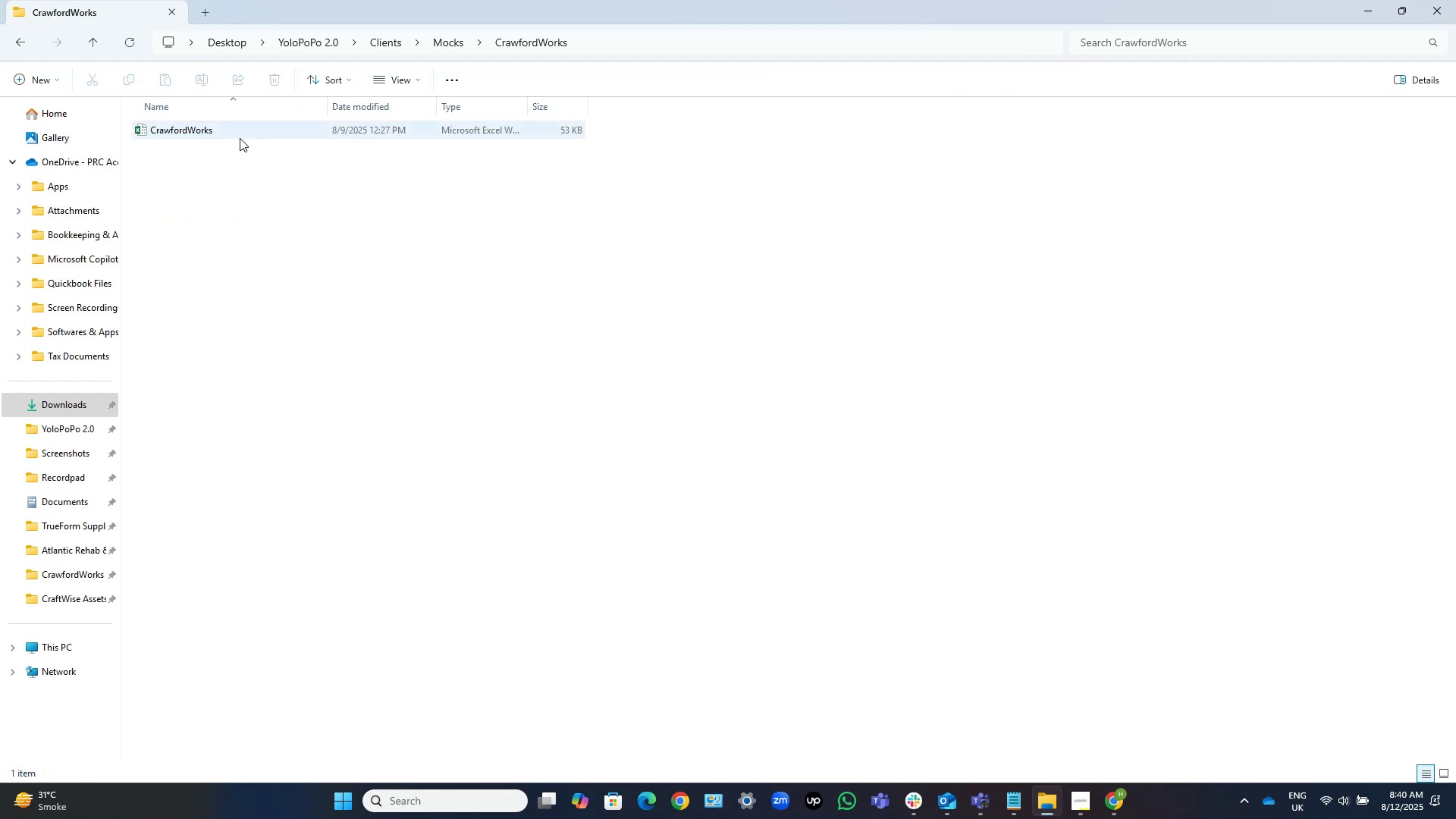 
double_click([240, 137])
 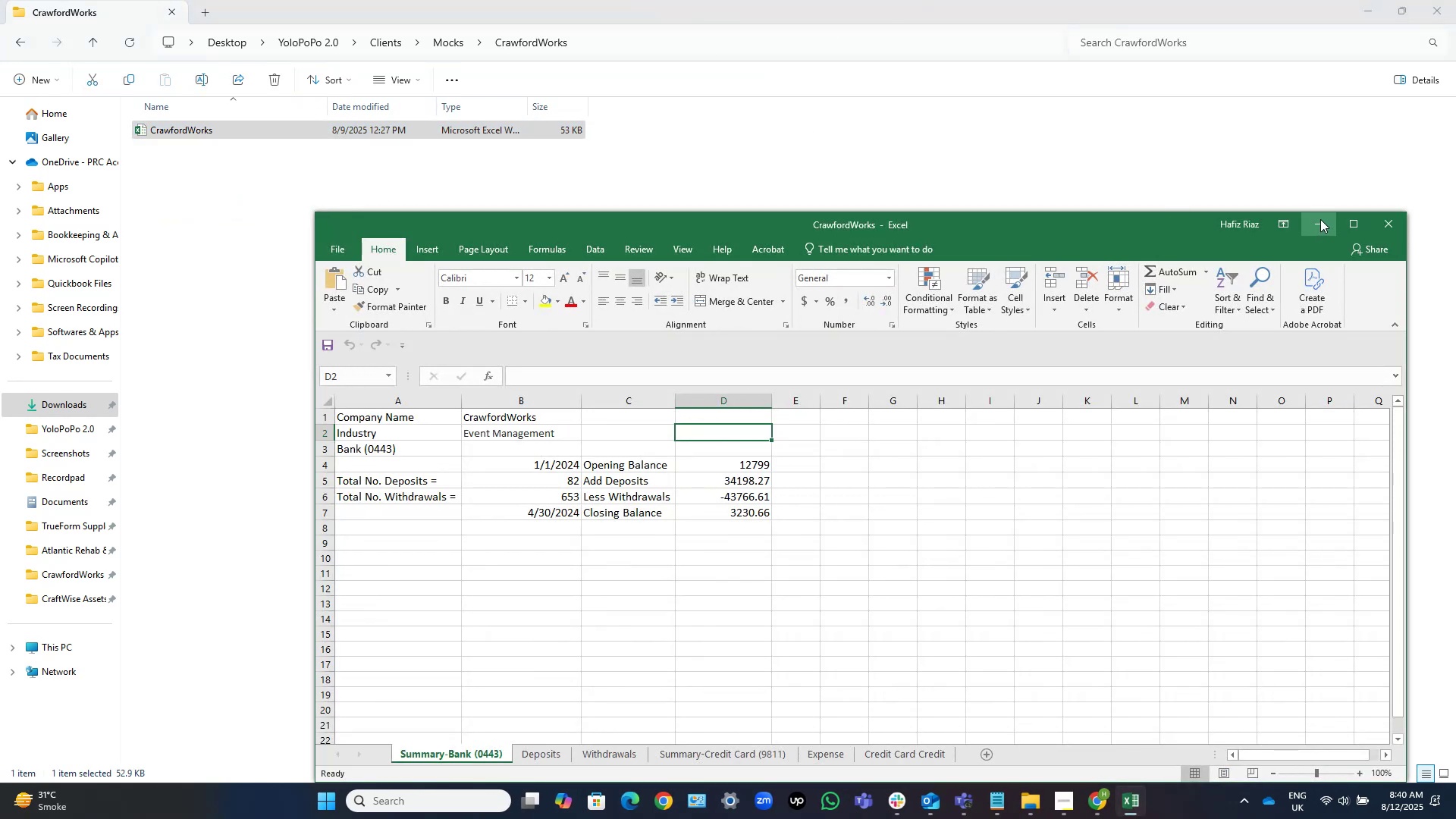 
wait(7.67)
 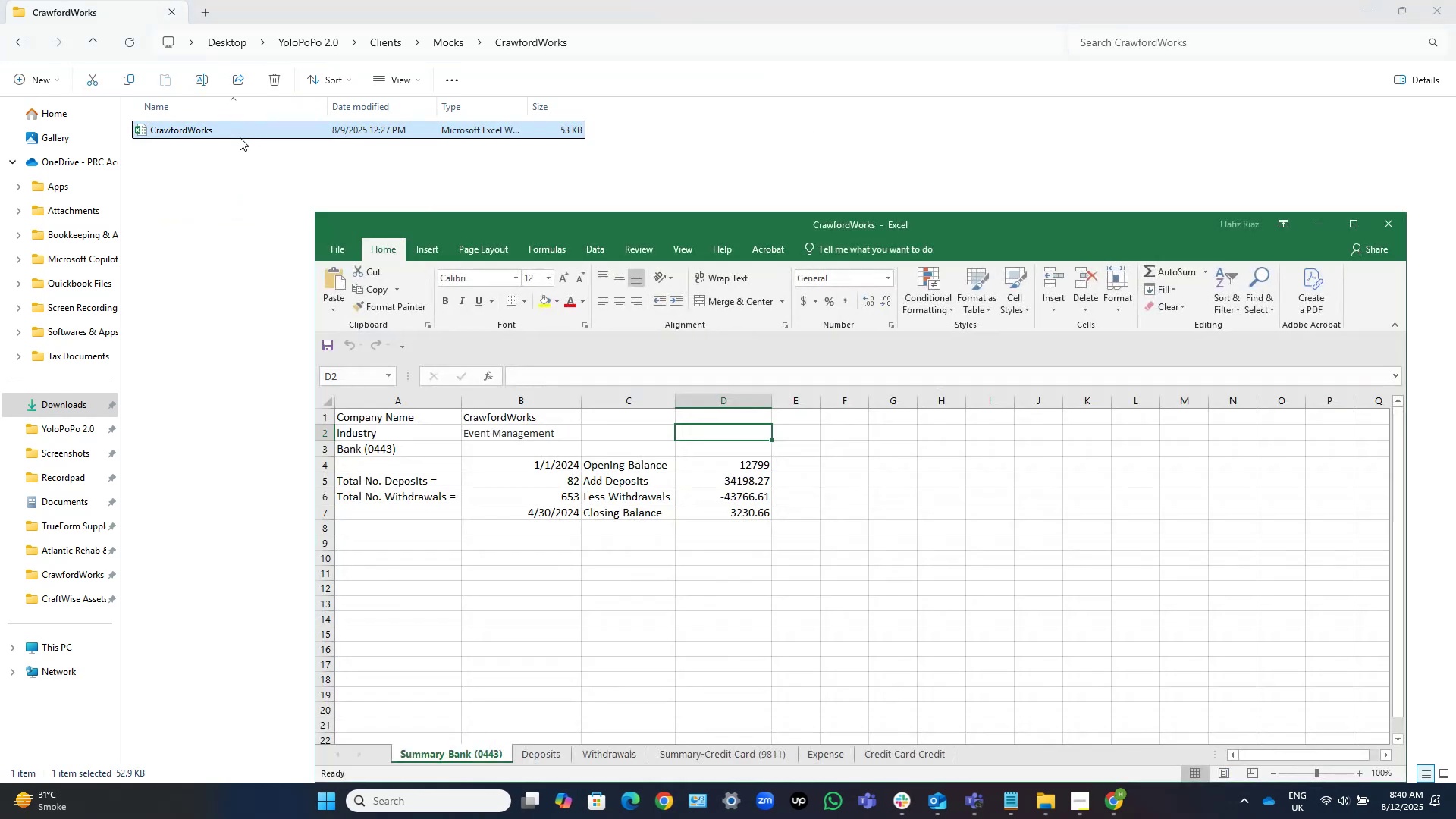 
left_click([1354, 224])
 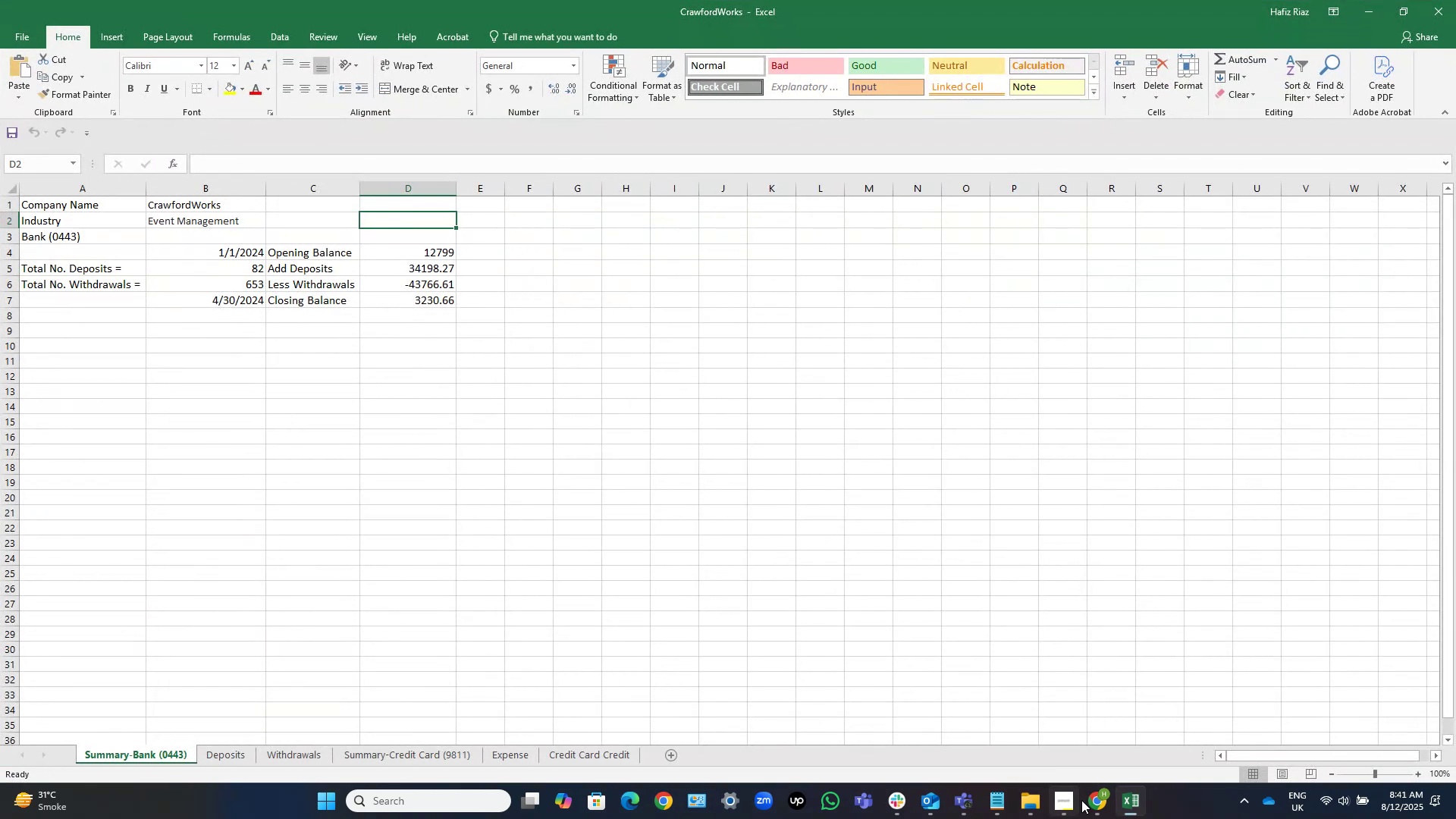 
left_click([1090, 798])
 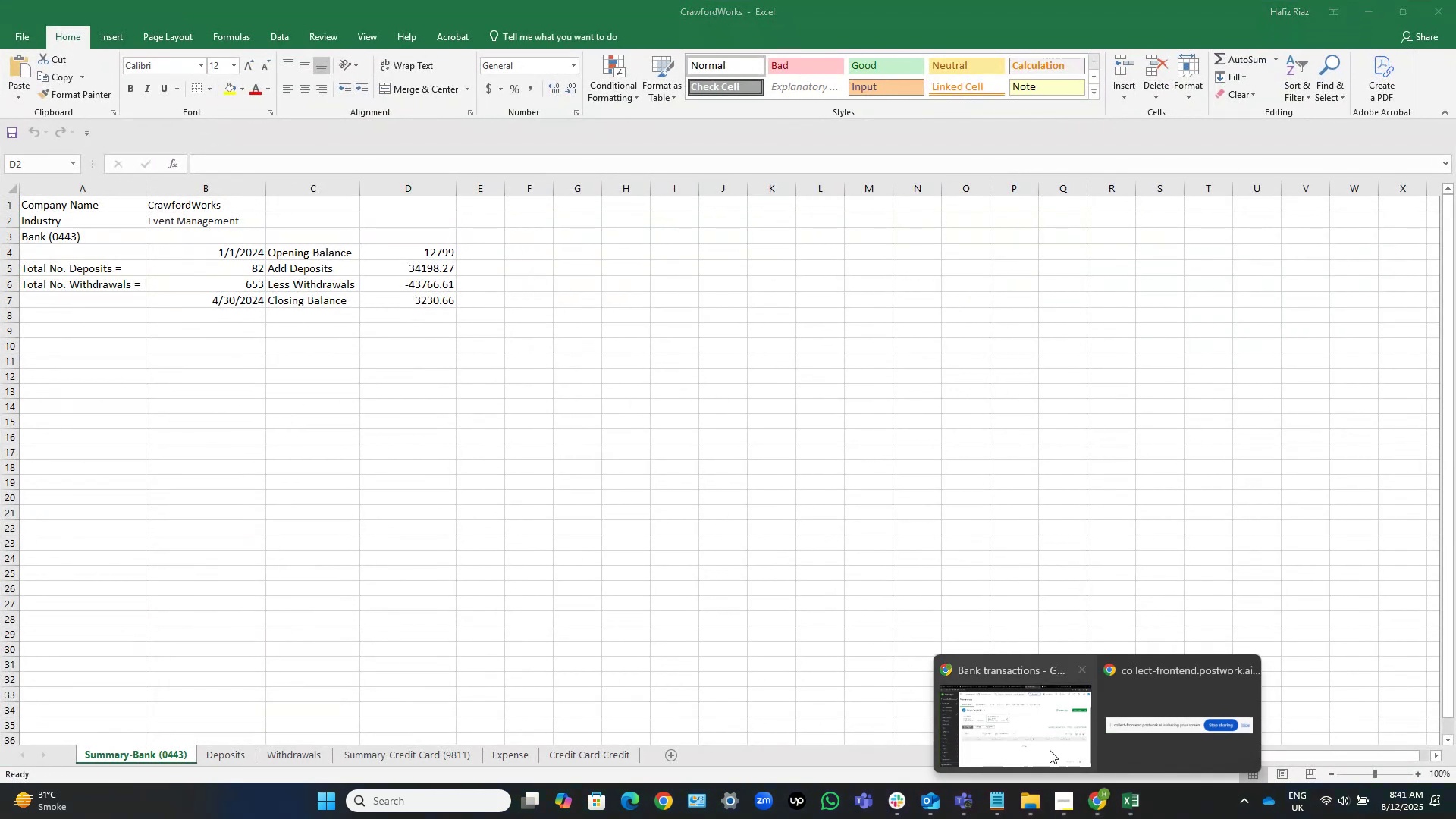 
left_click([1043, 745])
 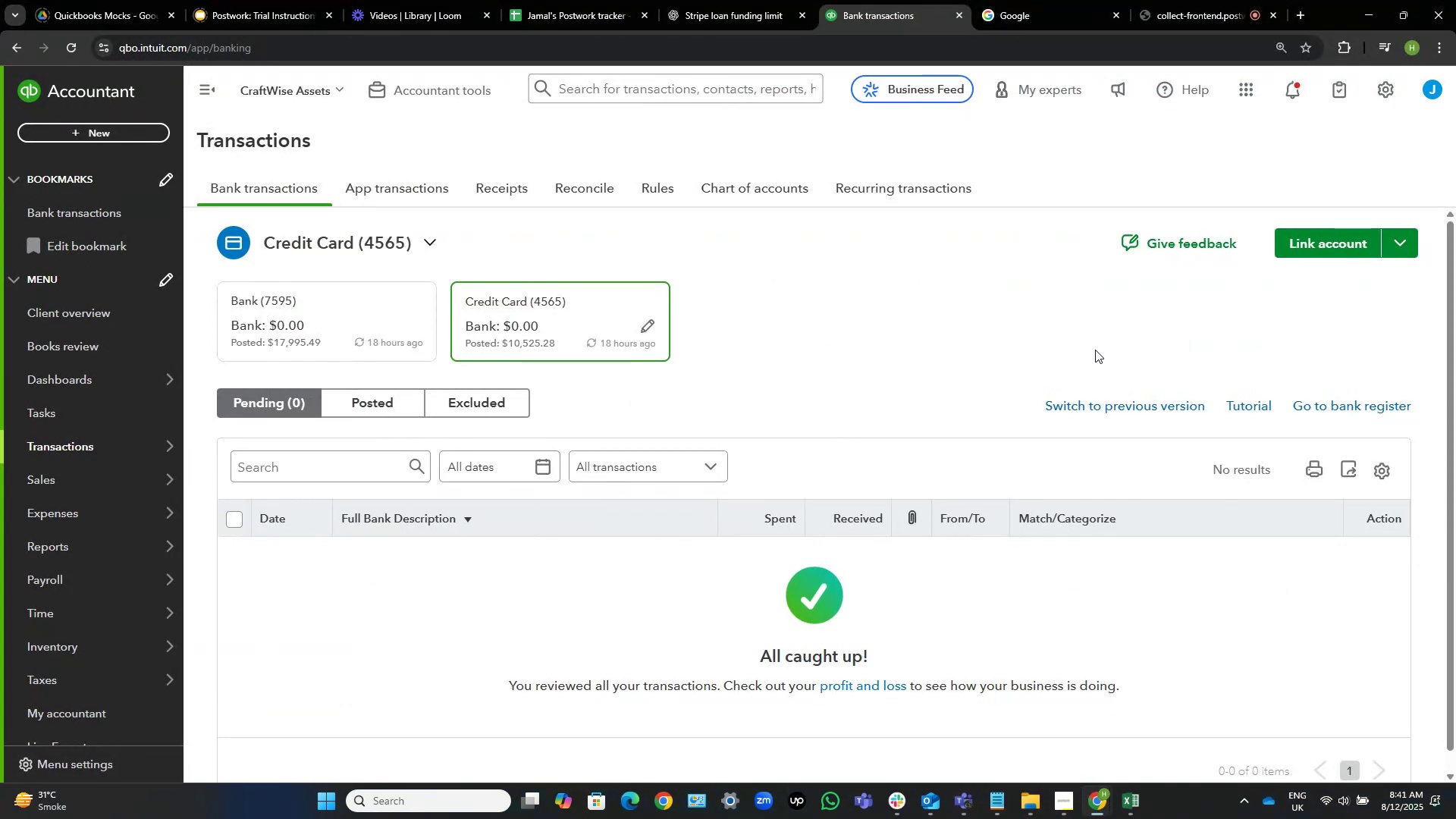 
left_click([1360, 7])
 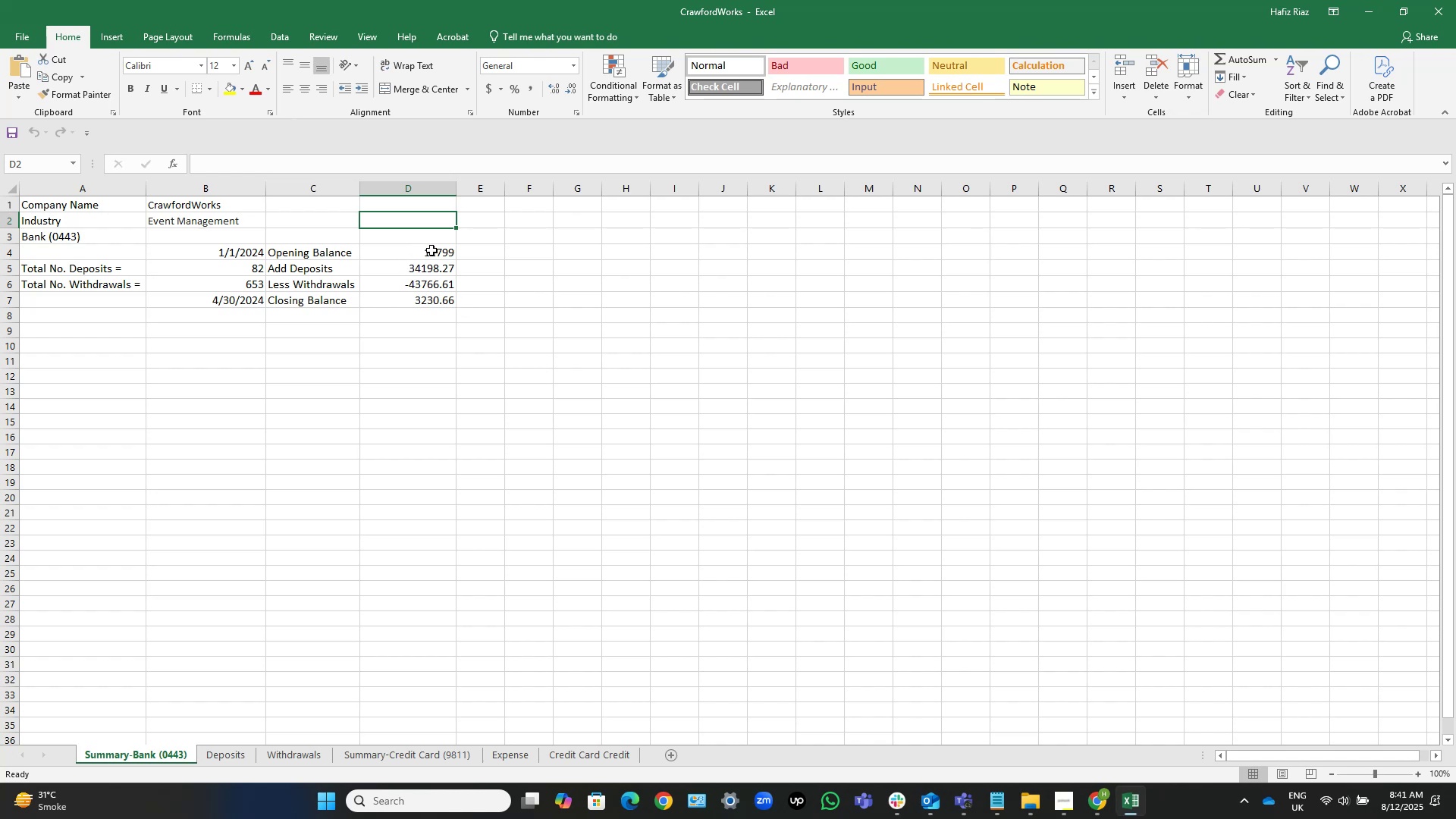 
wait(13.85)
 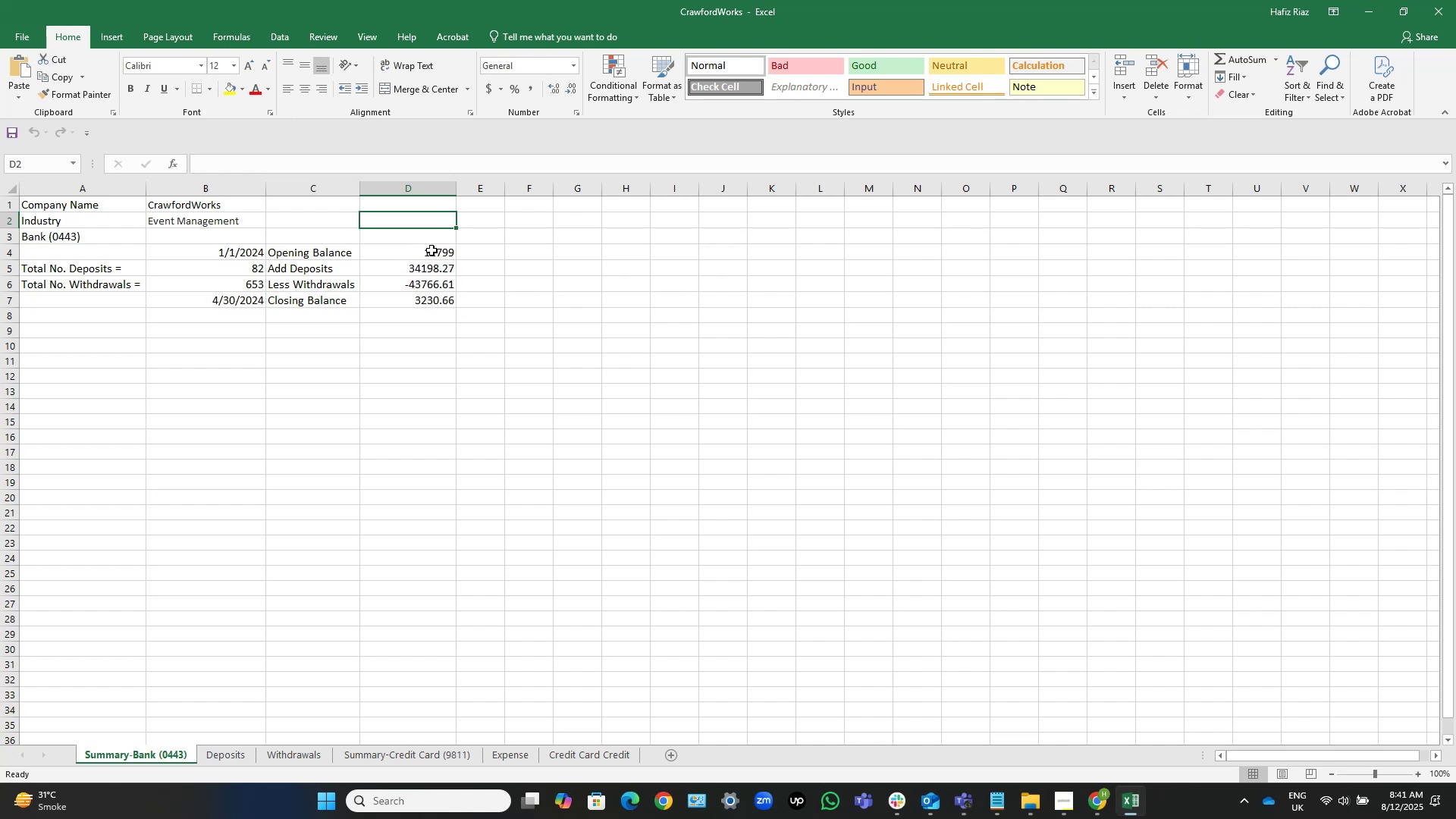 
left_click_drag(start_coordinate=[438, 251], to_coordinate=[435, 281])
 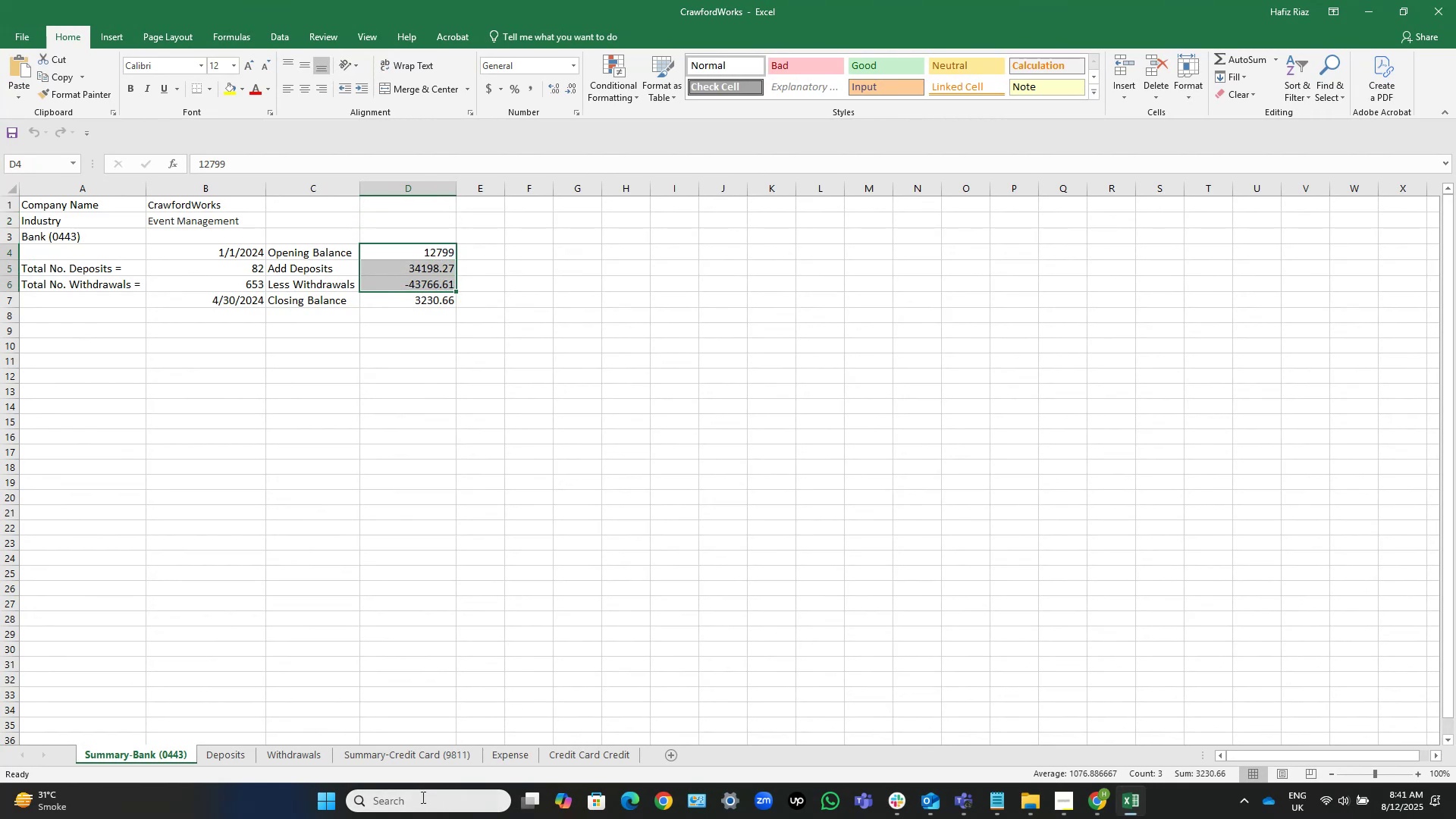 
left_click([432, 759])
 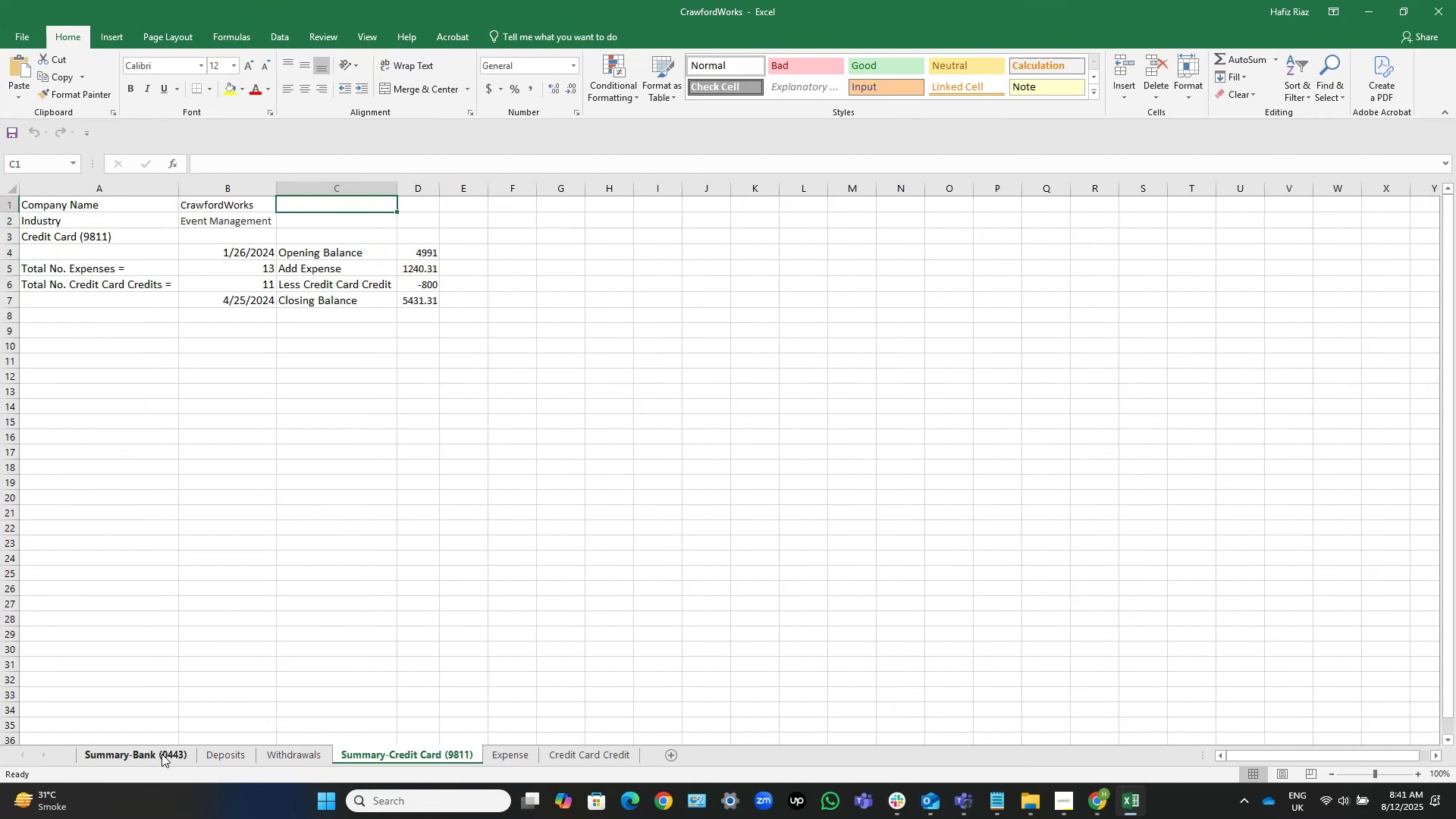 
left_click([159, 755])
 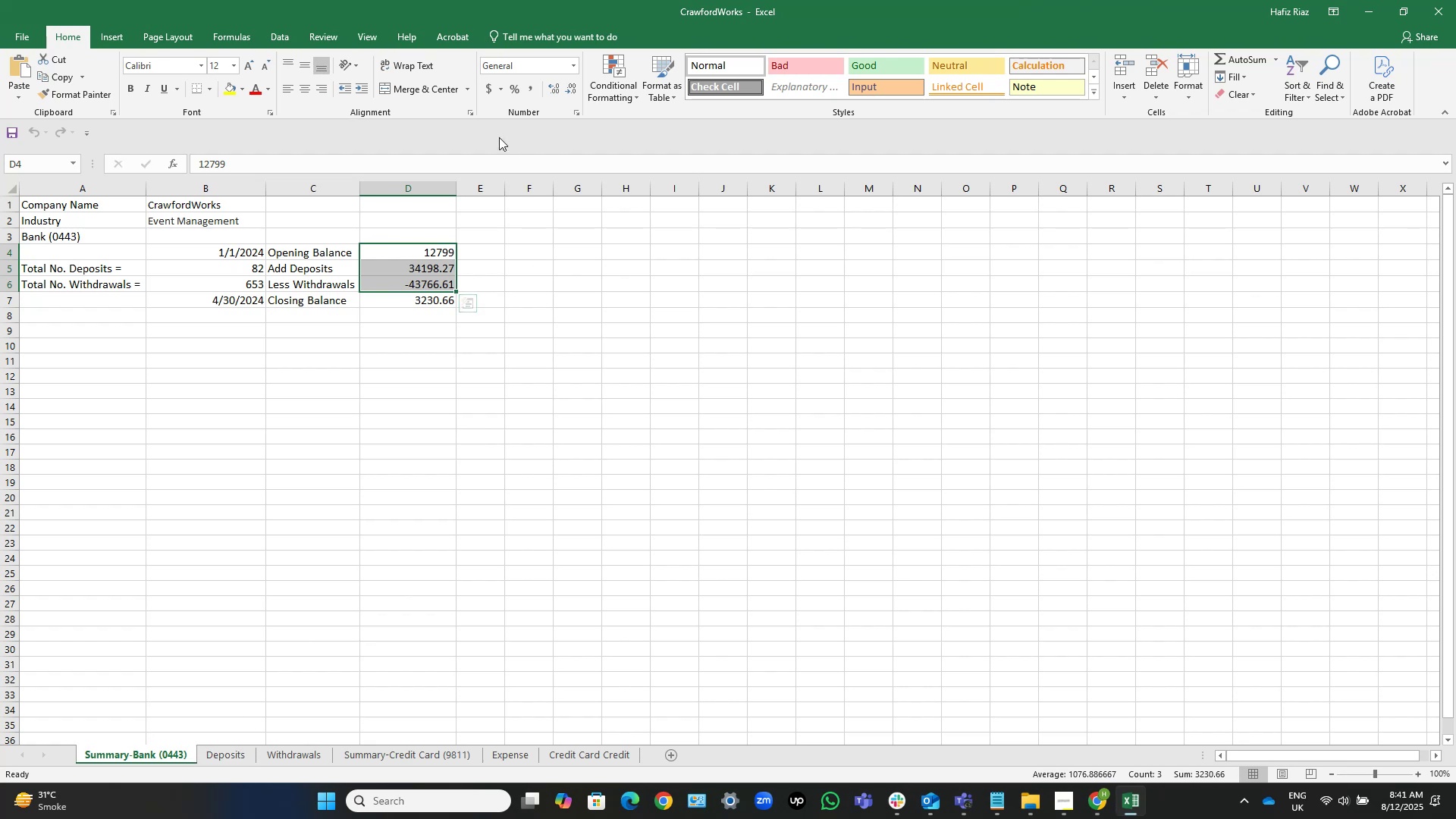 
wait(7.44)
 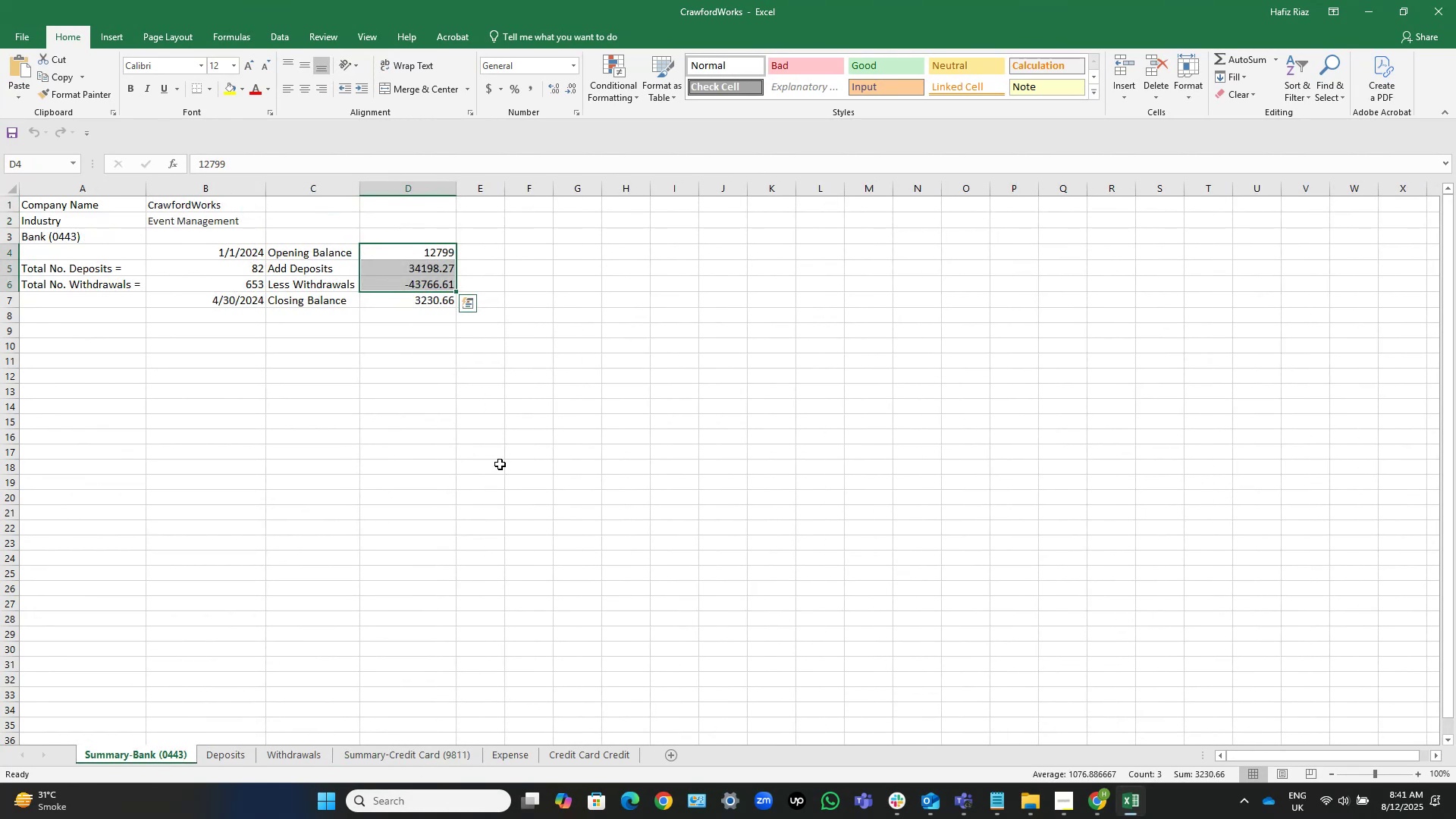 
left_click([438, 252])
 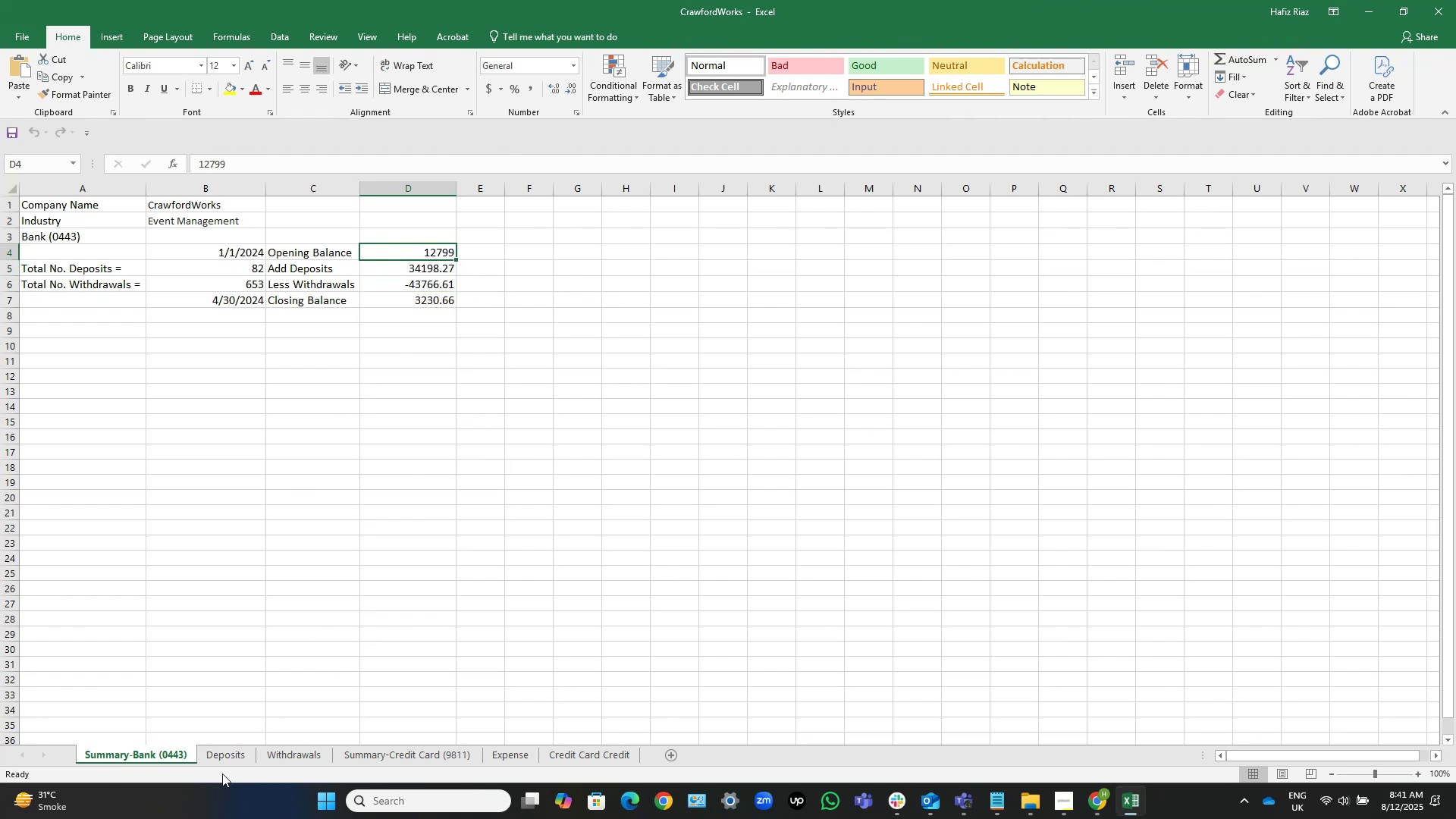 
left_click([231, 761])
 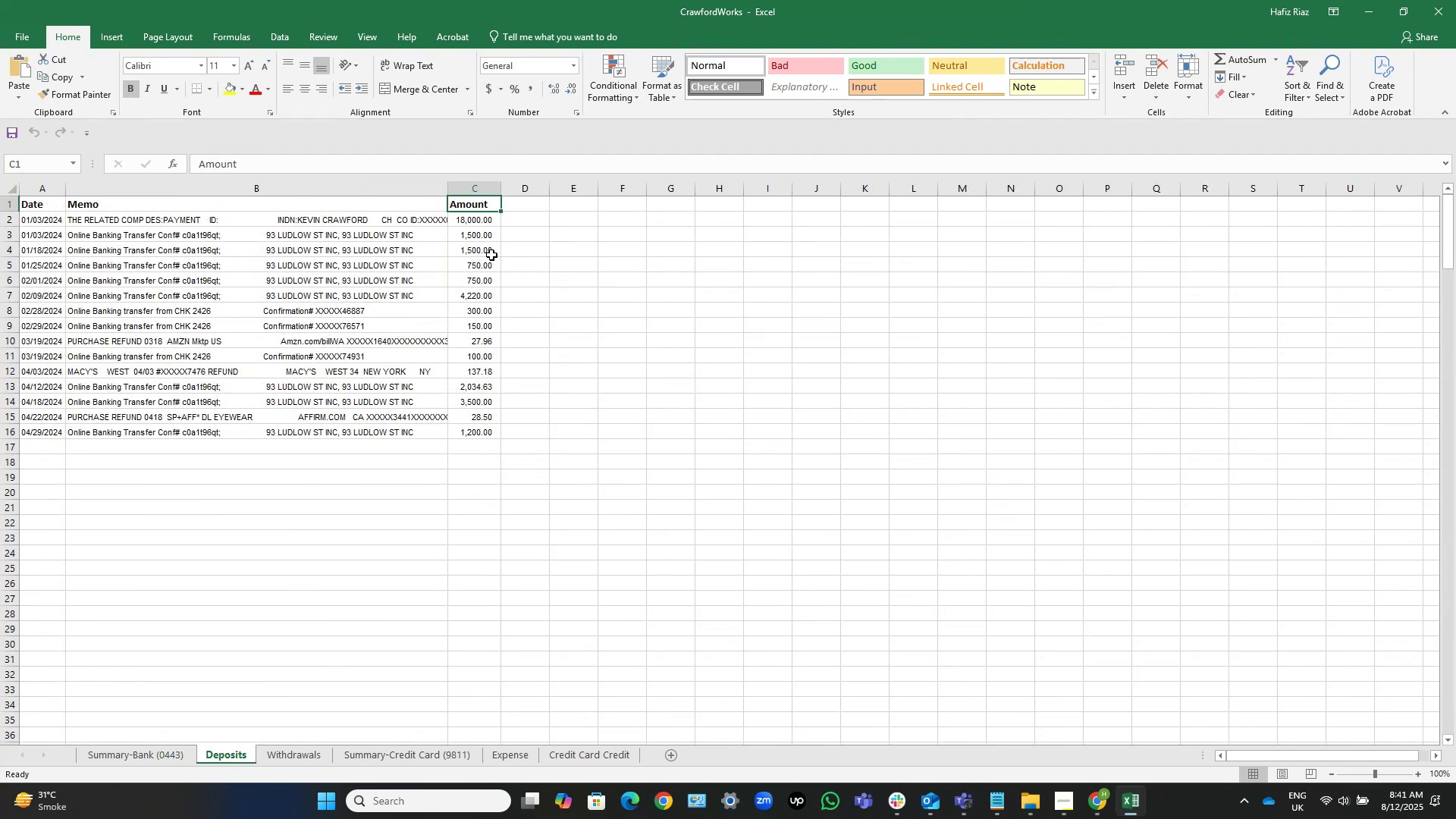 
key(ArrowDown)
 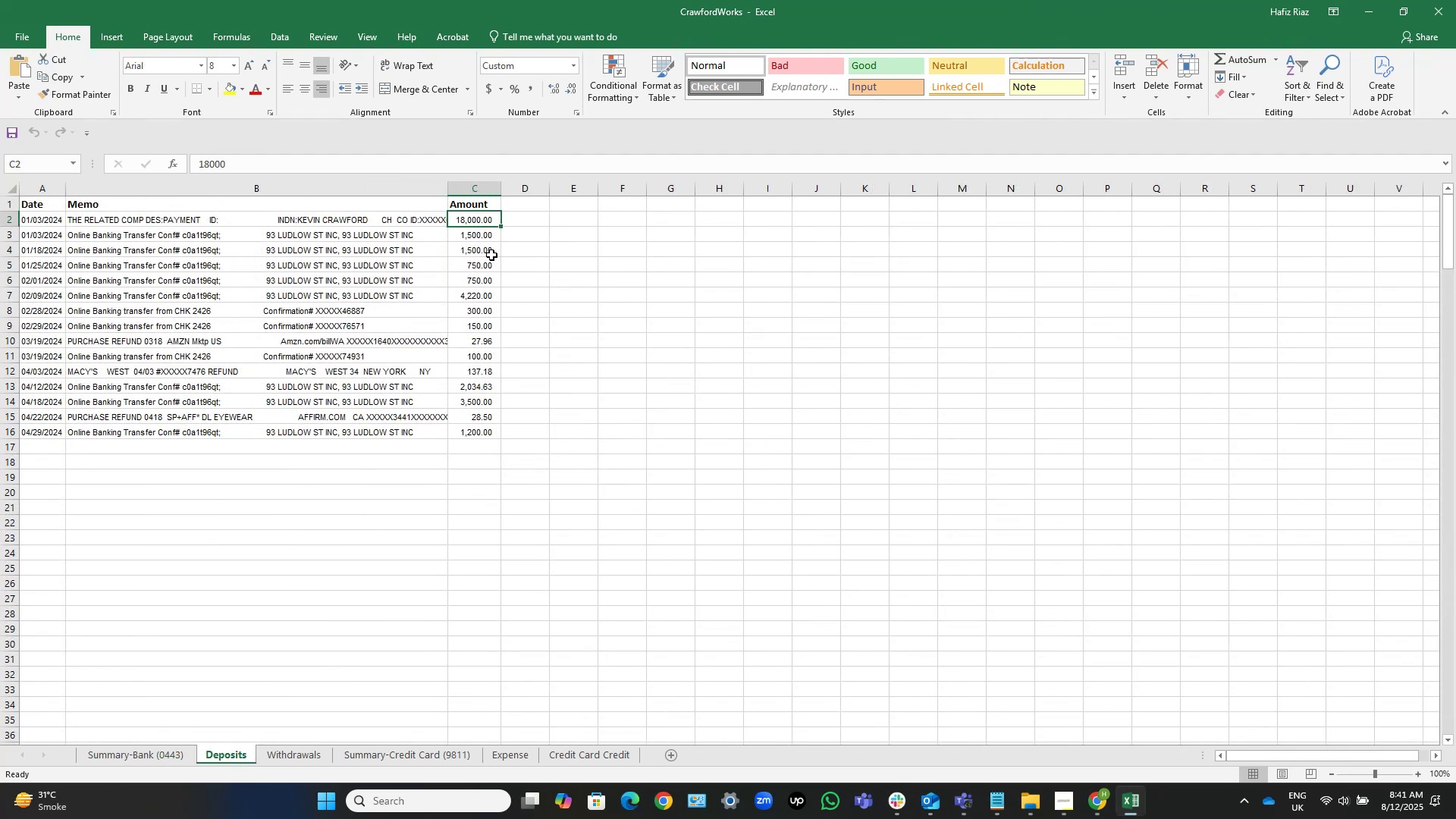 
key(Control+Shift+ShiftLeft)
 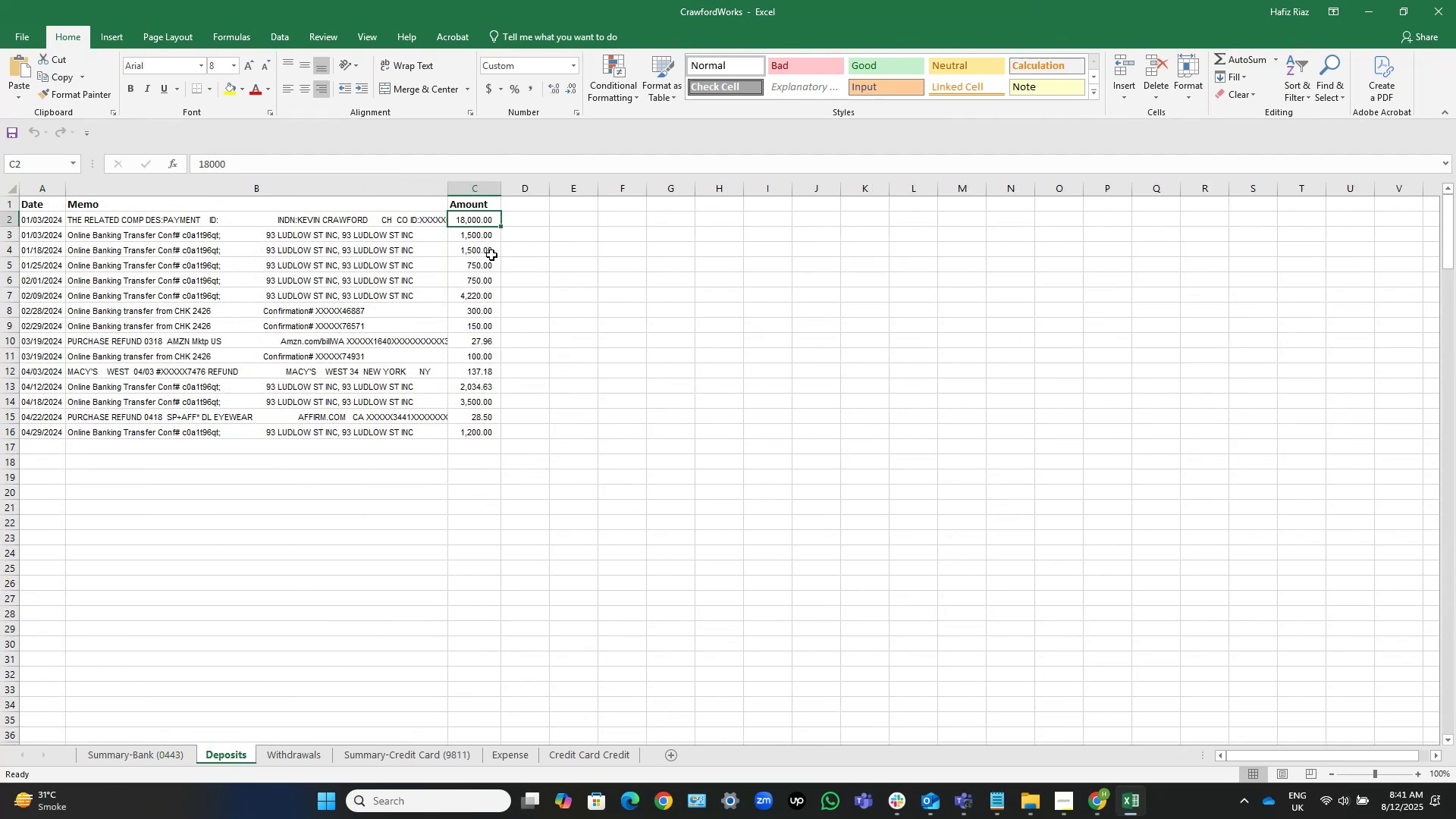 
key(Control+Shift+ArrowDown)
 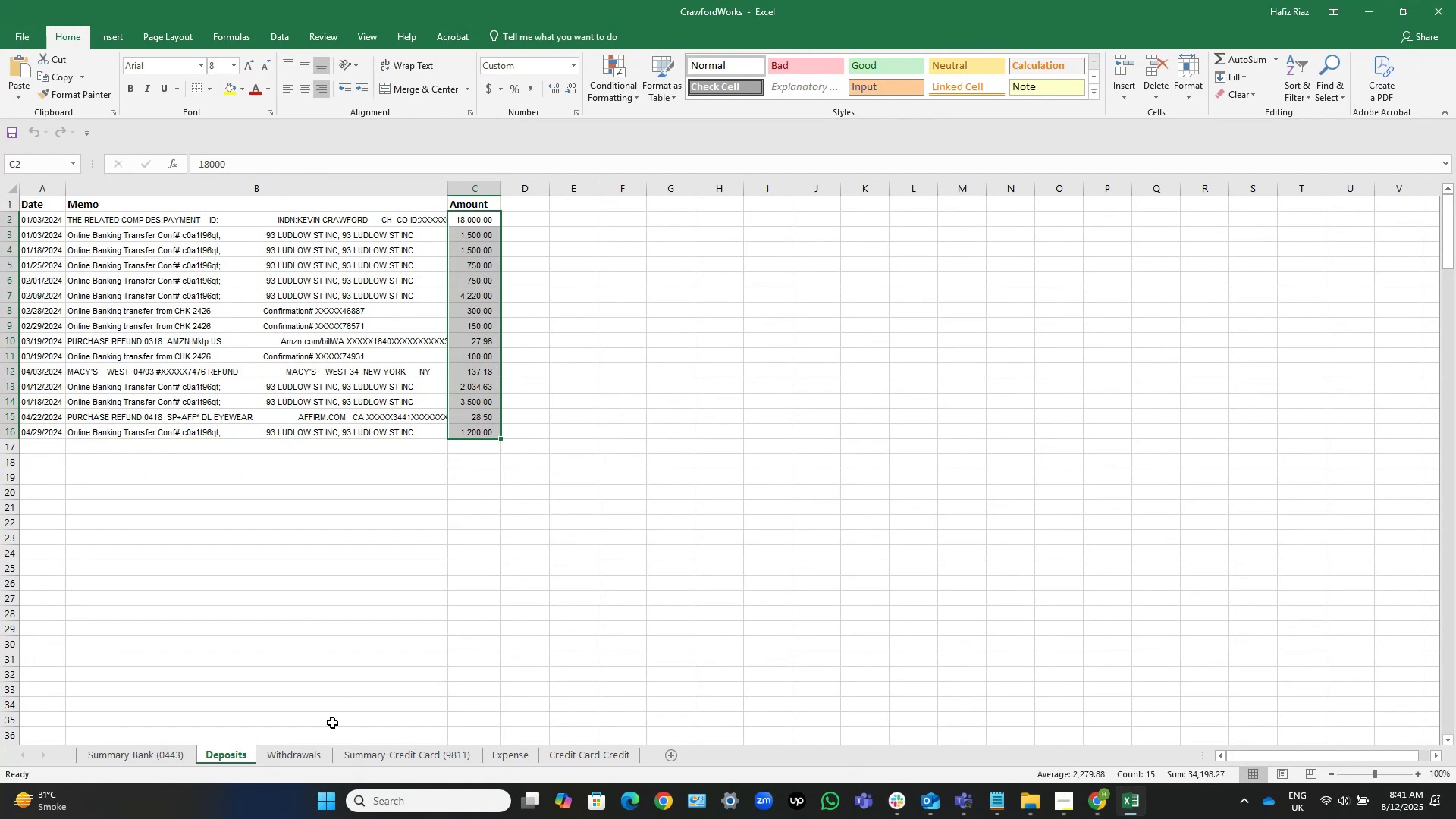 
wait(5.23)
 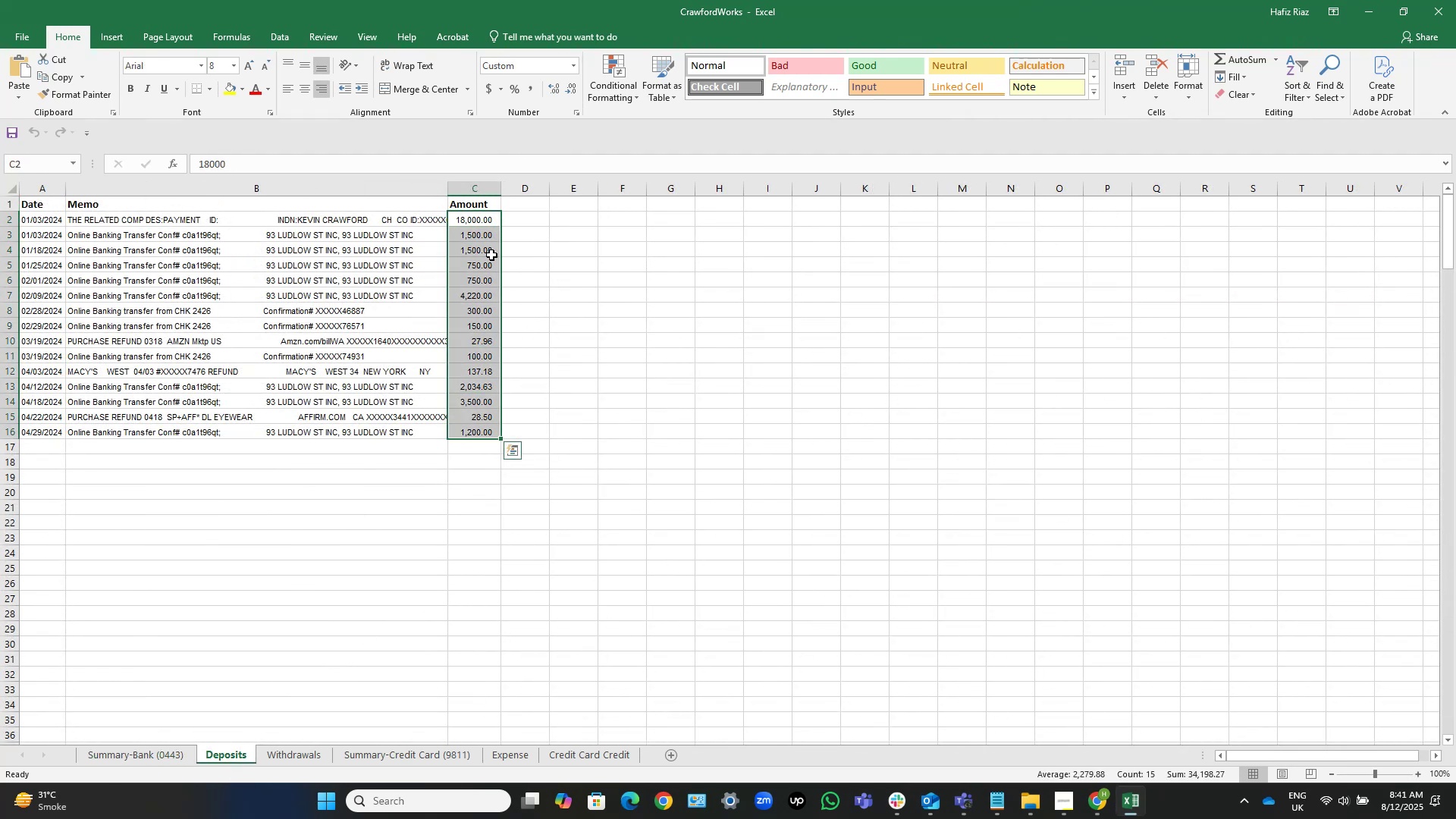 
left_click([163, 756])
 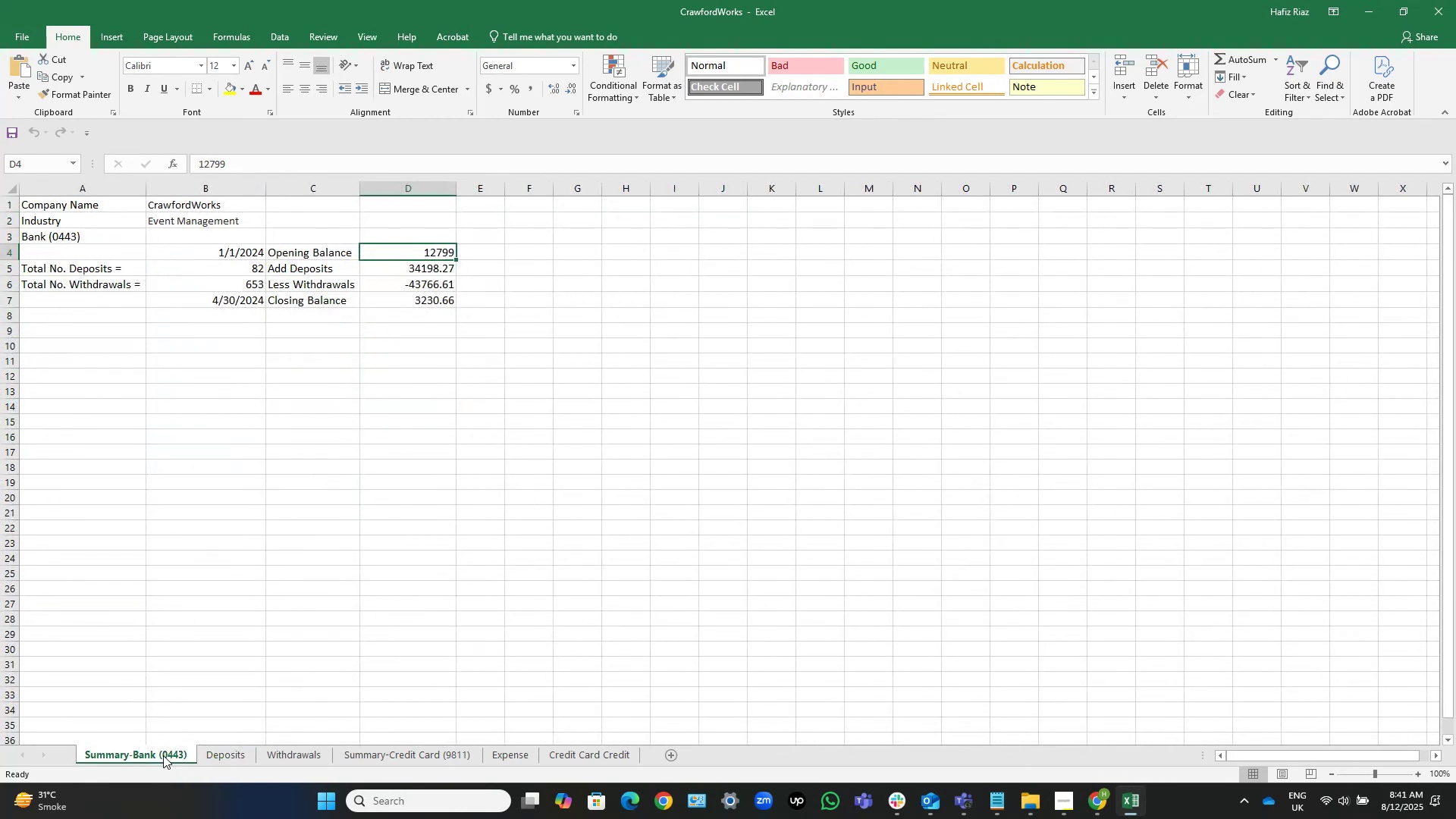 
left_click([269, 752])
 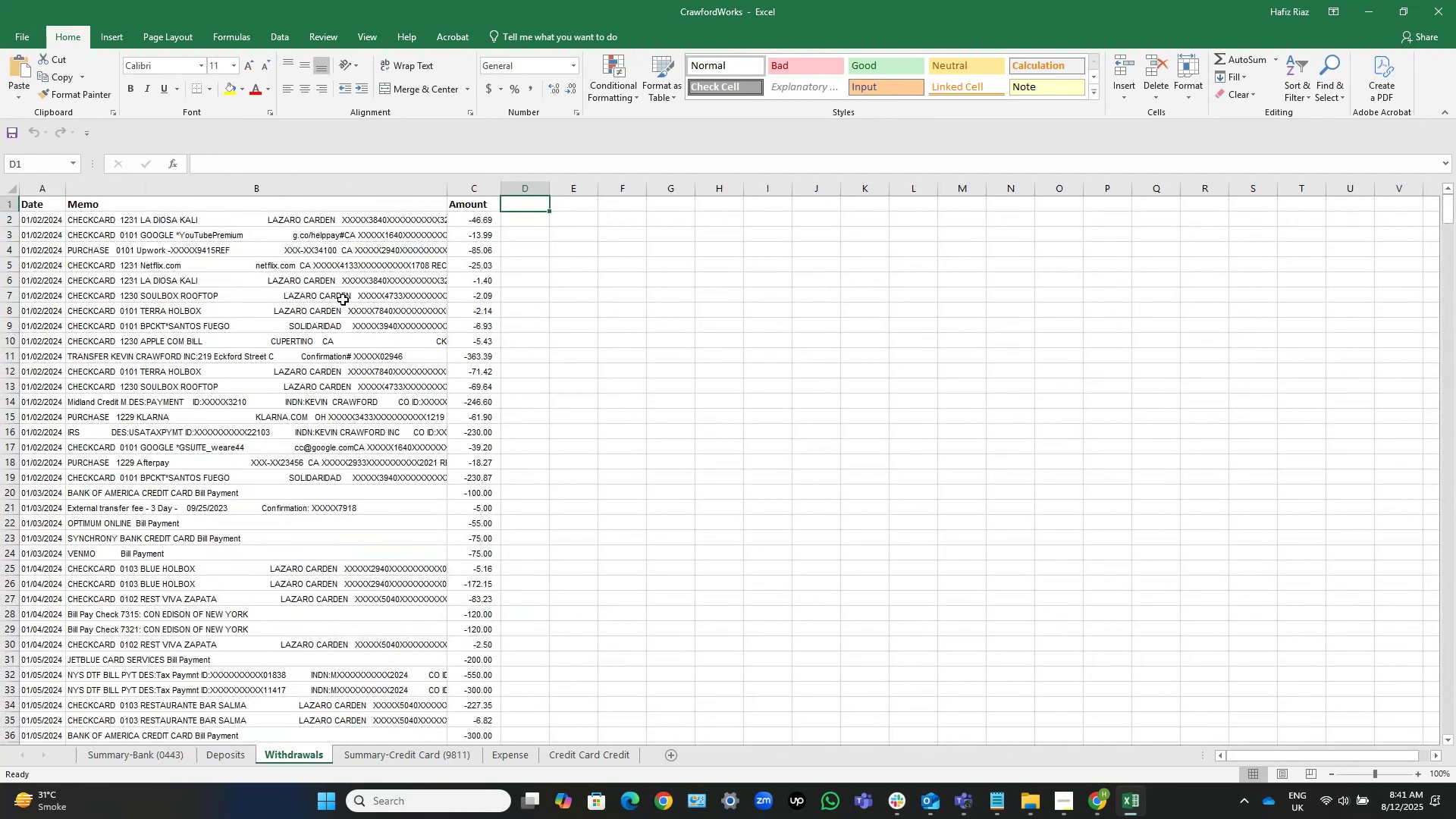 
key(ArrowLeft)
 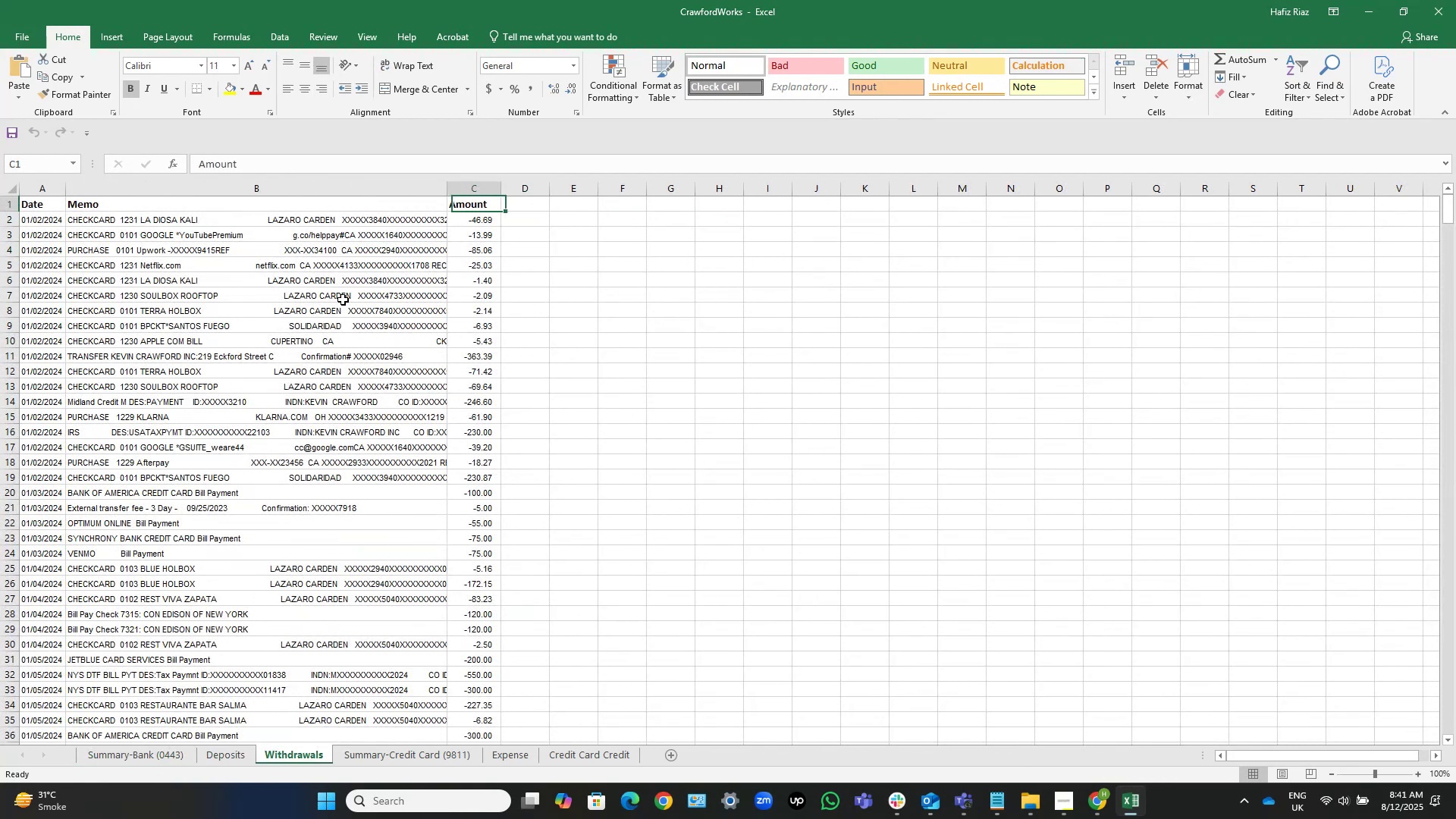 
key(ArrowDown)
 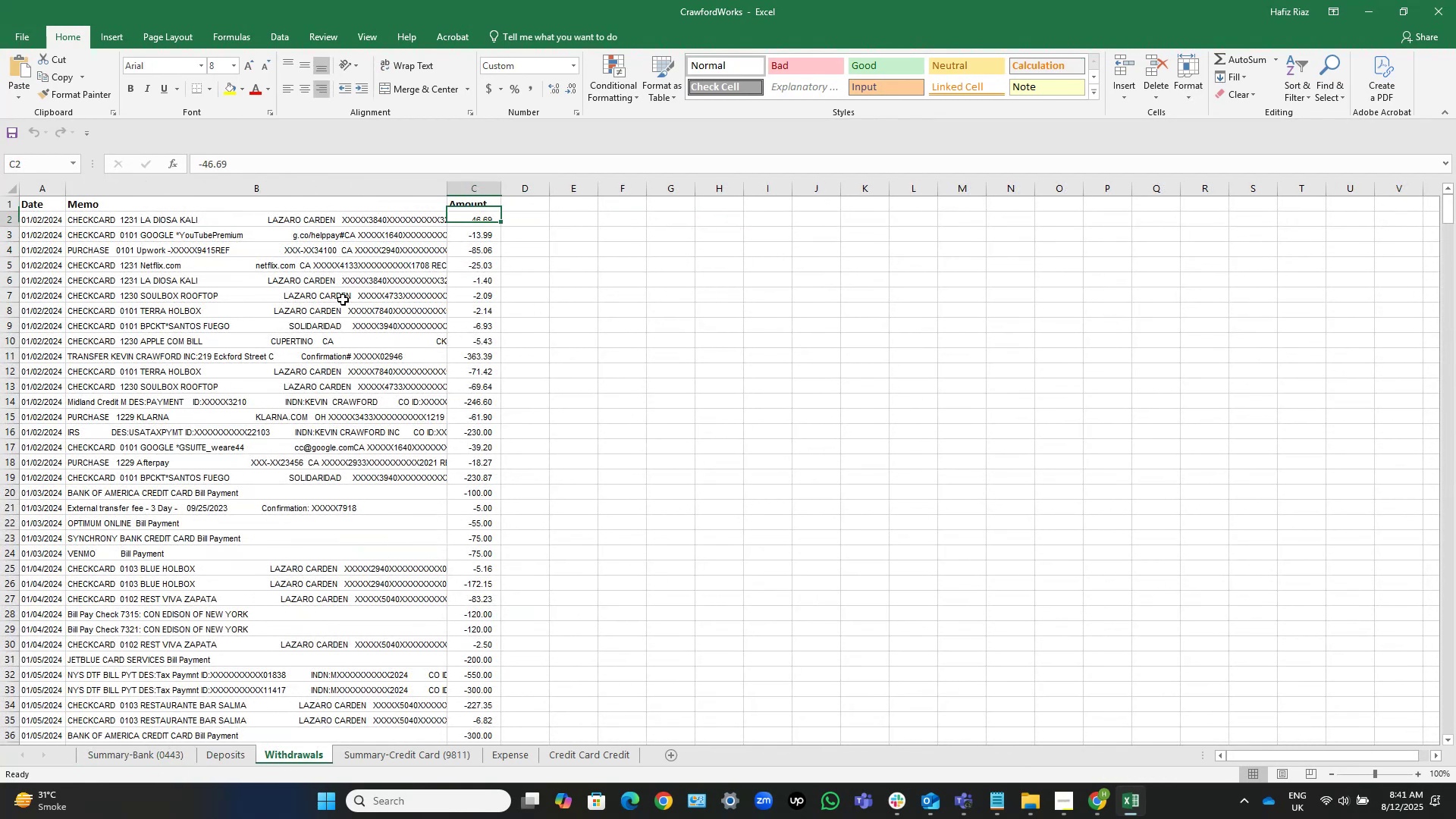 
key(Control+ControlLeft)
 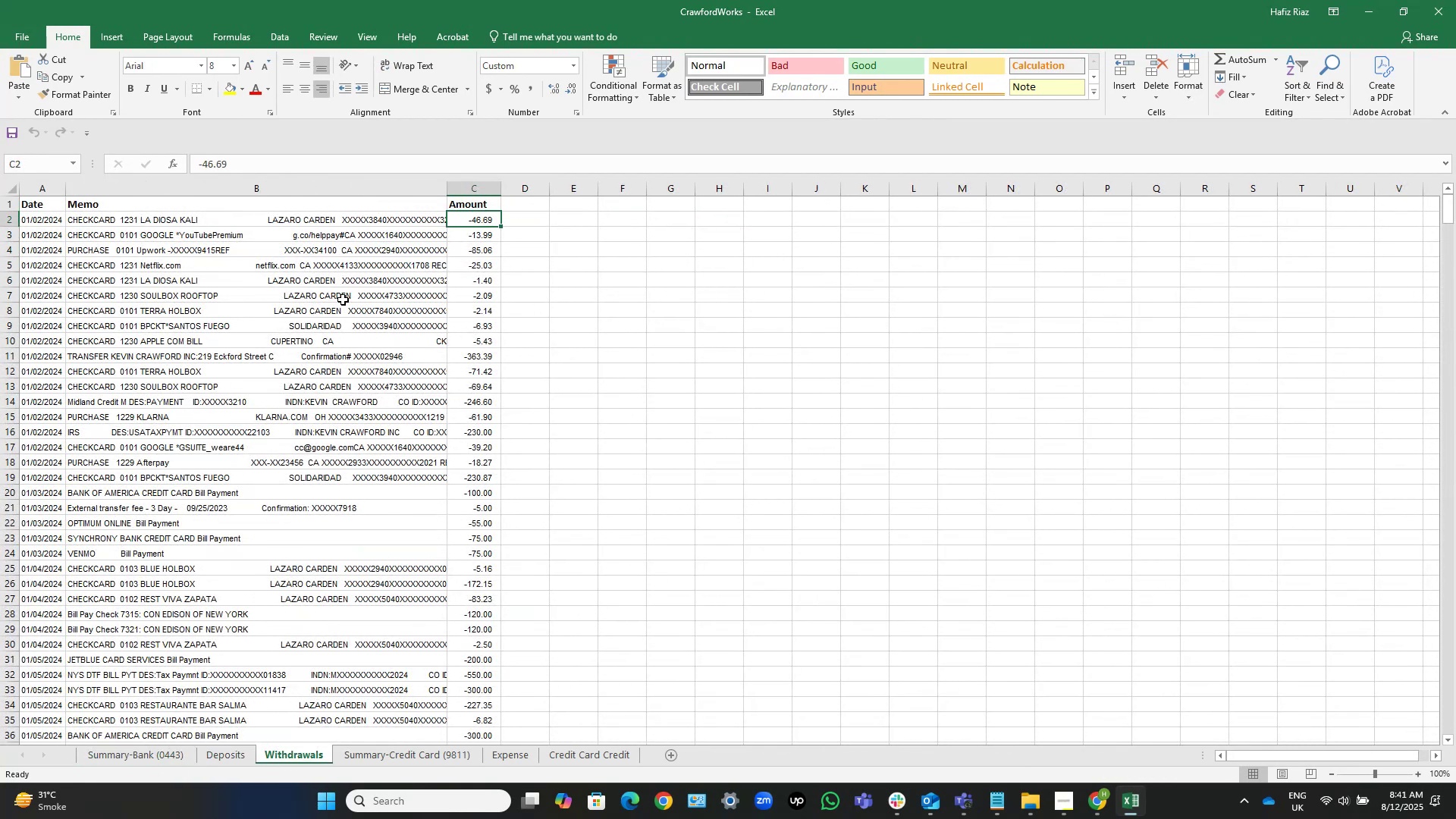 
key(Control+Shift+ShiftLeft)
 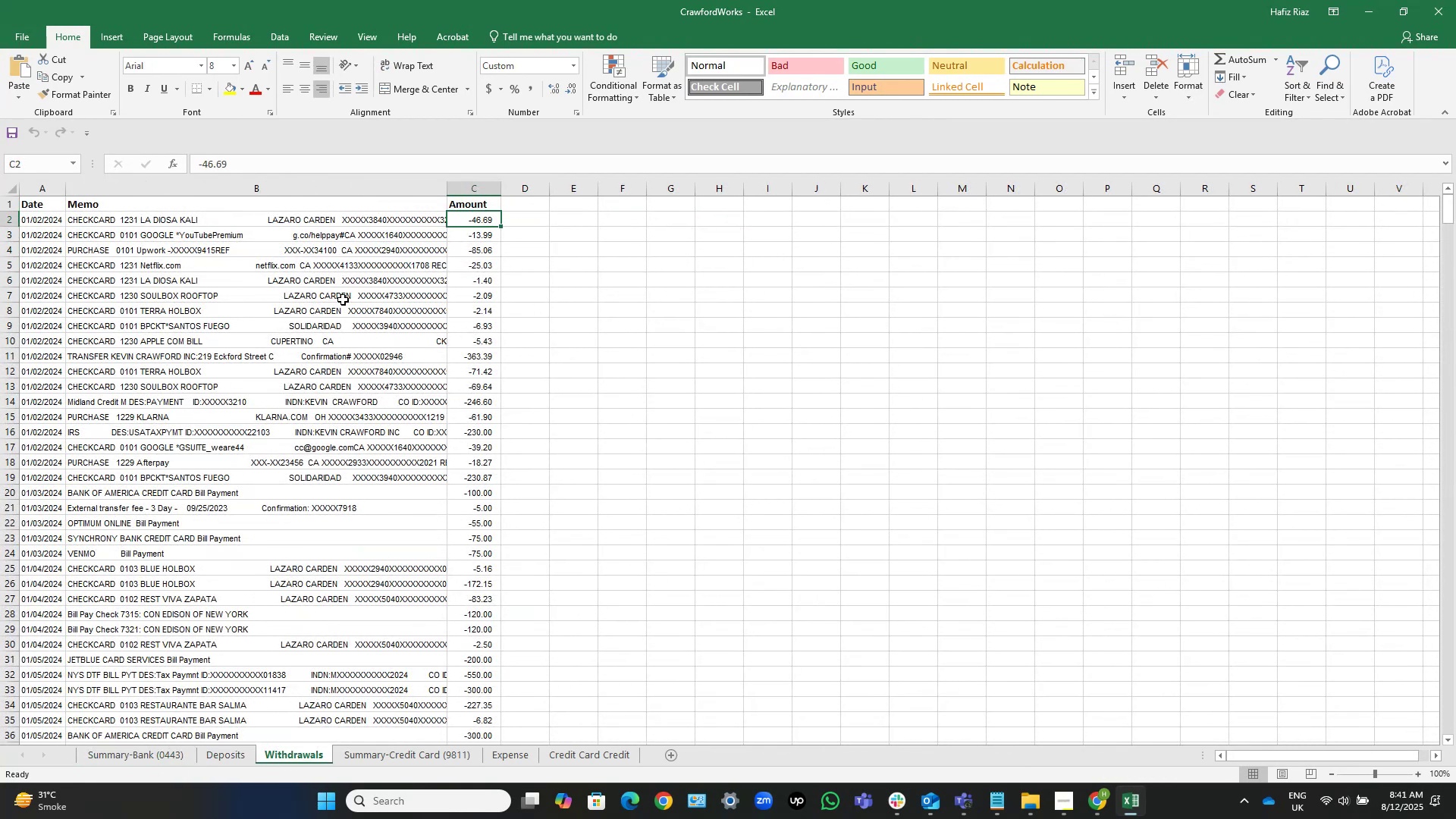 
key(Control+Shift+ArrowDown)
 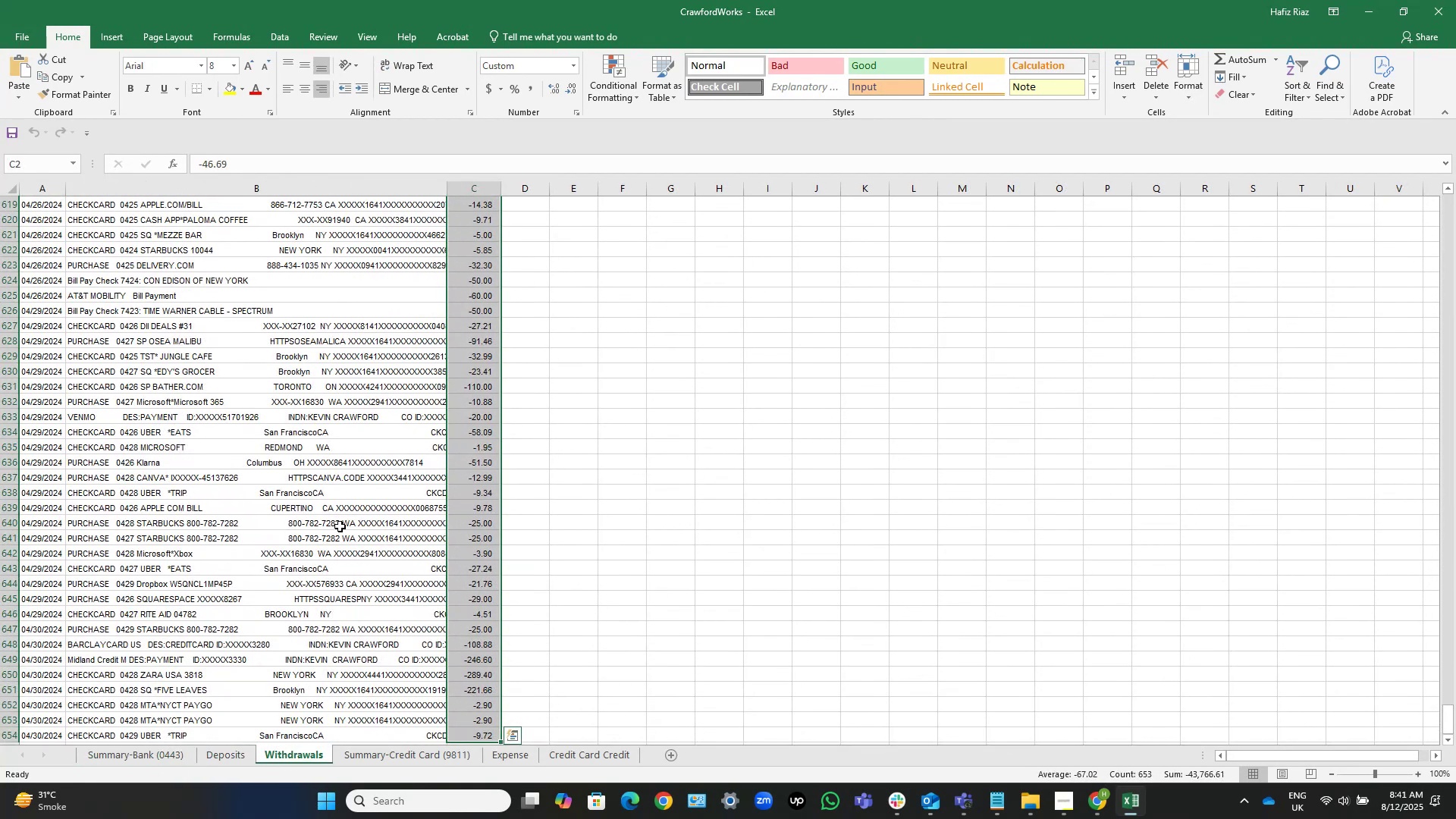 
left_click([149, 756])
 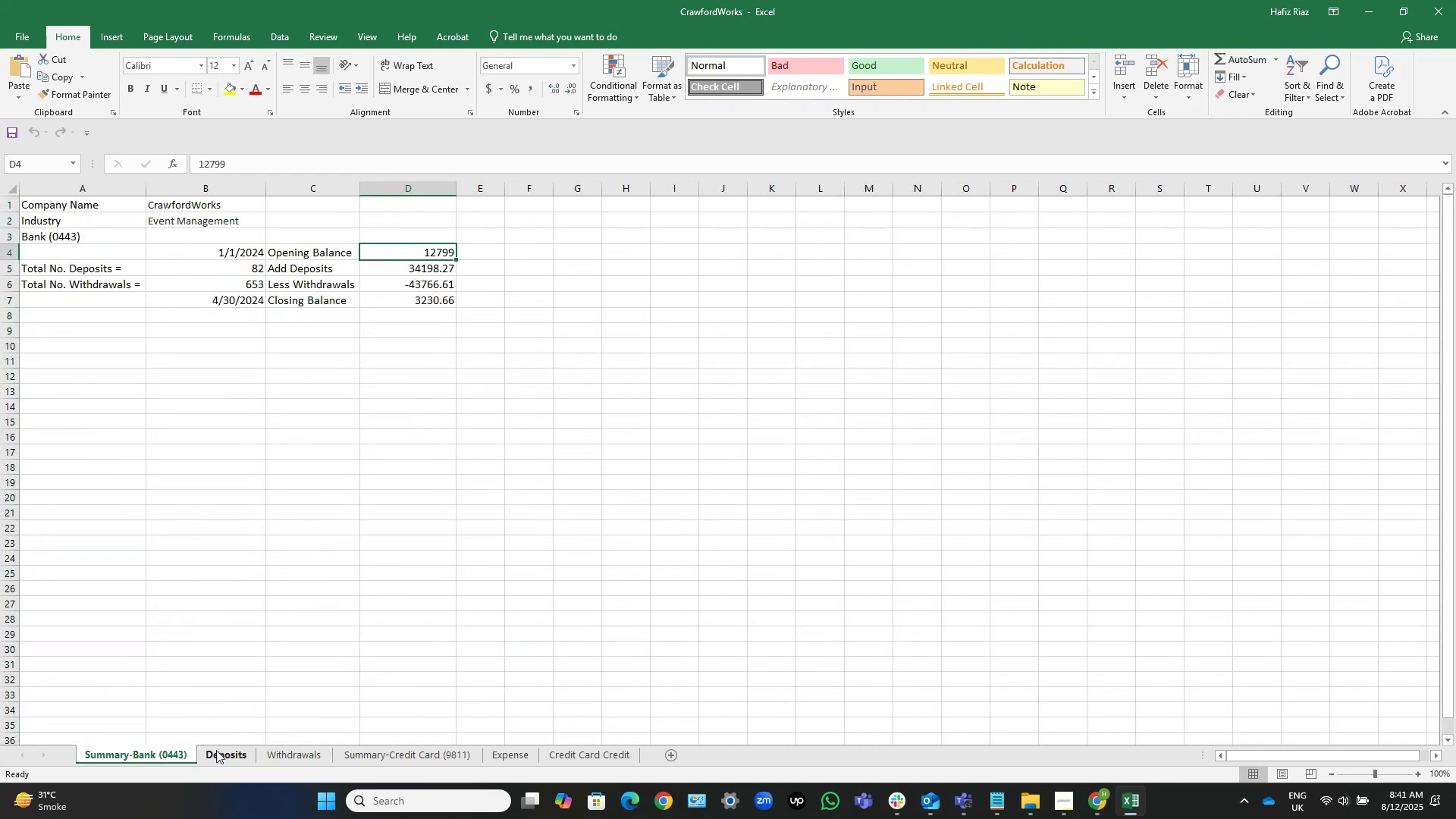 
left_click([289, 745])
 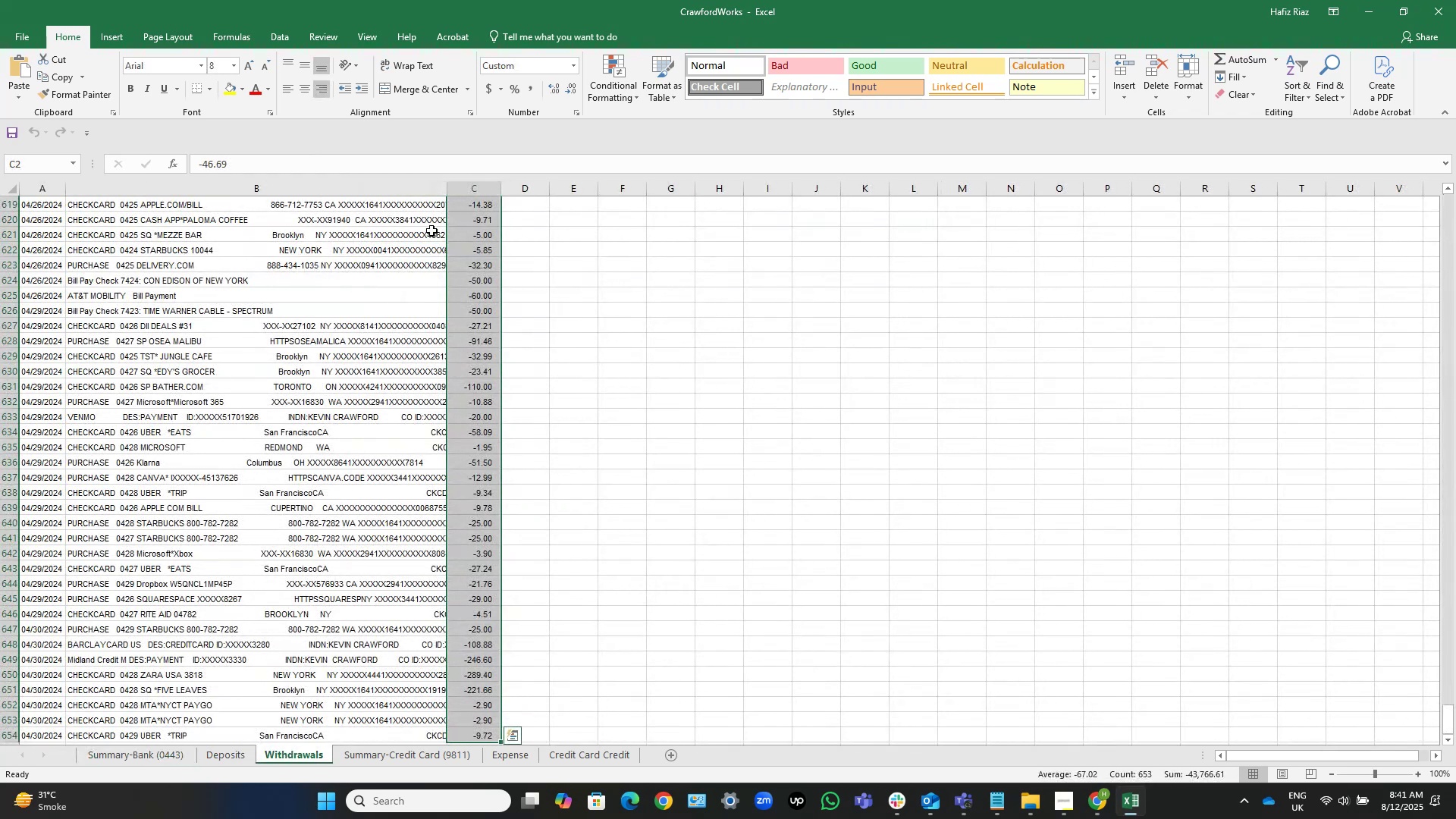 
key(ArrowUp)
 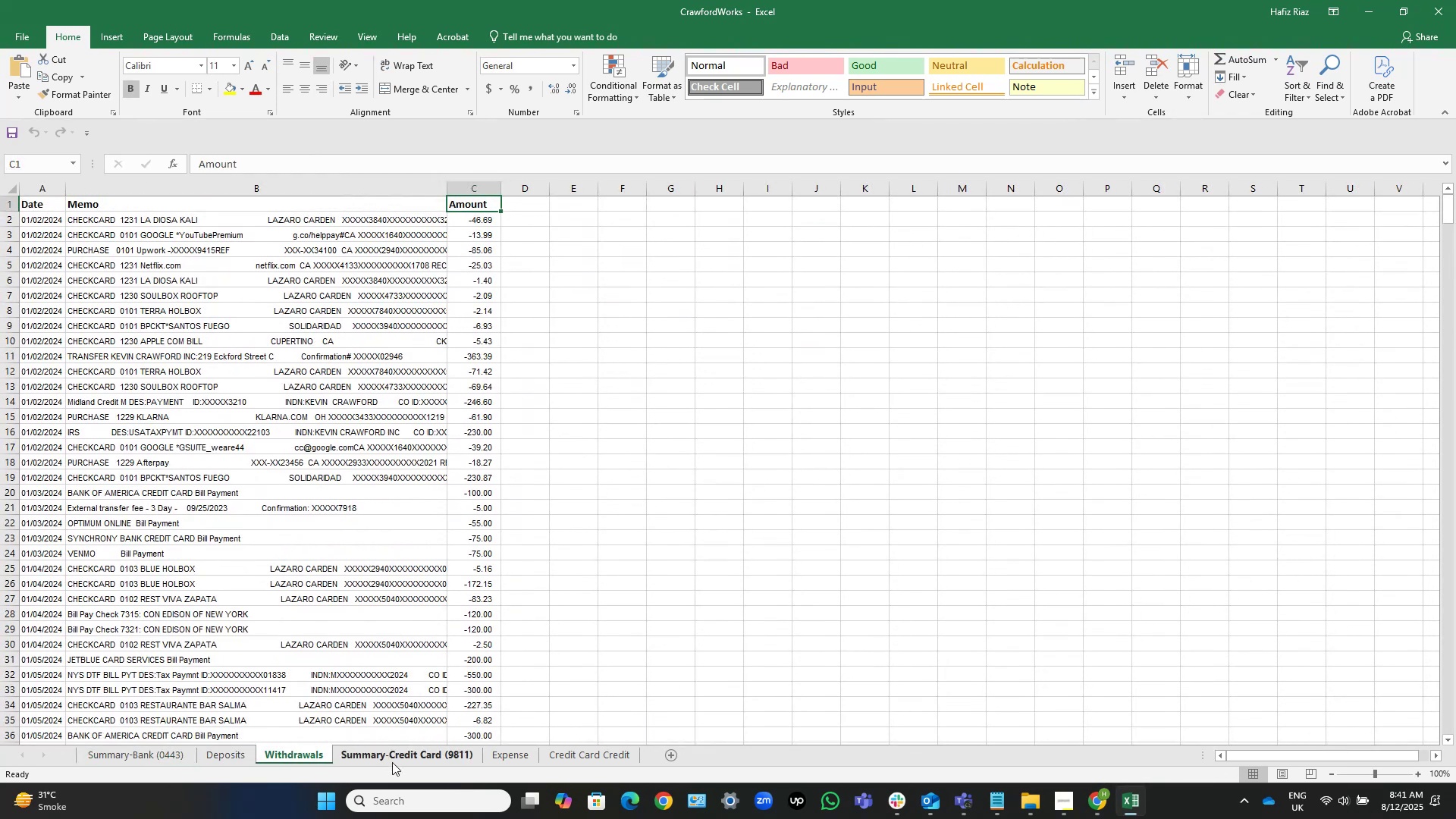 
left_click([392, 762])
 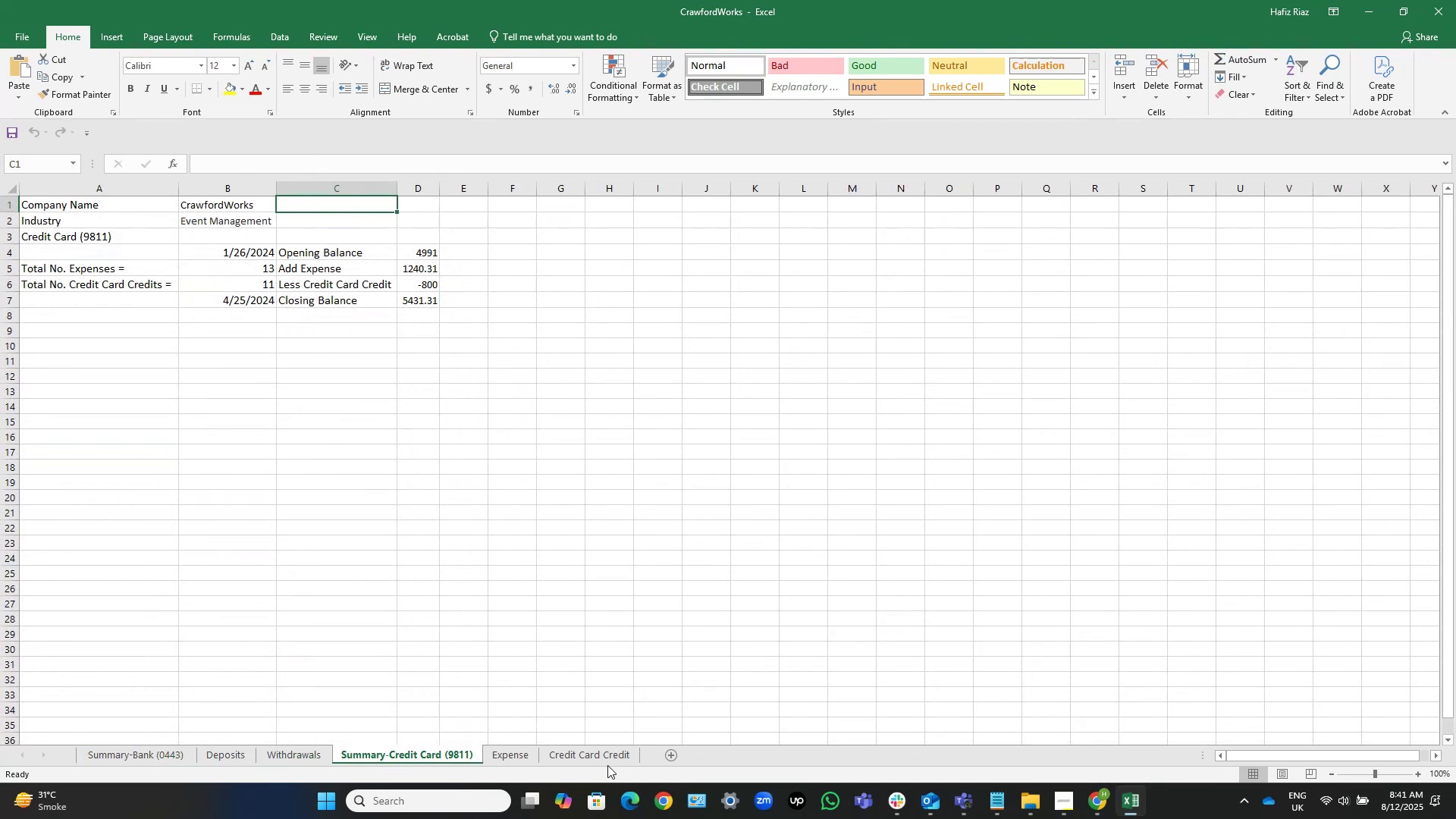 
left_click([593, 757])
 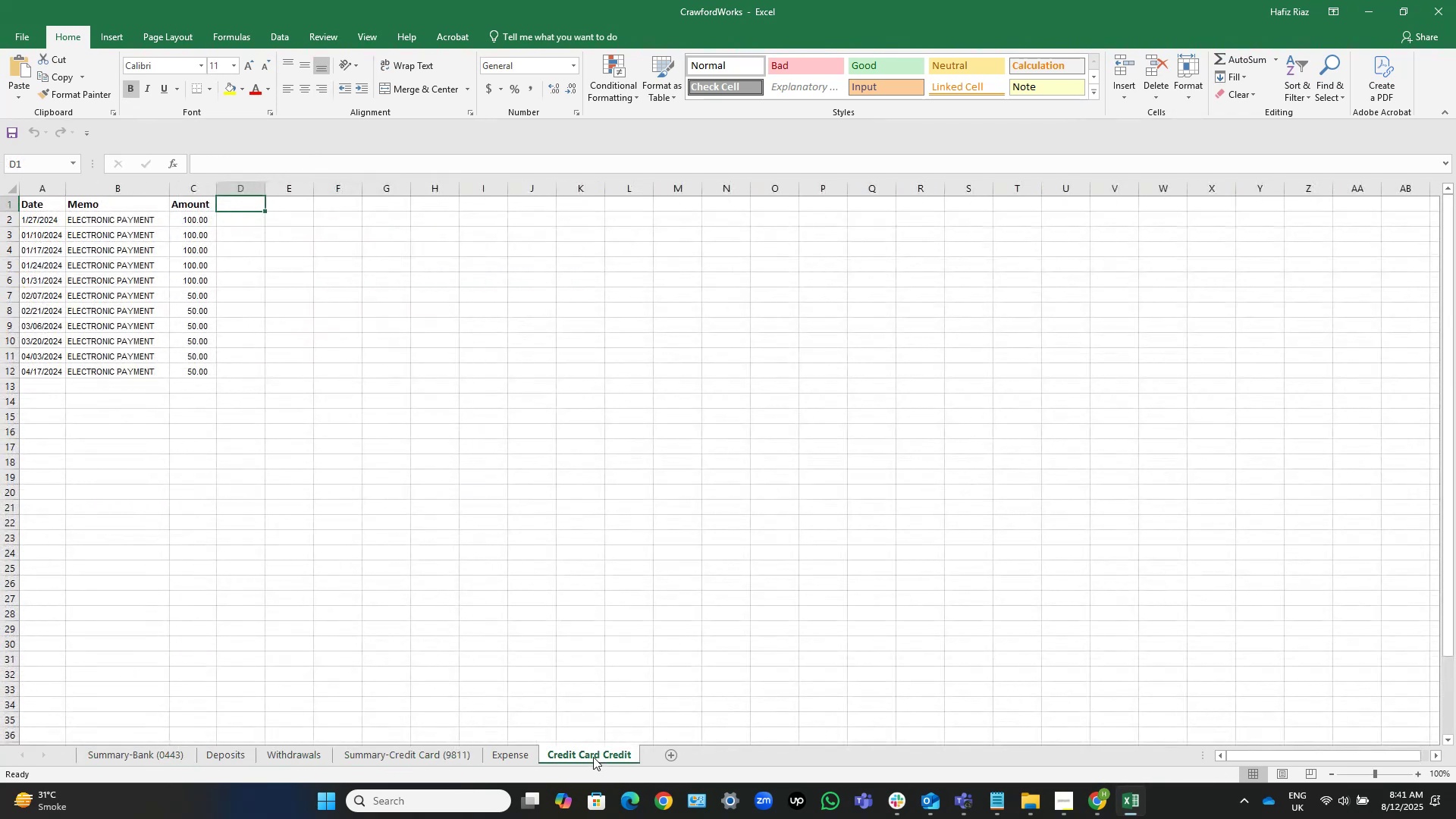 
key(ArrowDown)
 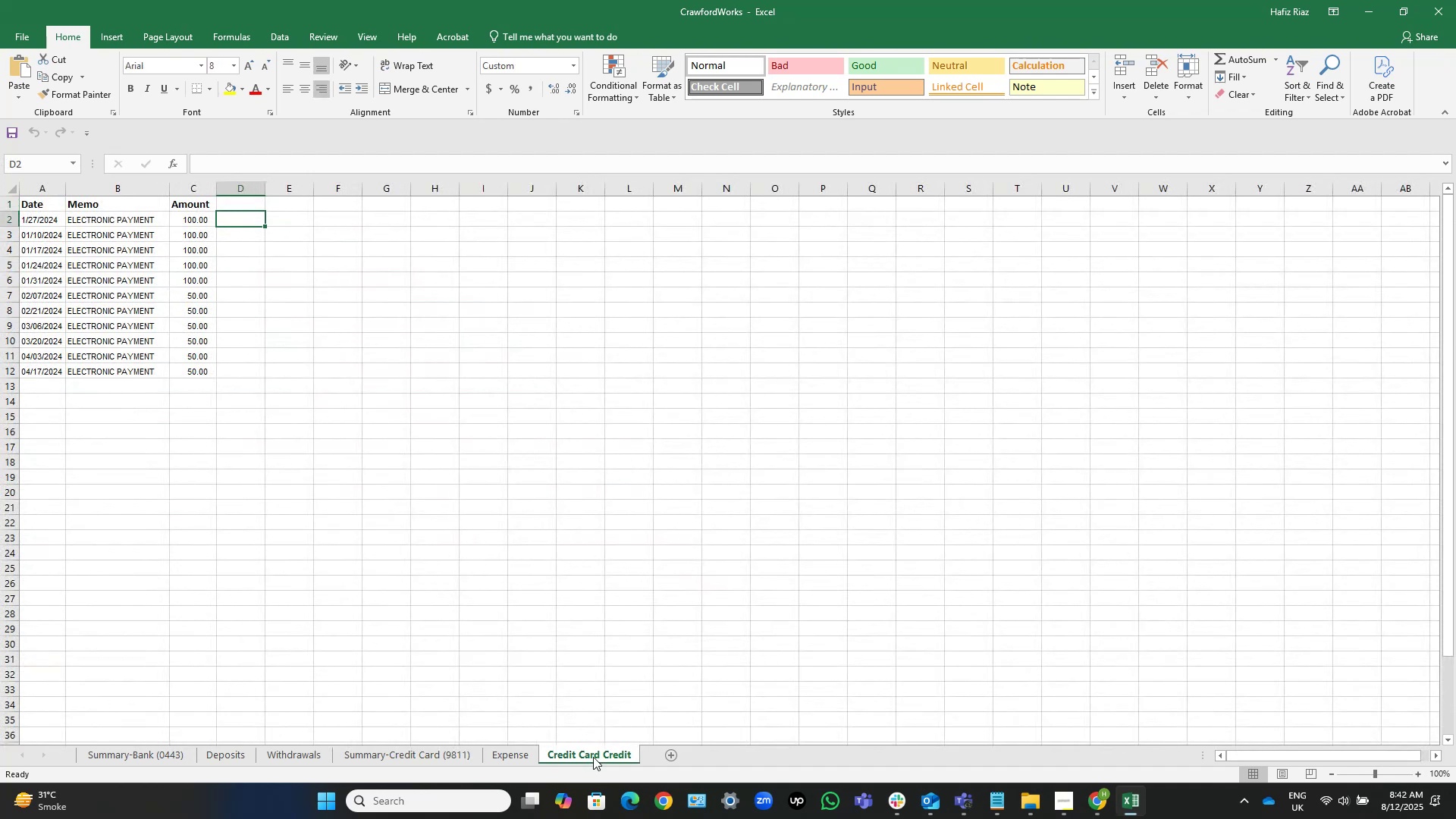 
key(ArrowLeft)
 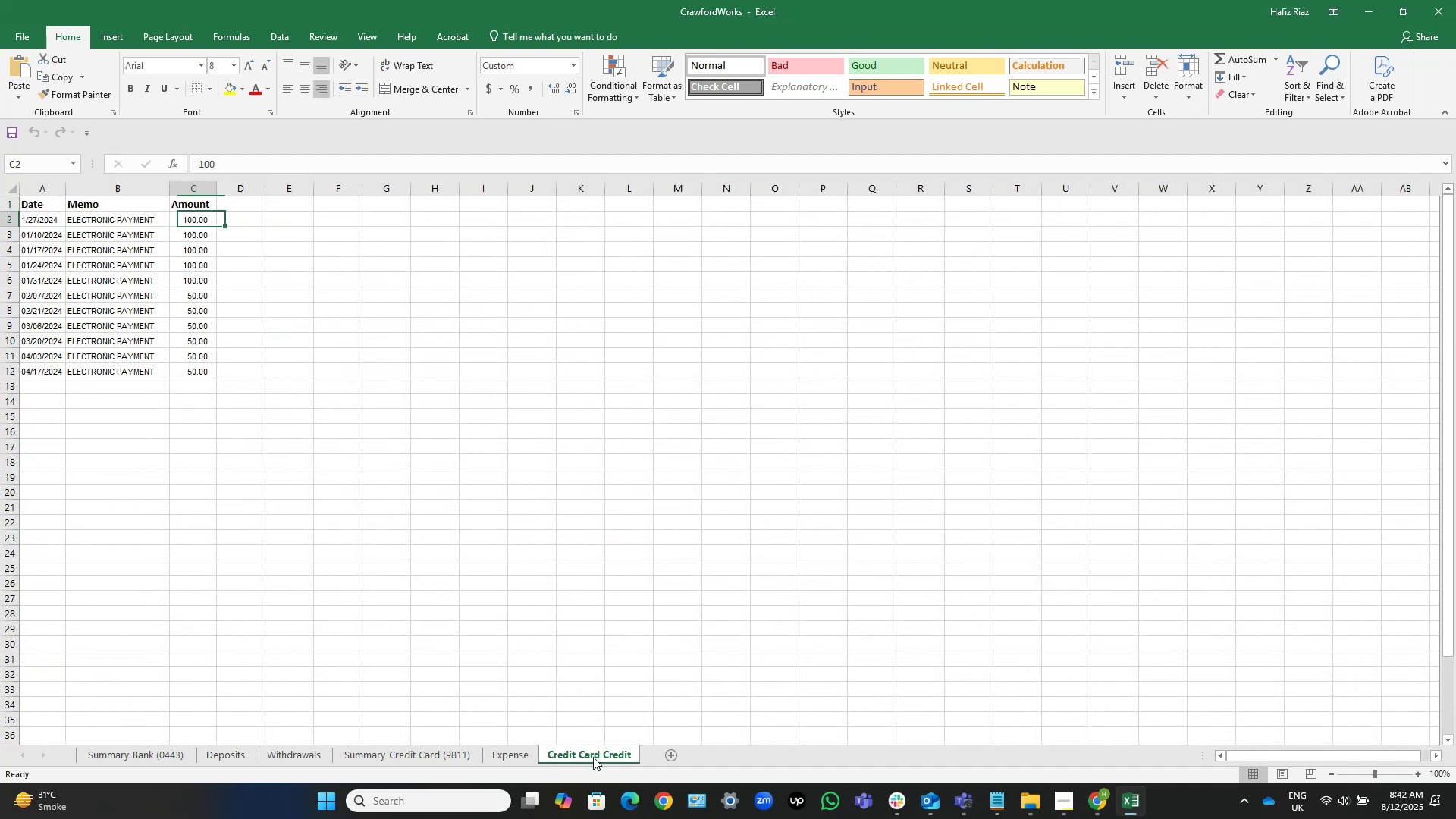 
key(Control+Shift+ShiftLeft)
 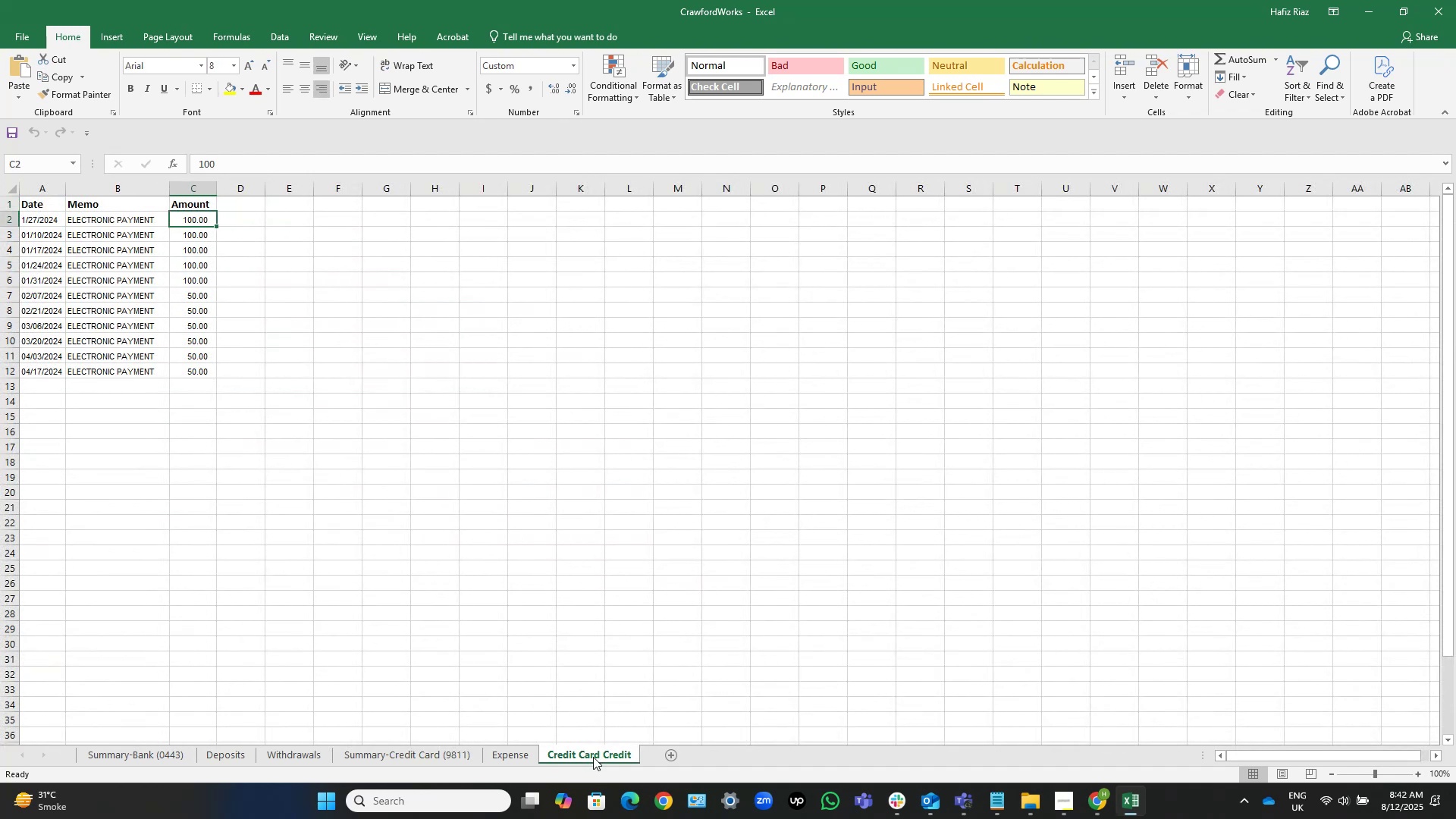 
key(Control+Shift+ArrowDown)
 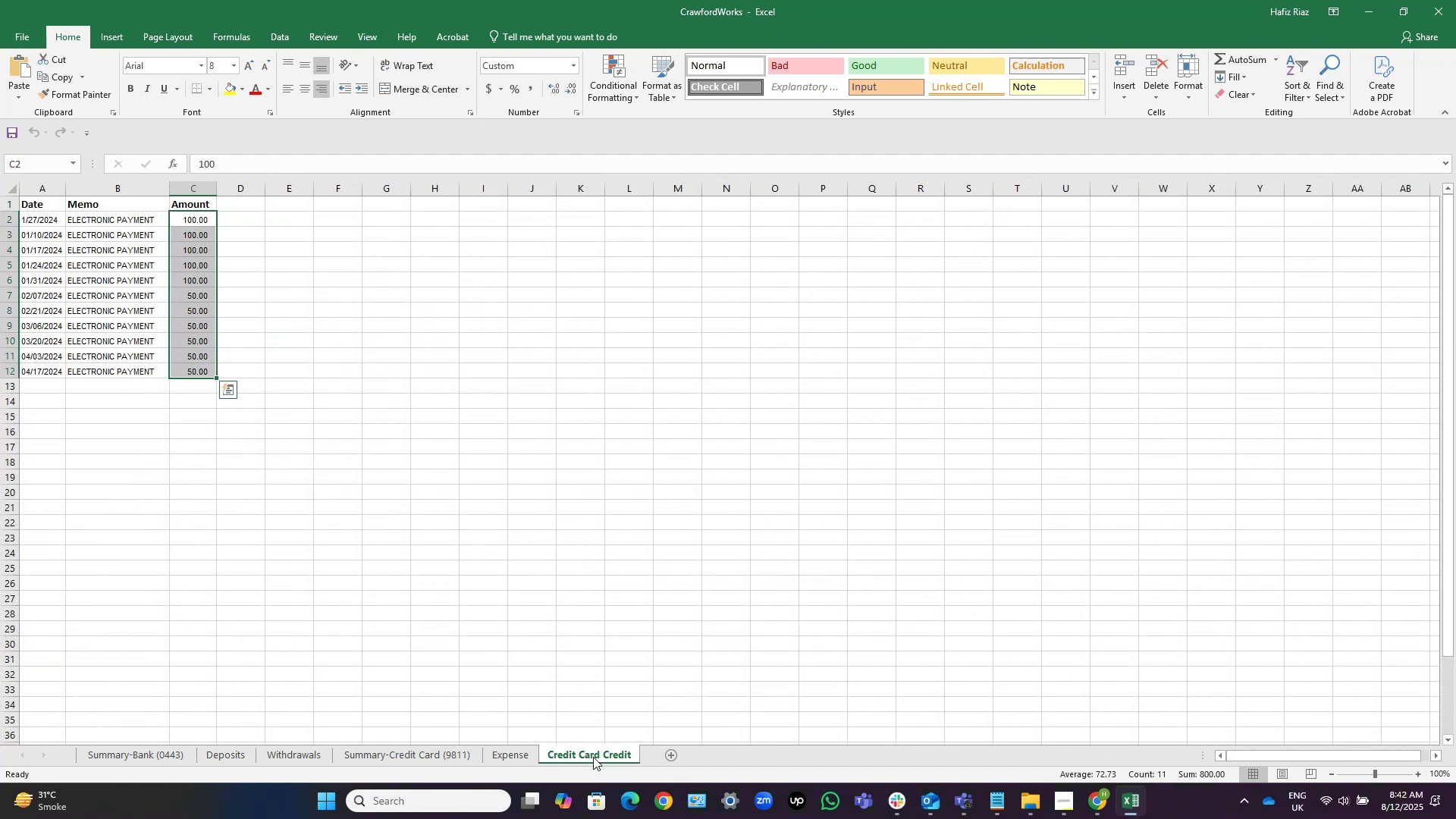 
hold_key(key=ArrowUp, duration=0.32)
 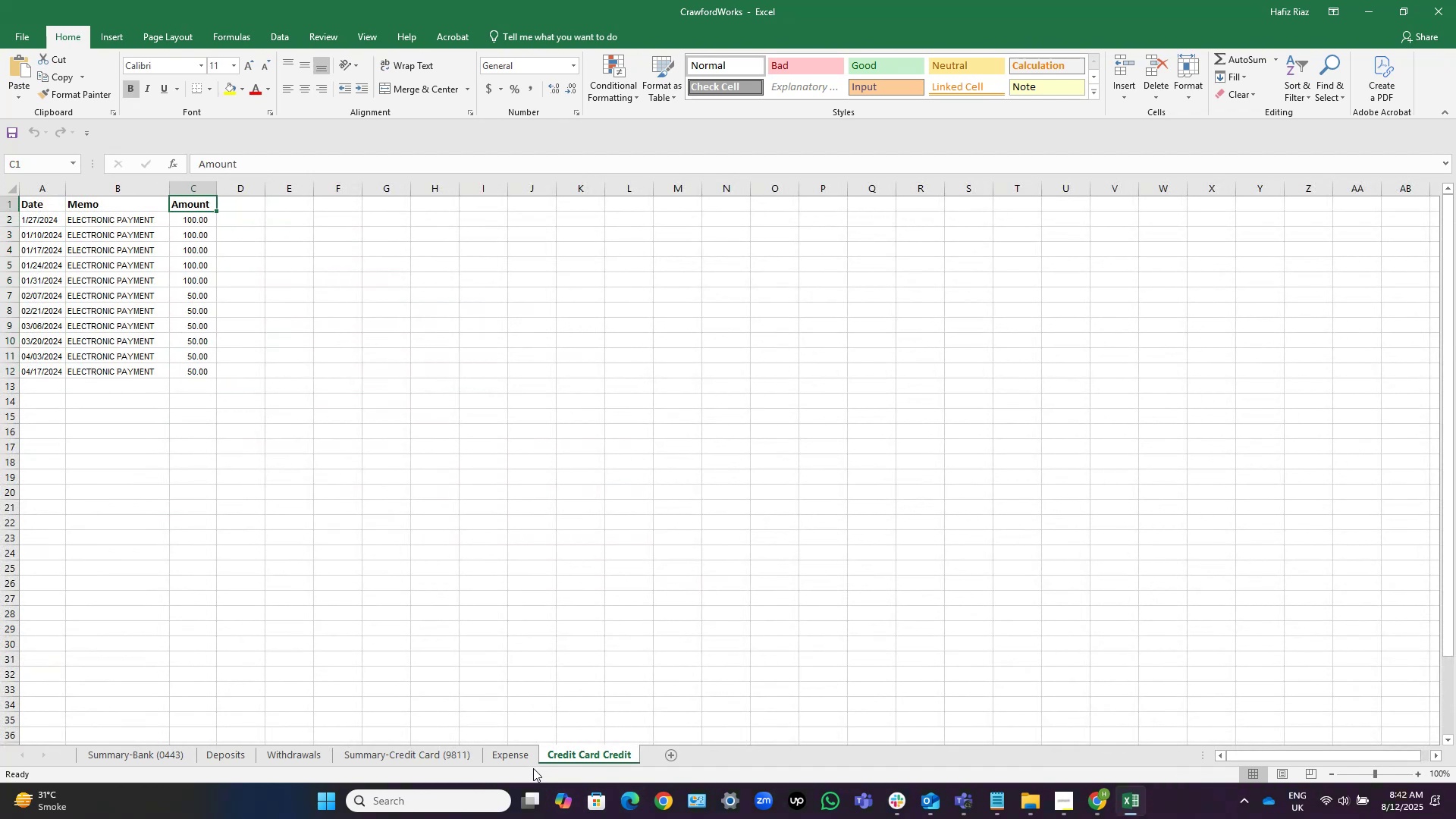 
left_click([520, 758])
 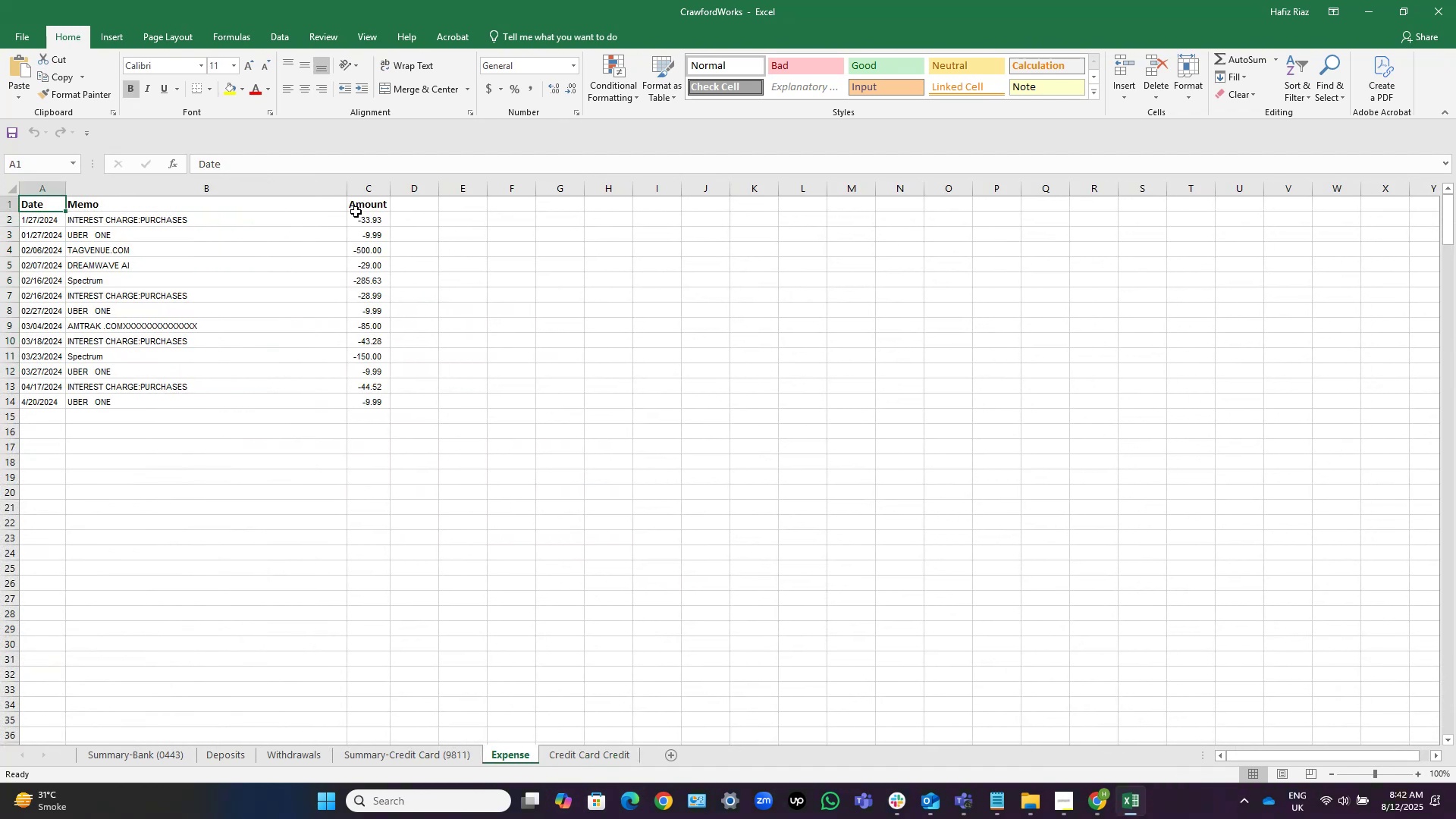 
left_click([371, 222])
 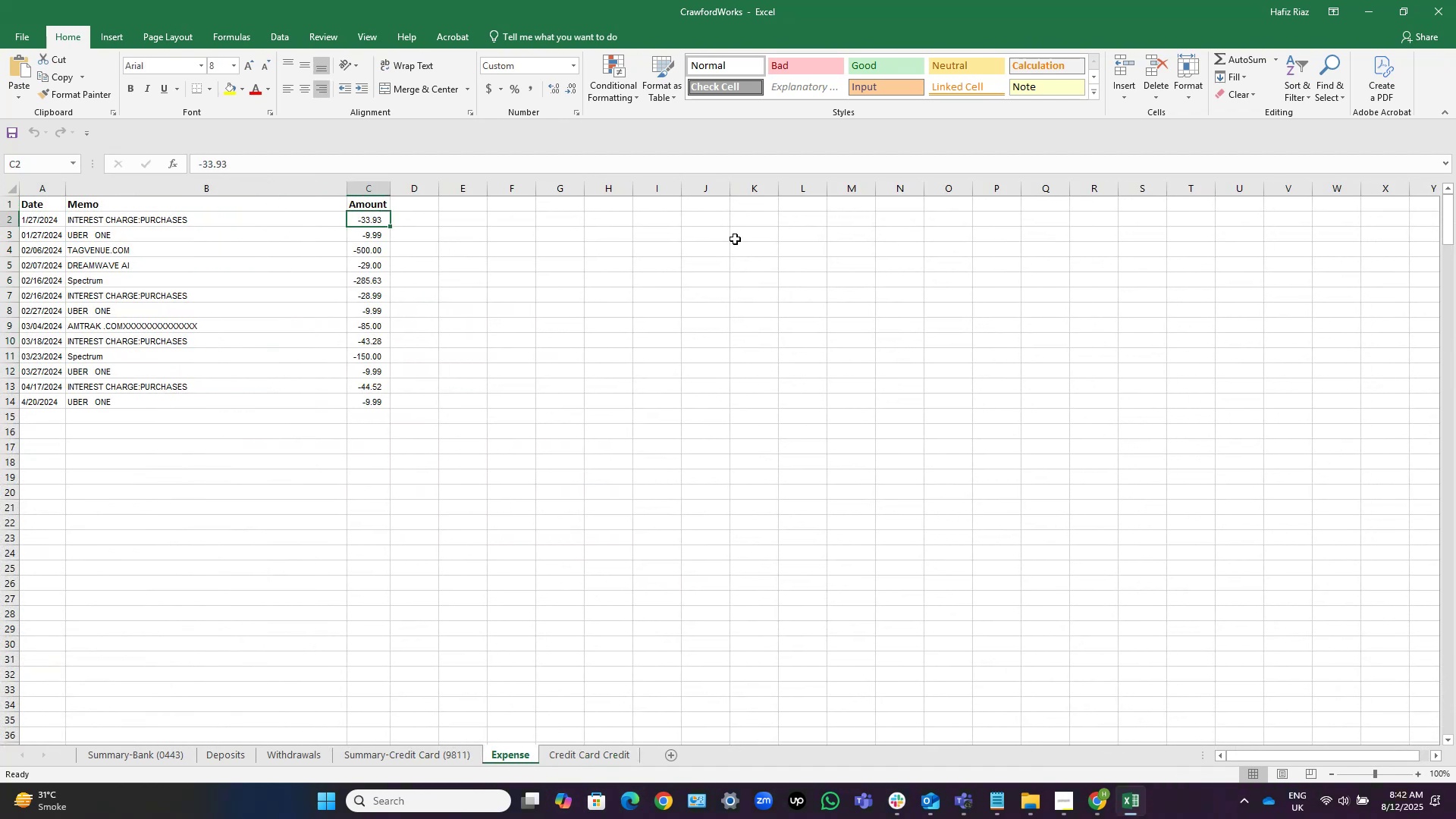 
key(Control+Shift+ShiftLeft)
 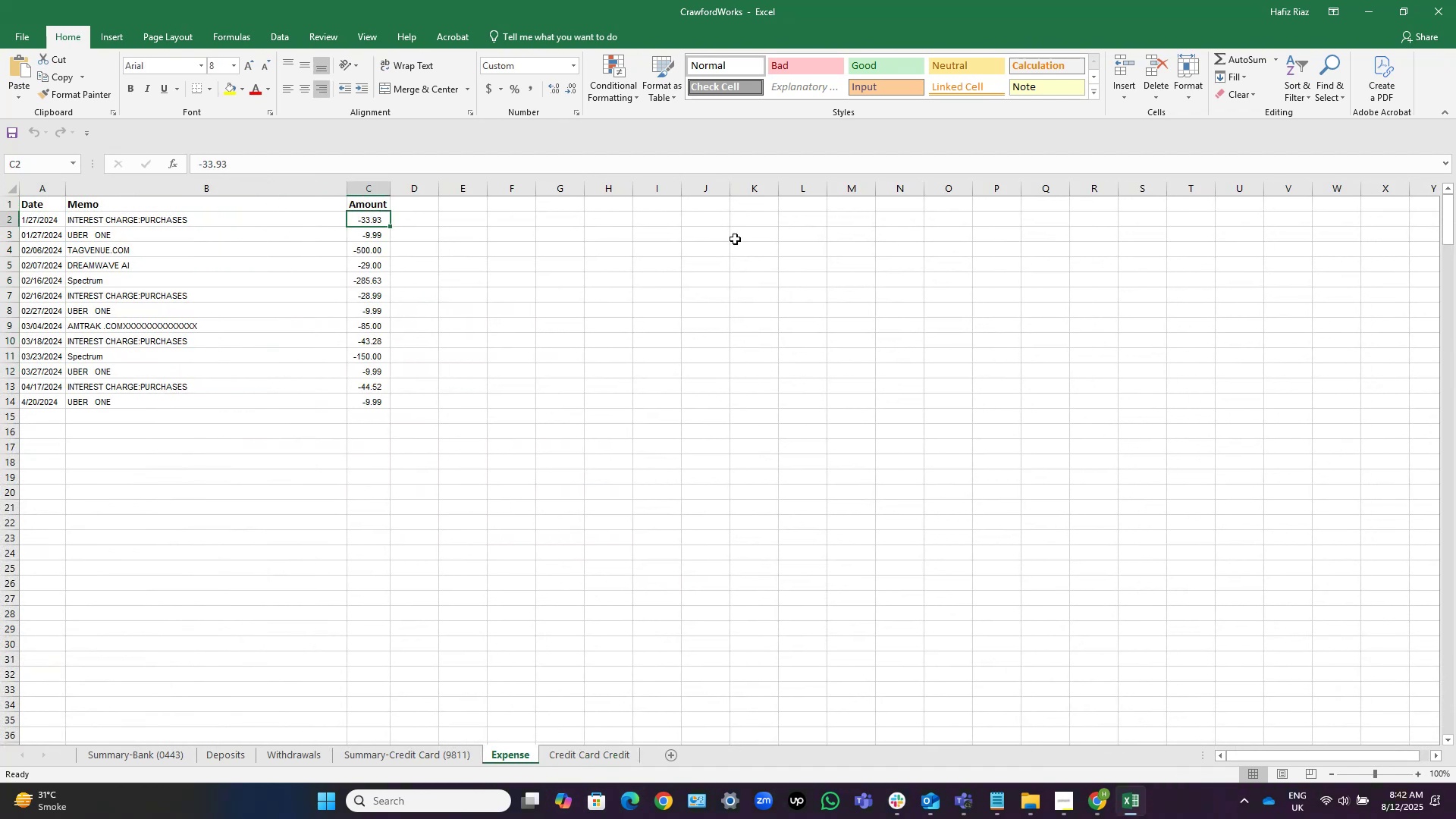 
key(Control+Shift+ArrowDown)
 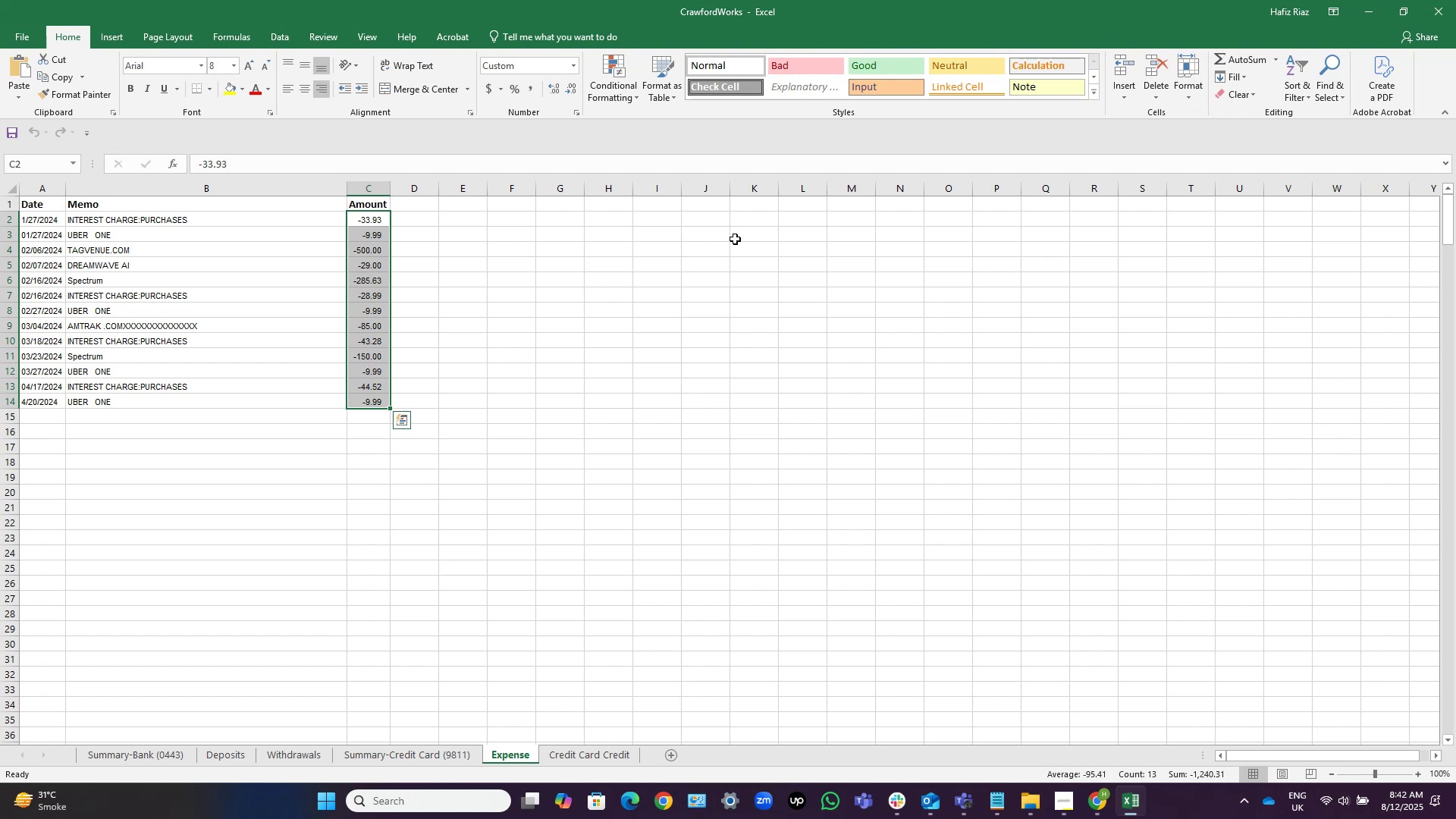 
key(ArrowUp)
 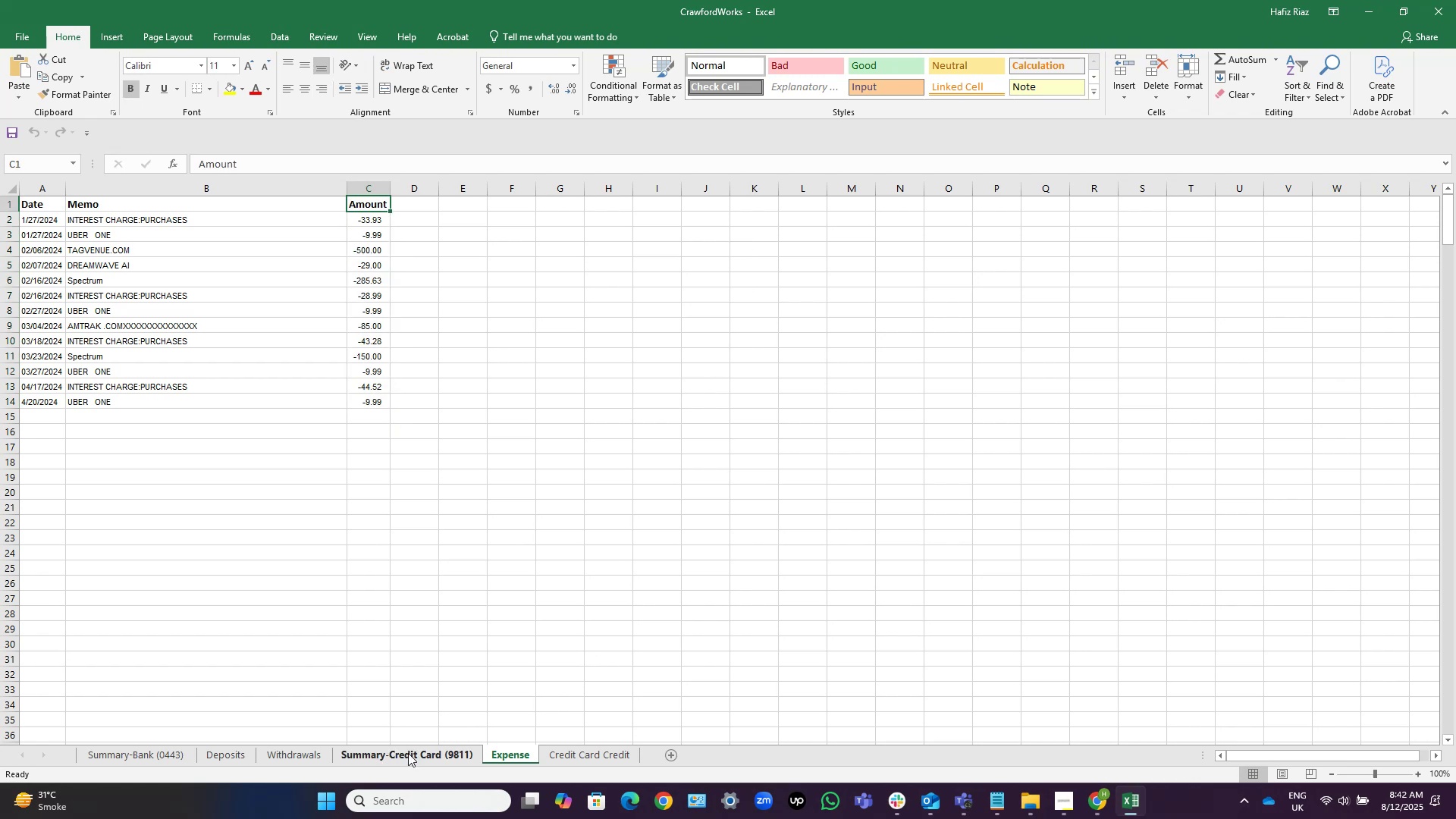 
left_click([386, 757])
 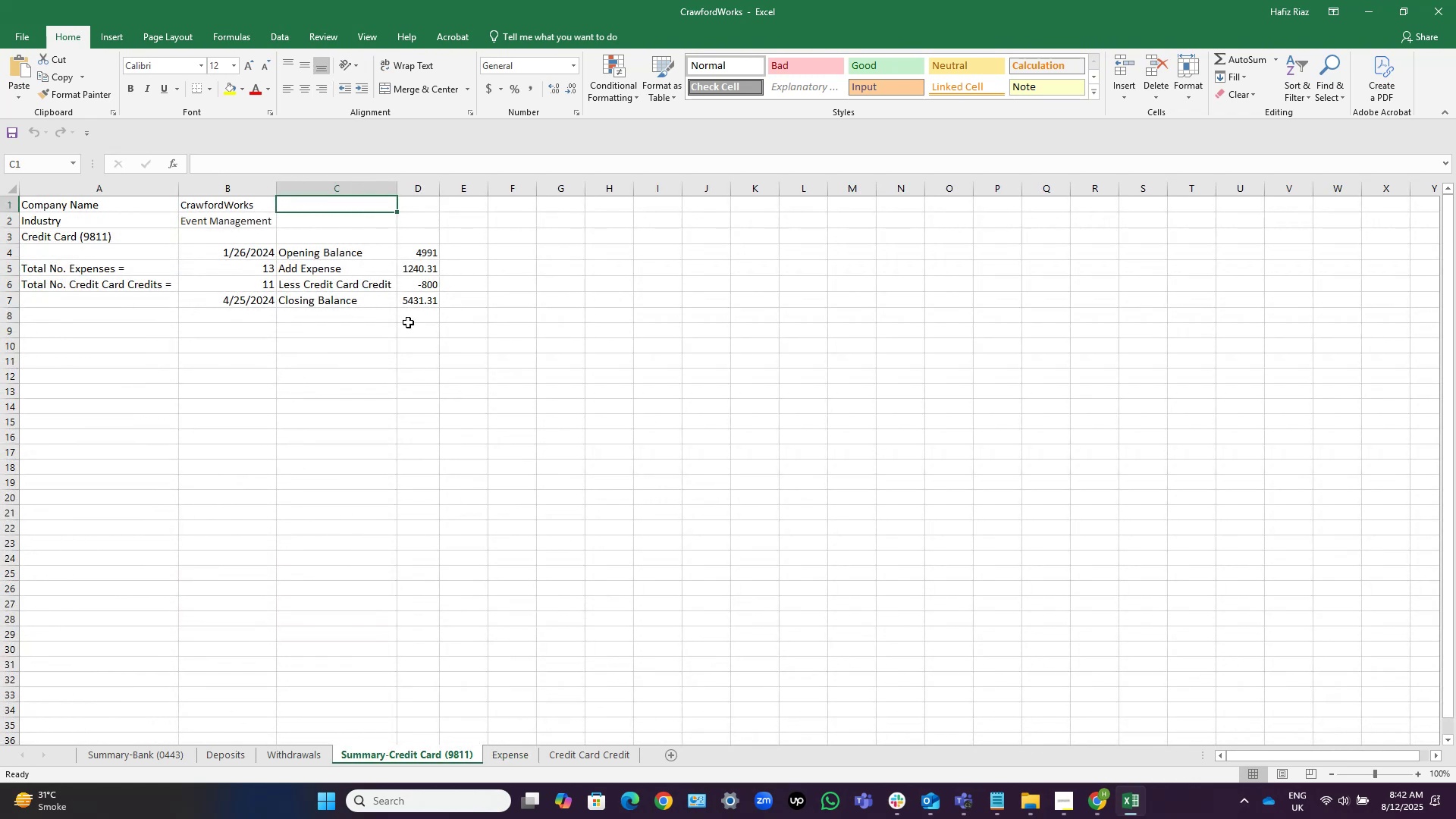 
left_click_drag(start_coordinate=[422, 249], to_coordinate=[417, 290])
 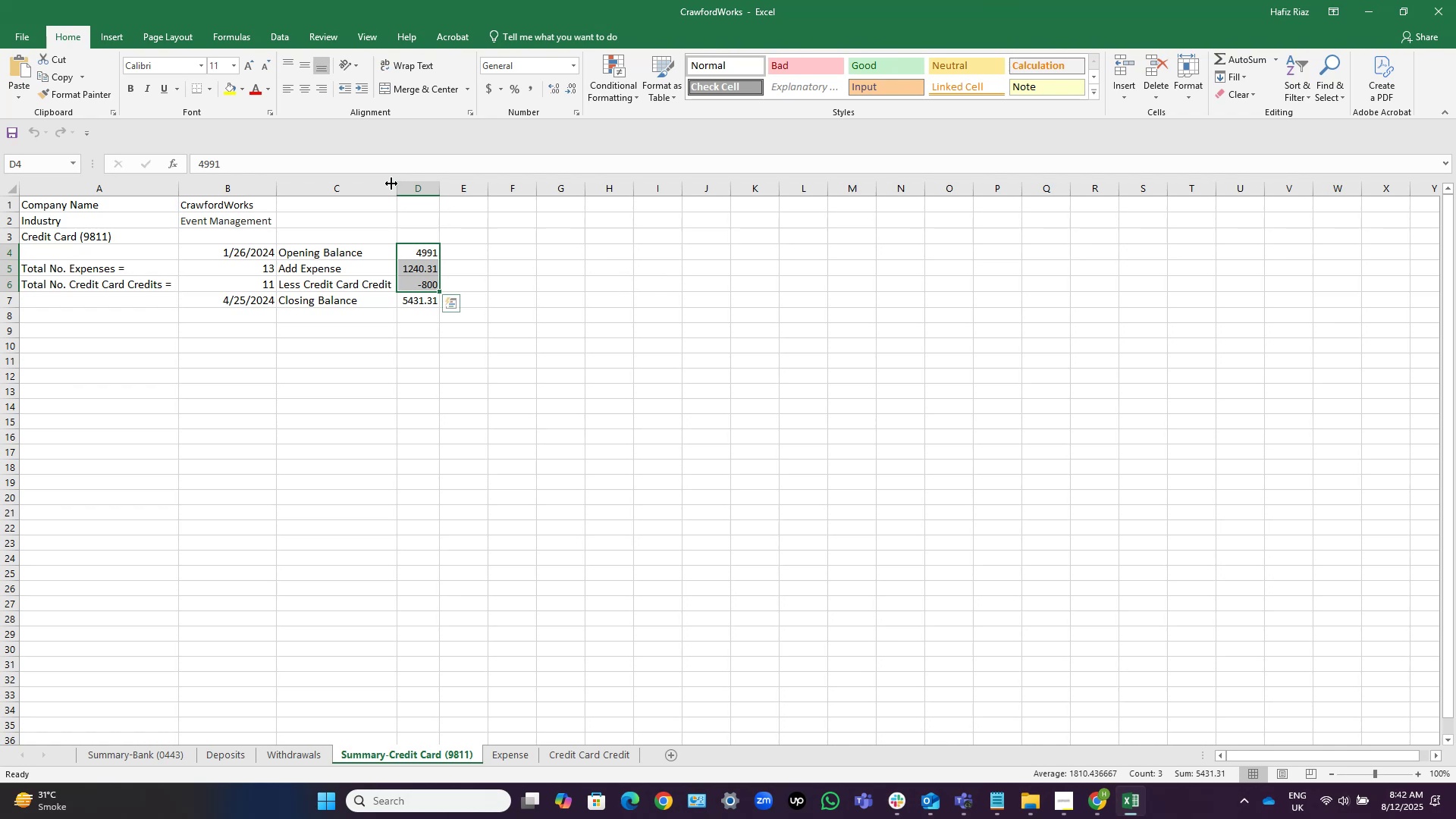 
left_click([422, 209])
 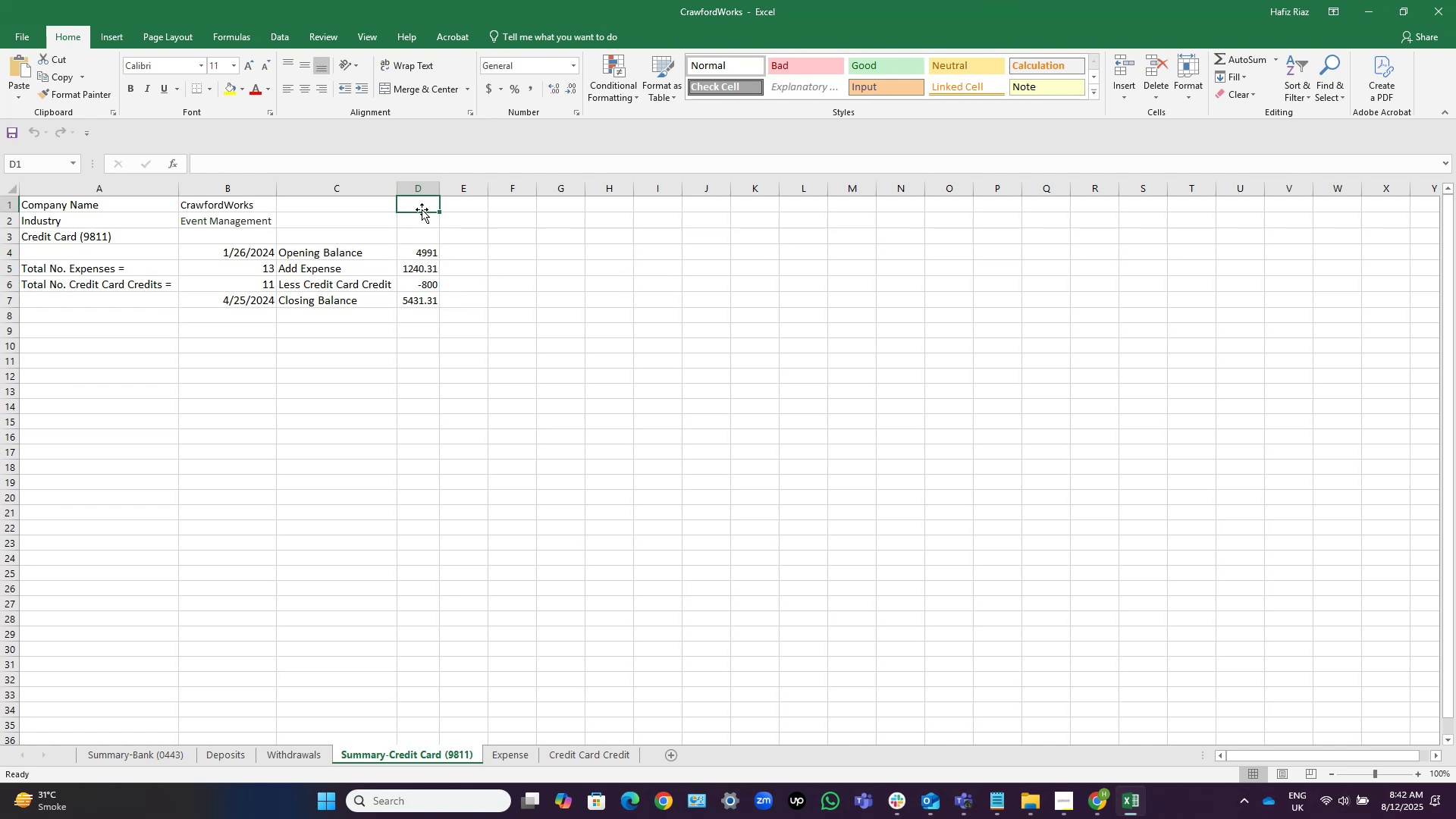 
scroll: coordinate [422, 209], scroll_direction: up, amount: 5.0
 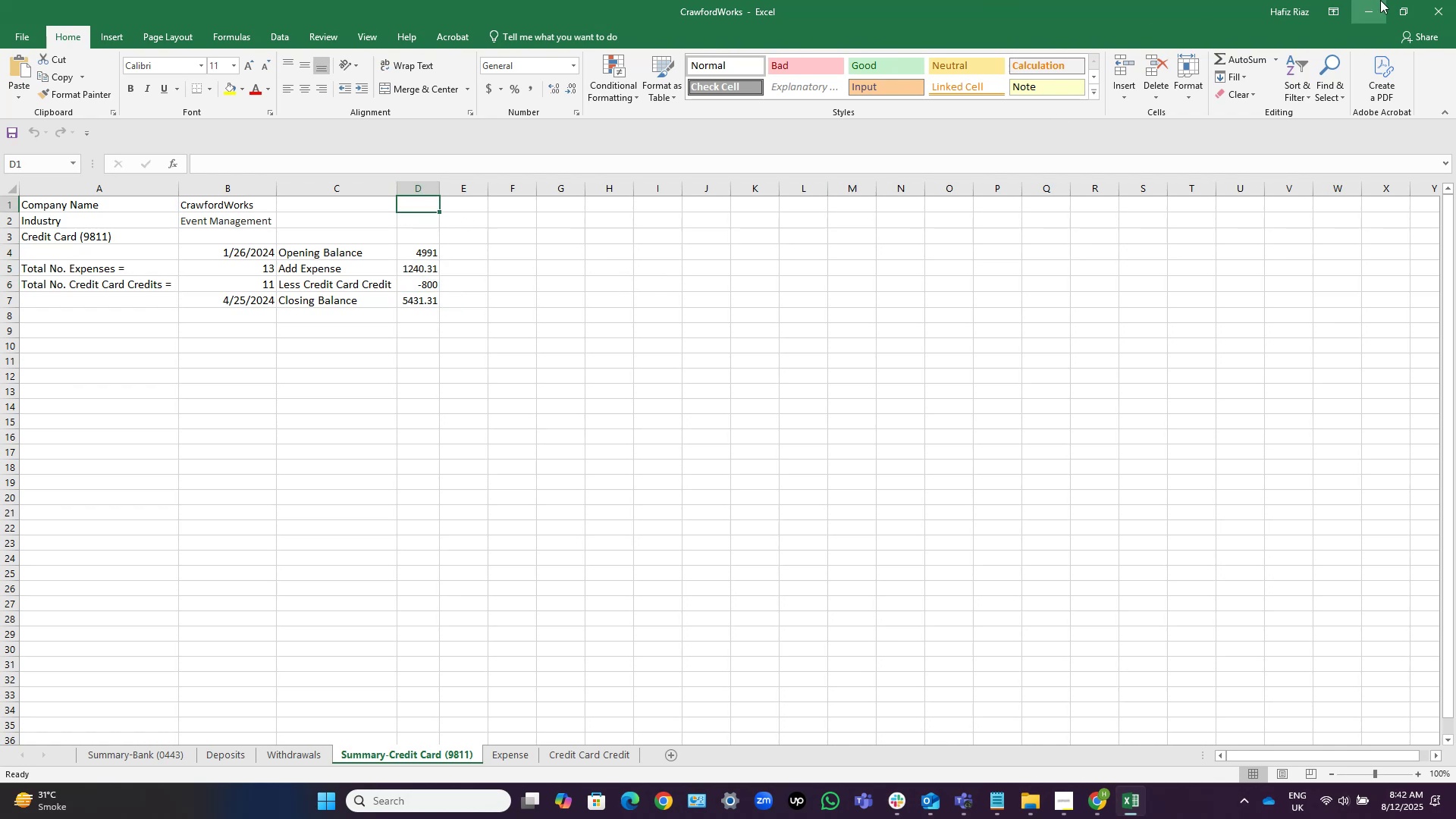 
left_click([1371, 11])
 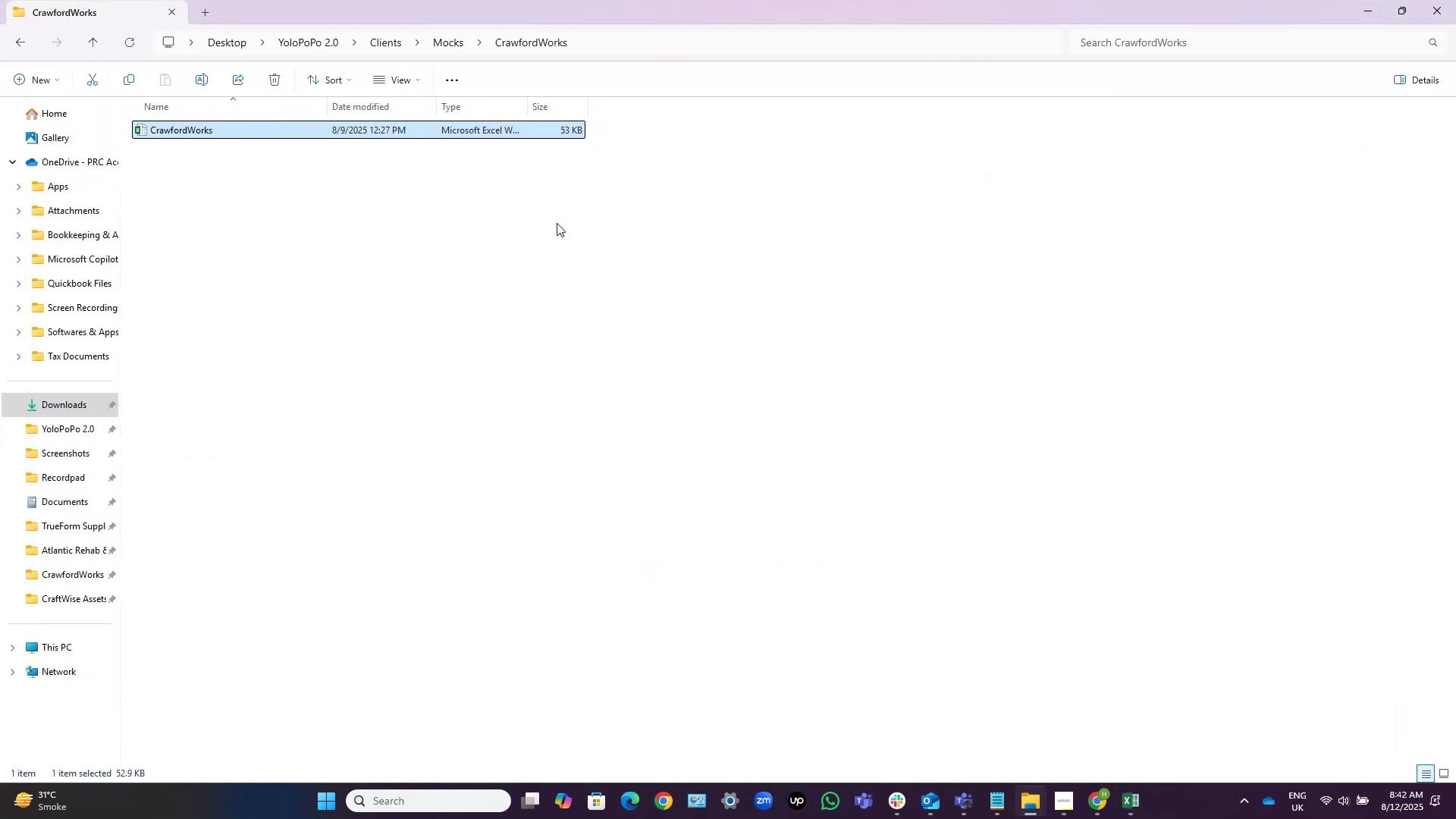 
left_click([508, 220])
 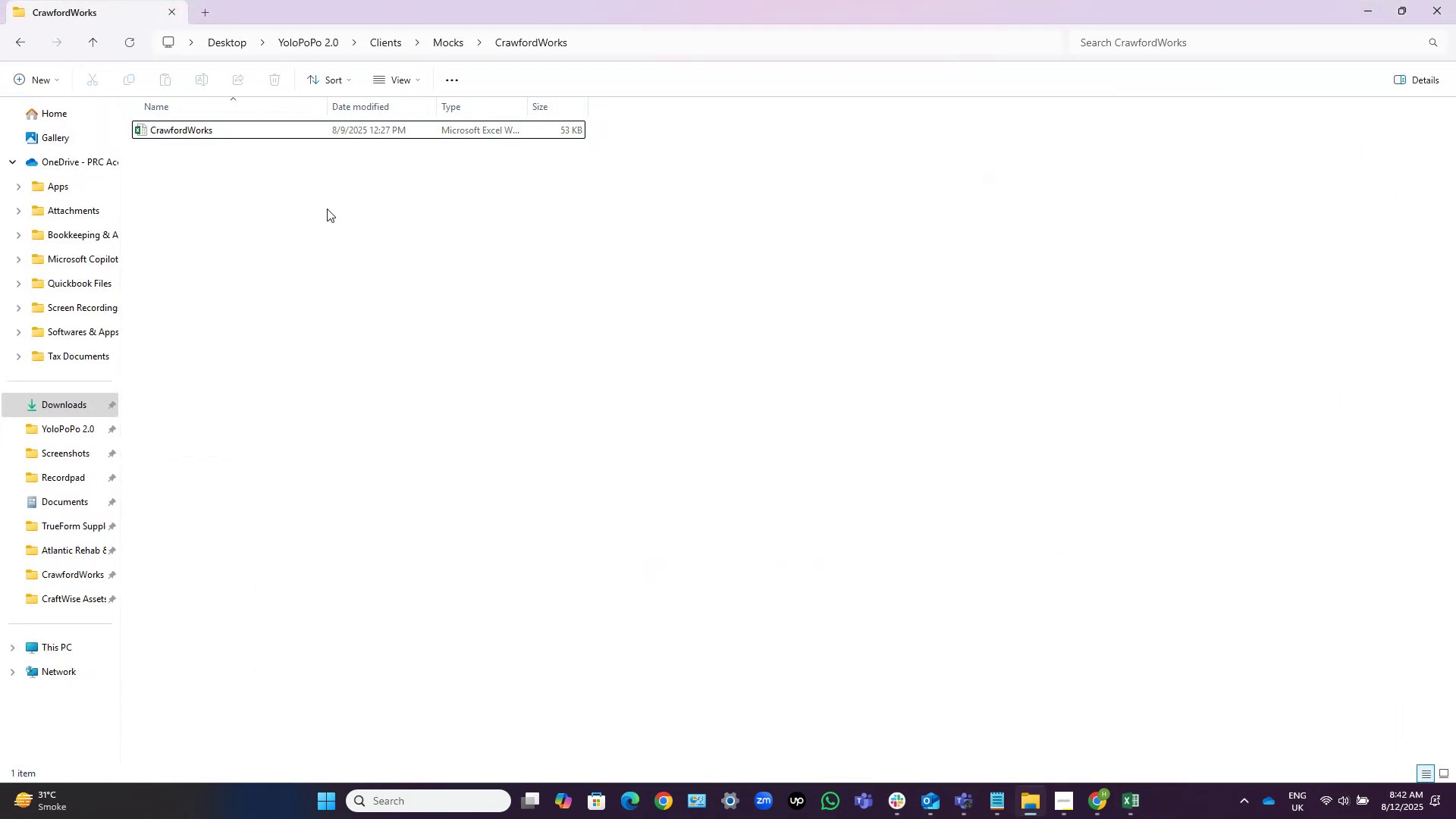 
right_click([281, 206])
 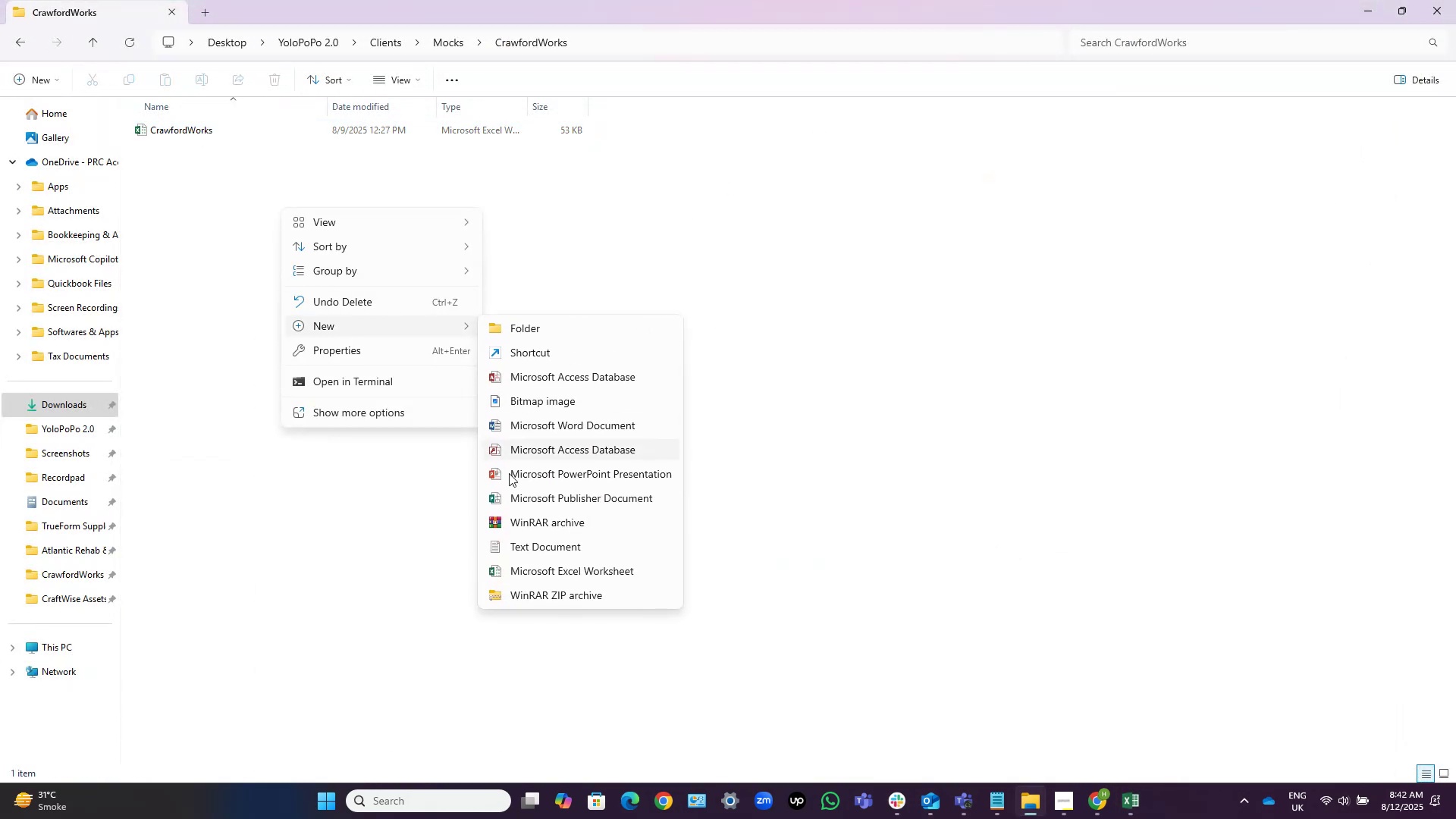 
left_click([500, 573])
 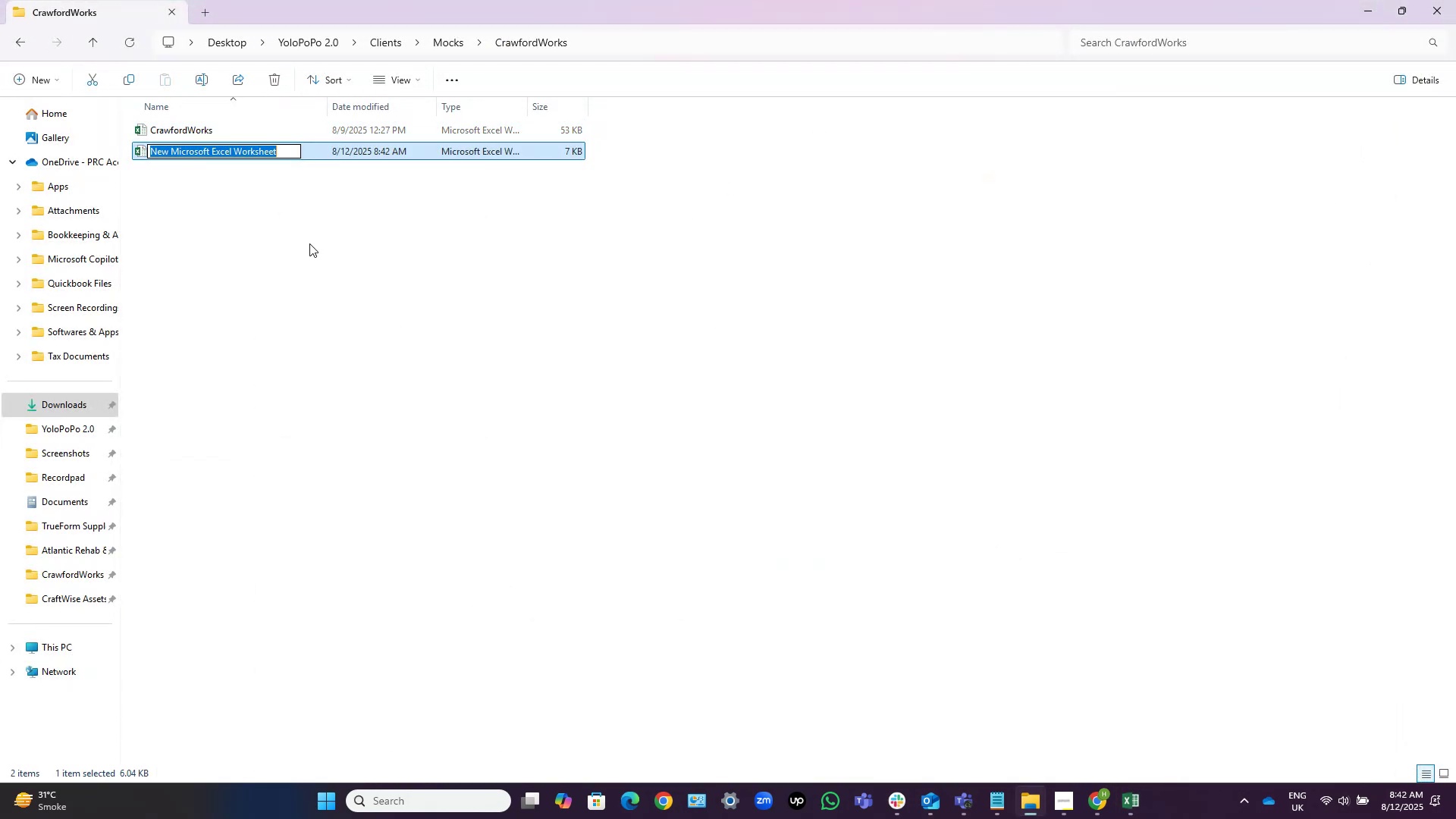 
left_click([310, 227])
 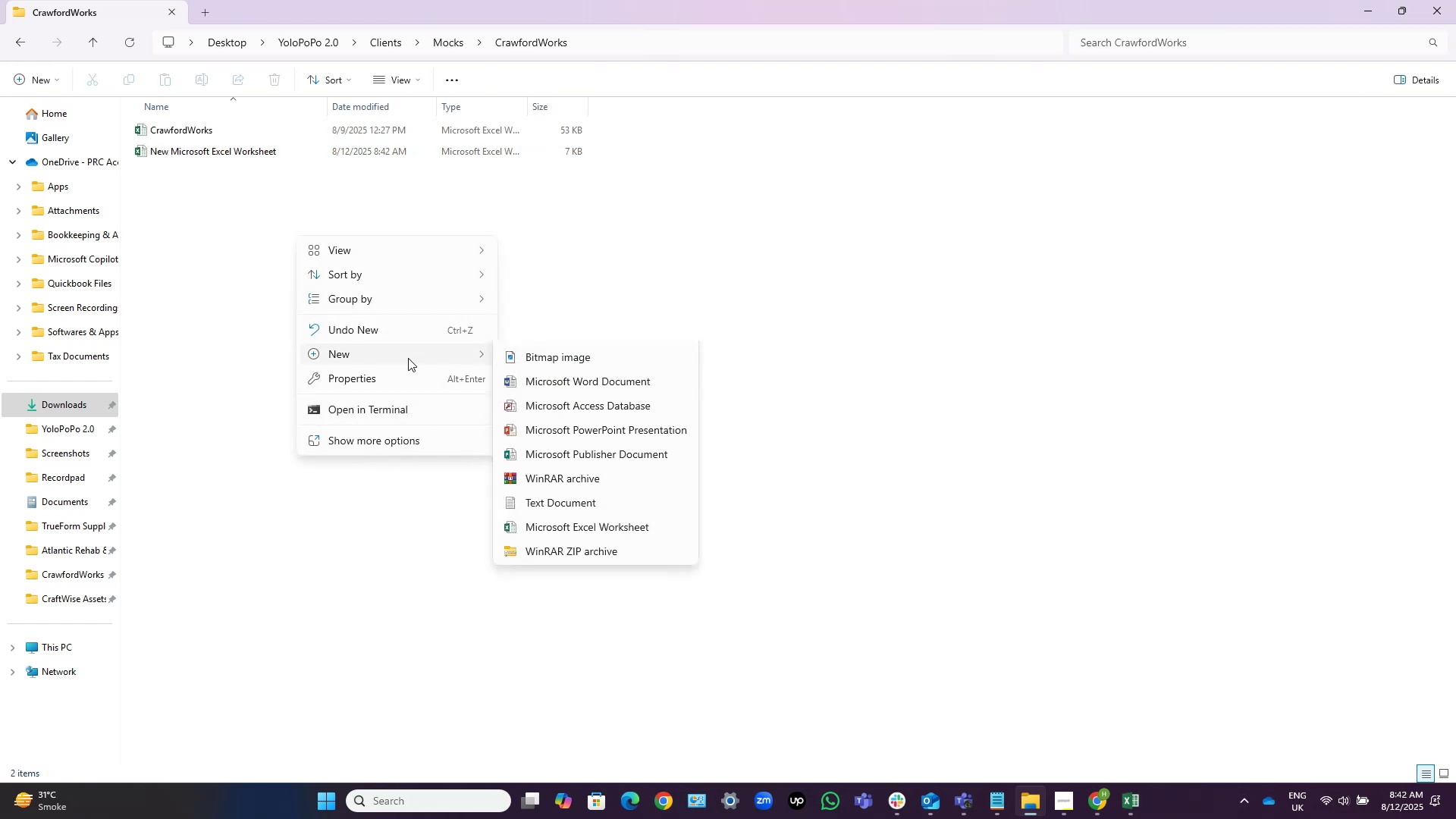 
wait(6.38)
 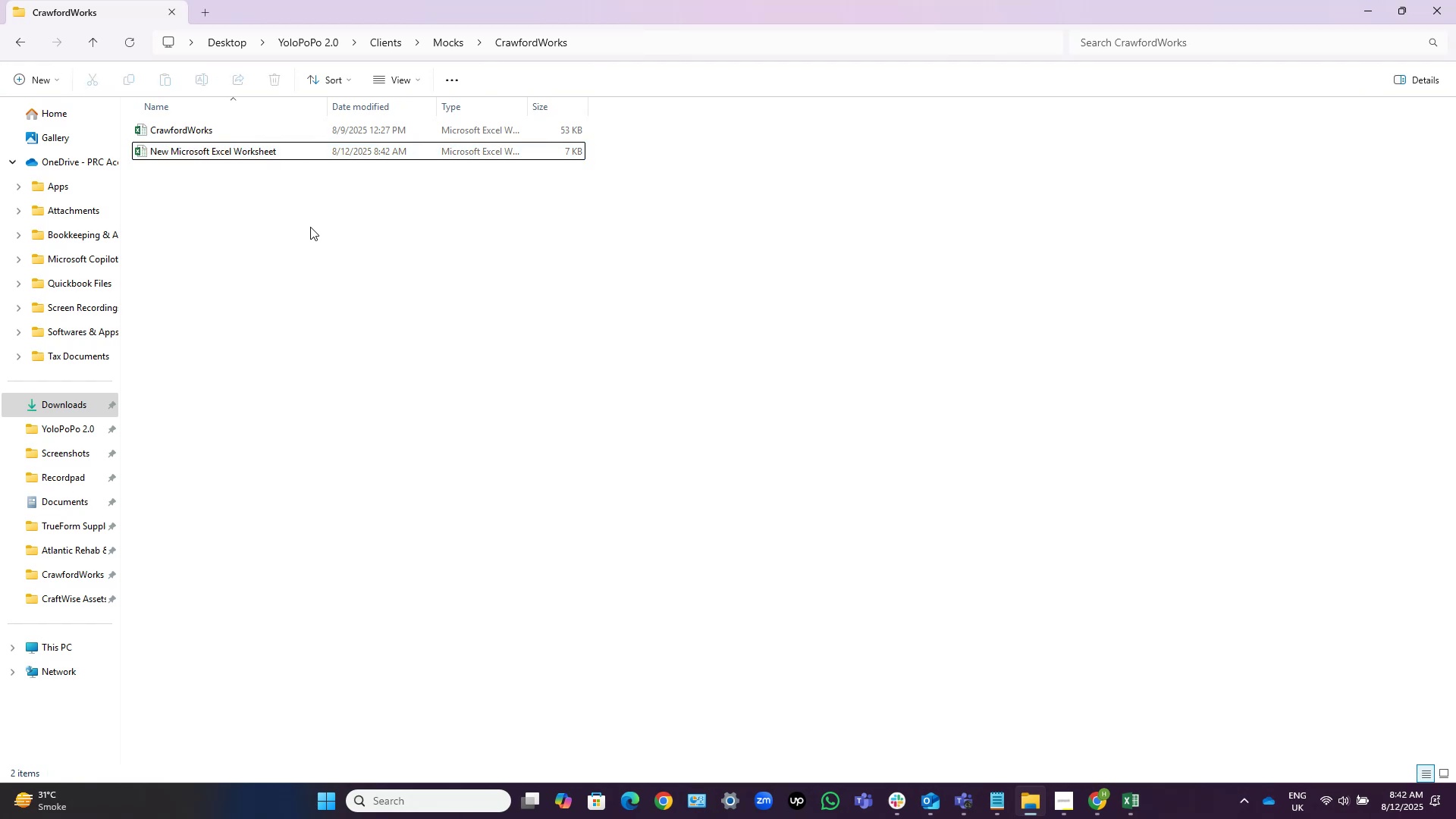 
left_click([577, 604])
 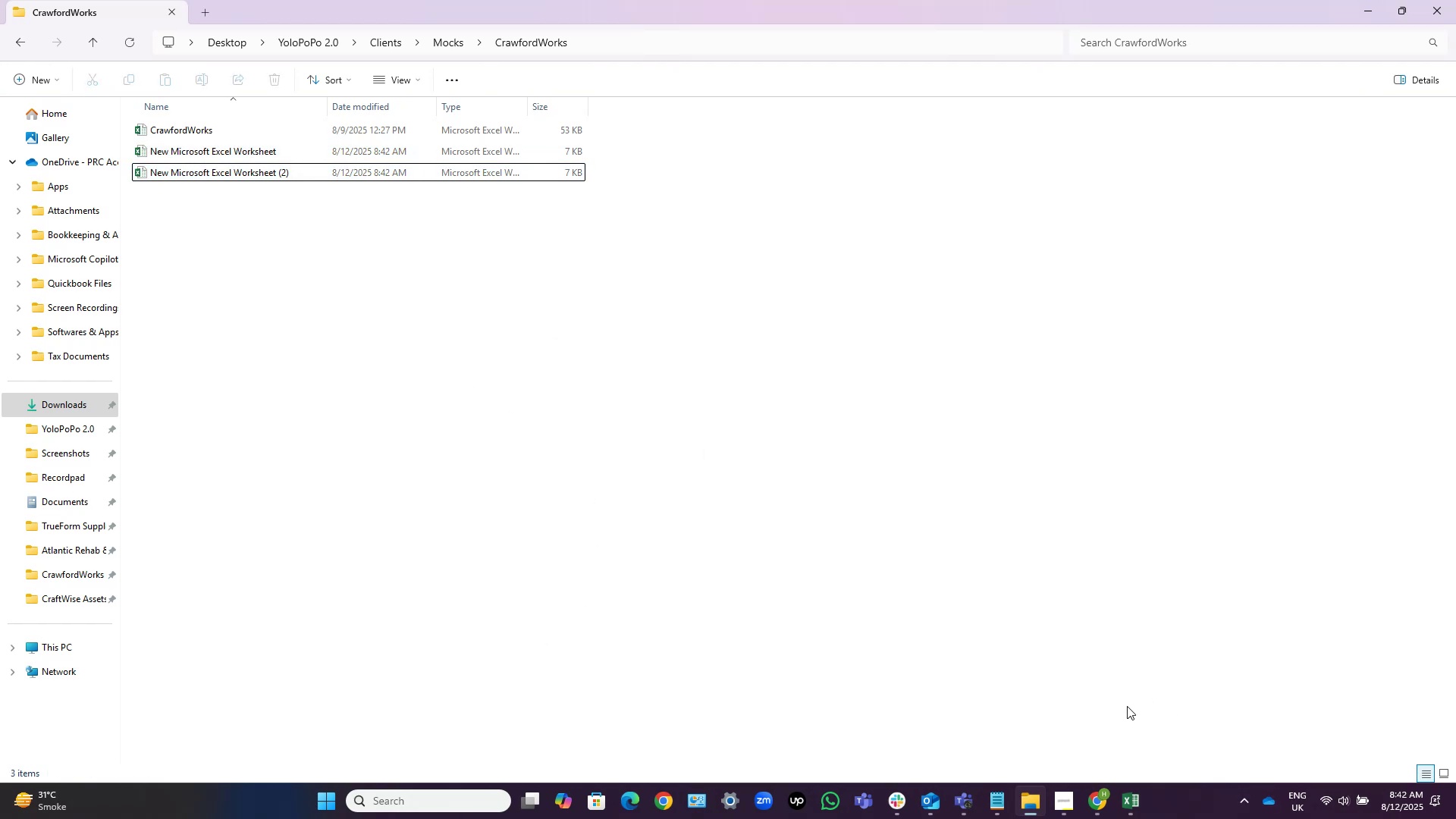 
left_click([1123, 794])
 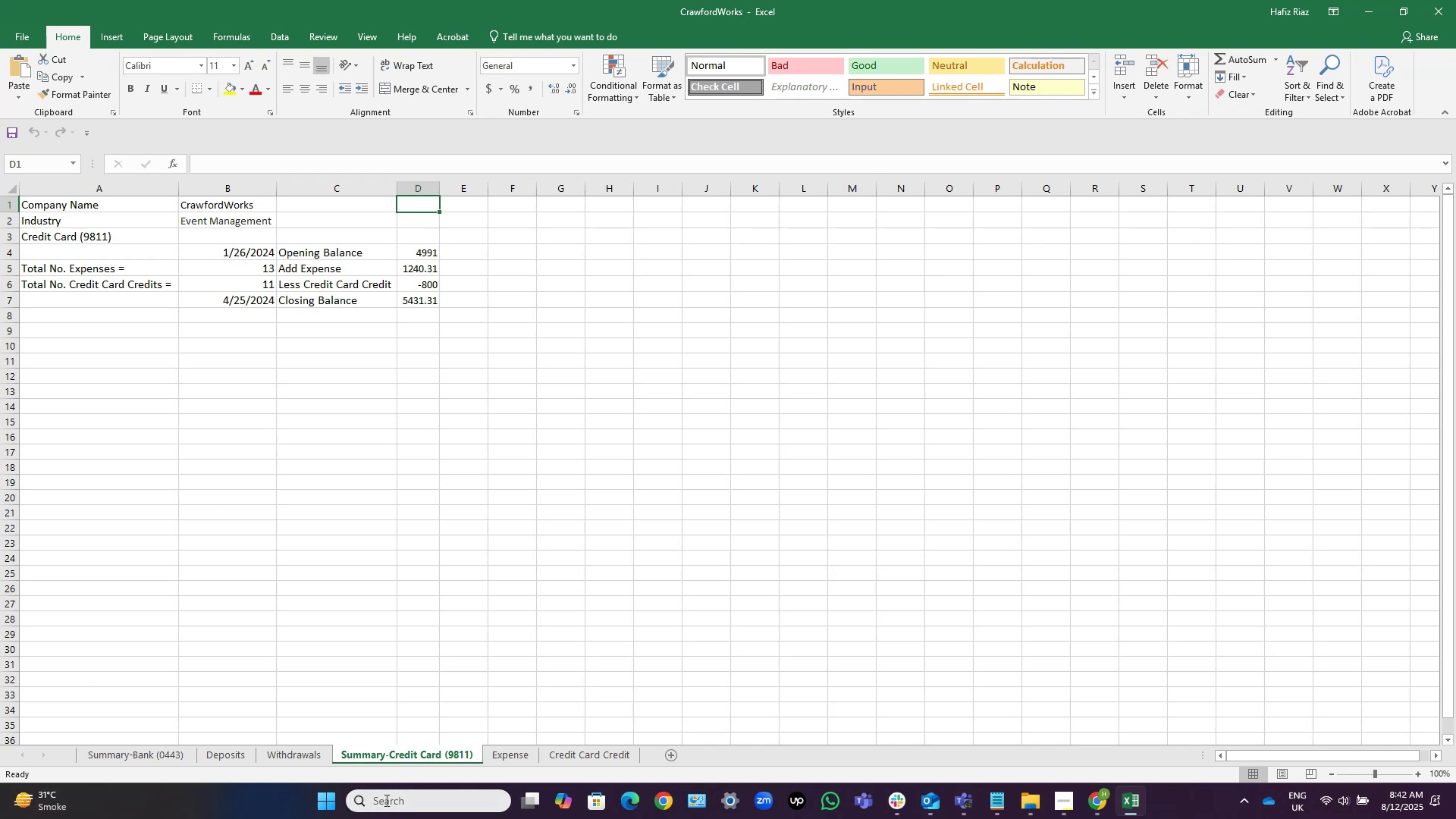 
wait(6.27)
 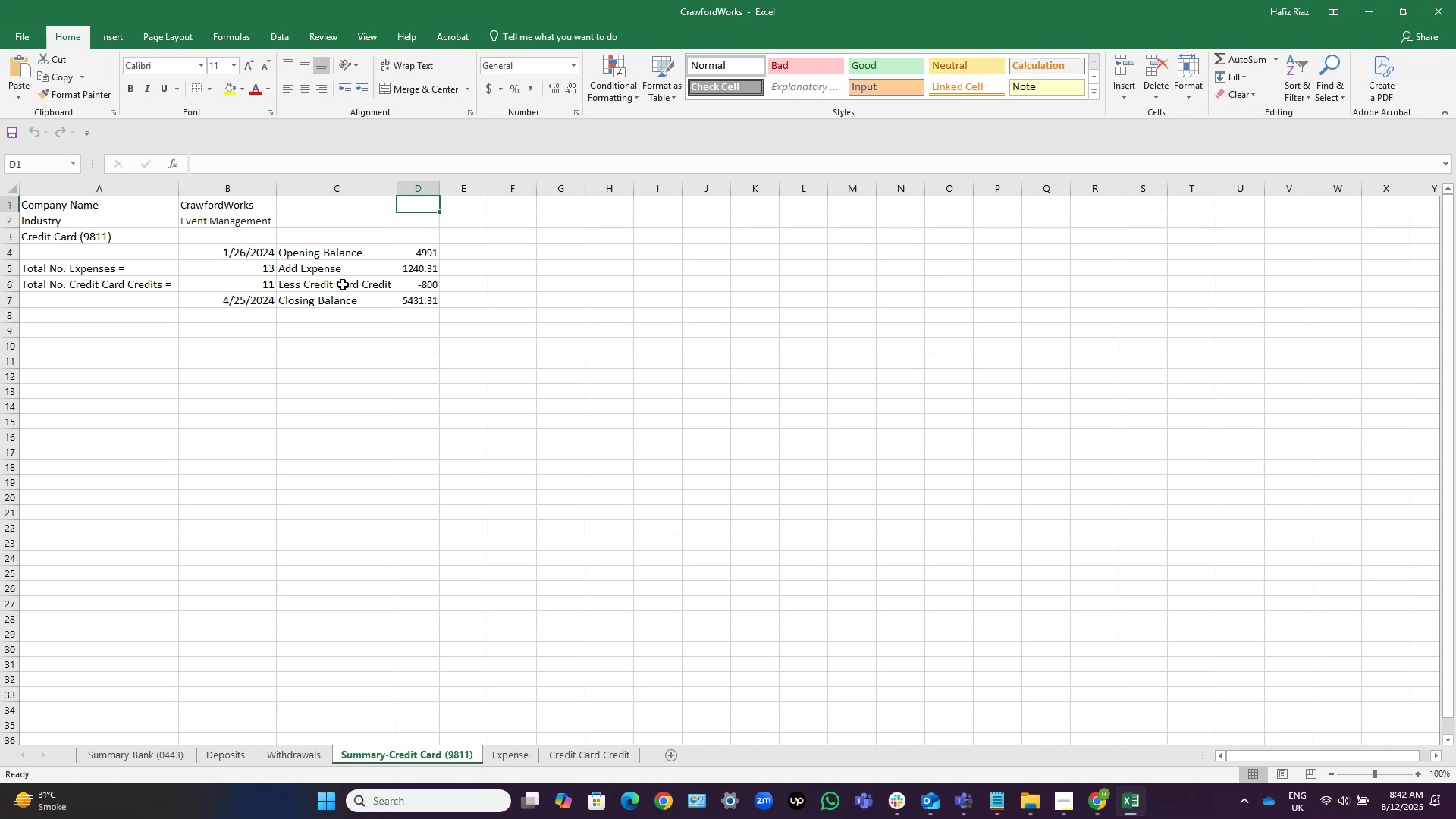 
double_click([467, 754])
 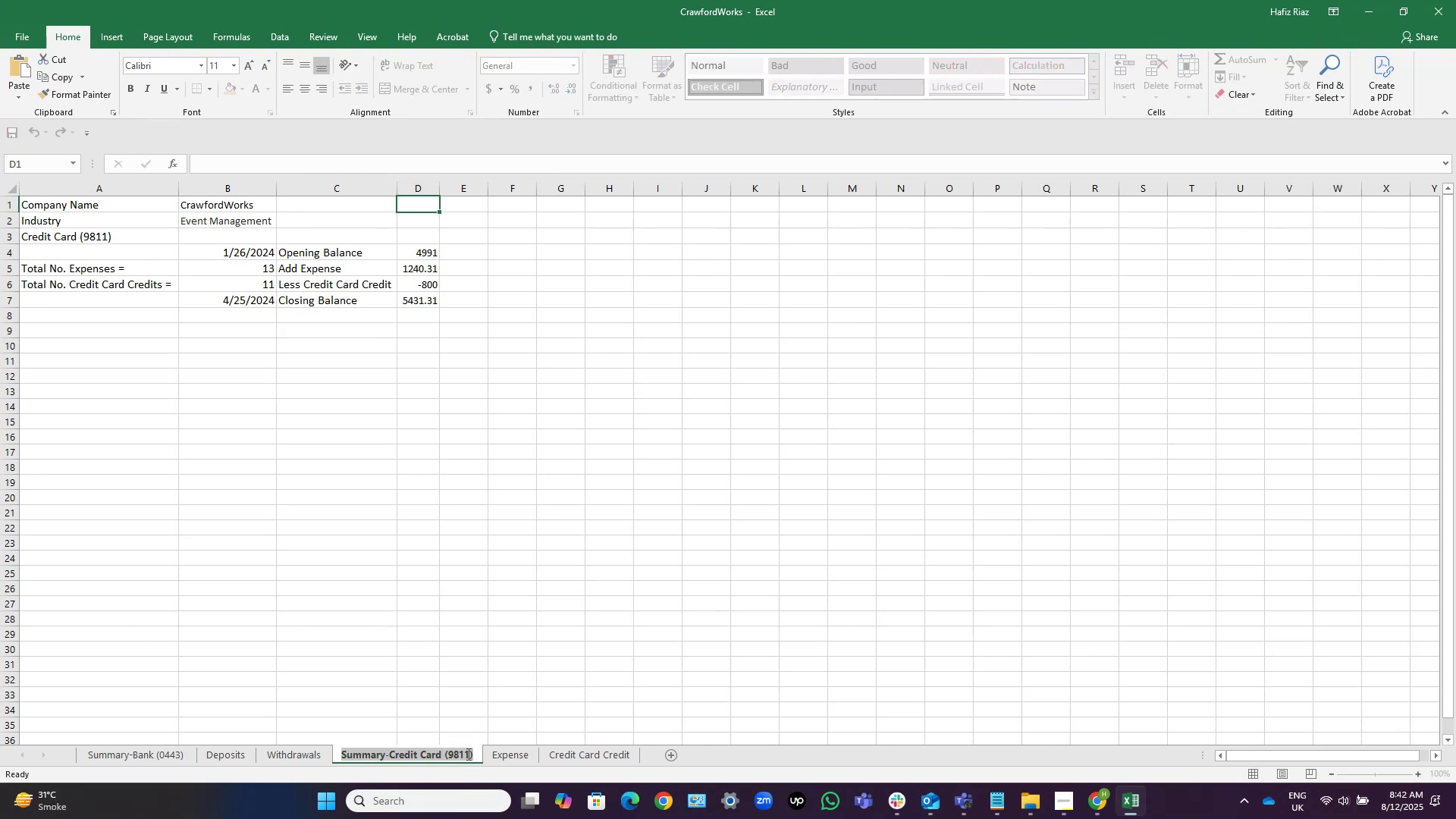 
hold_key(key=ArrowRight, duration=0.97)
 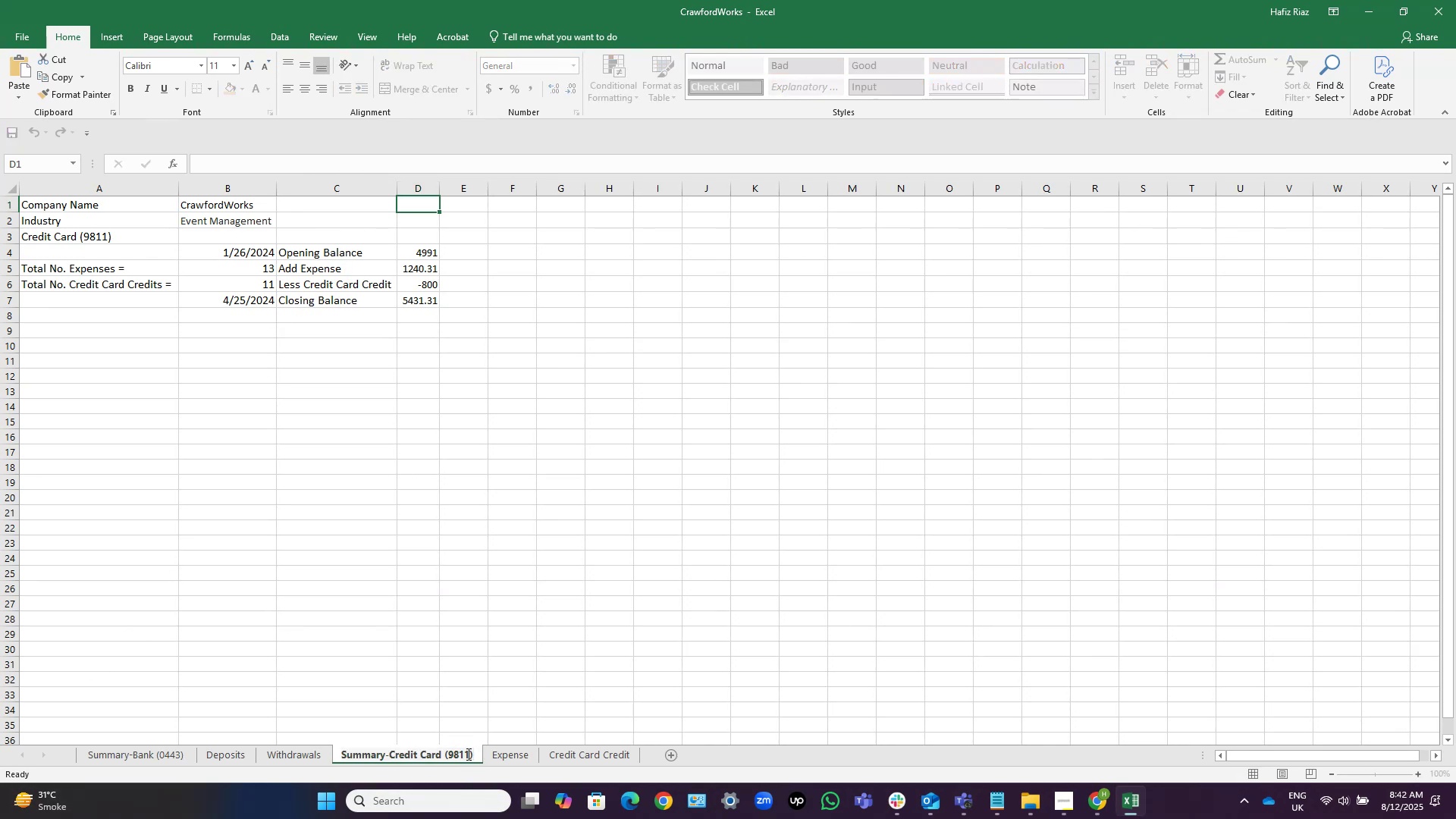 
key(Control+Shift+ArrowLeft)
 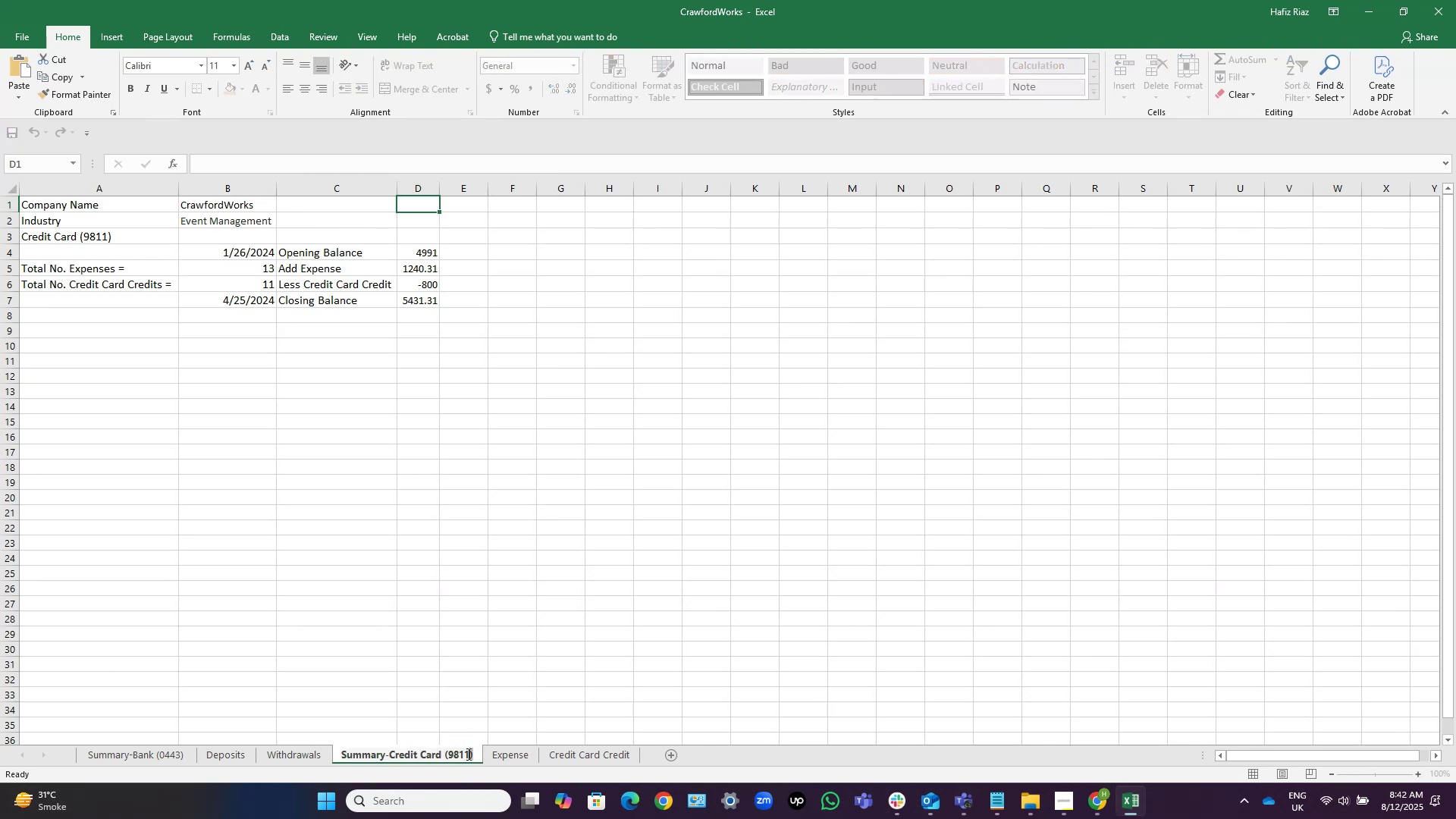 
key(Control+Shift+ArrowLeft)
 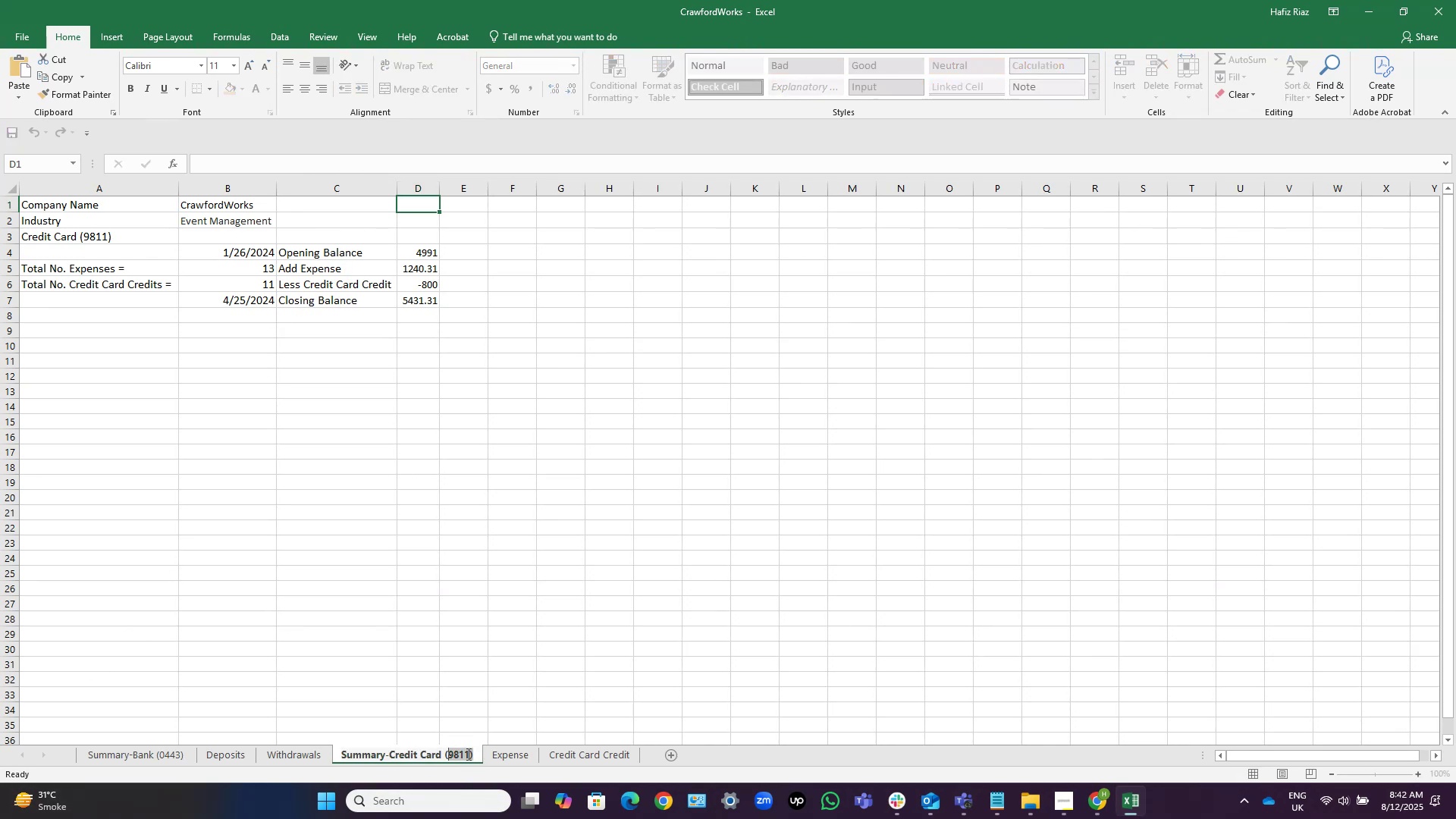 
key(Control+Shift+ArrowLeft)
 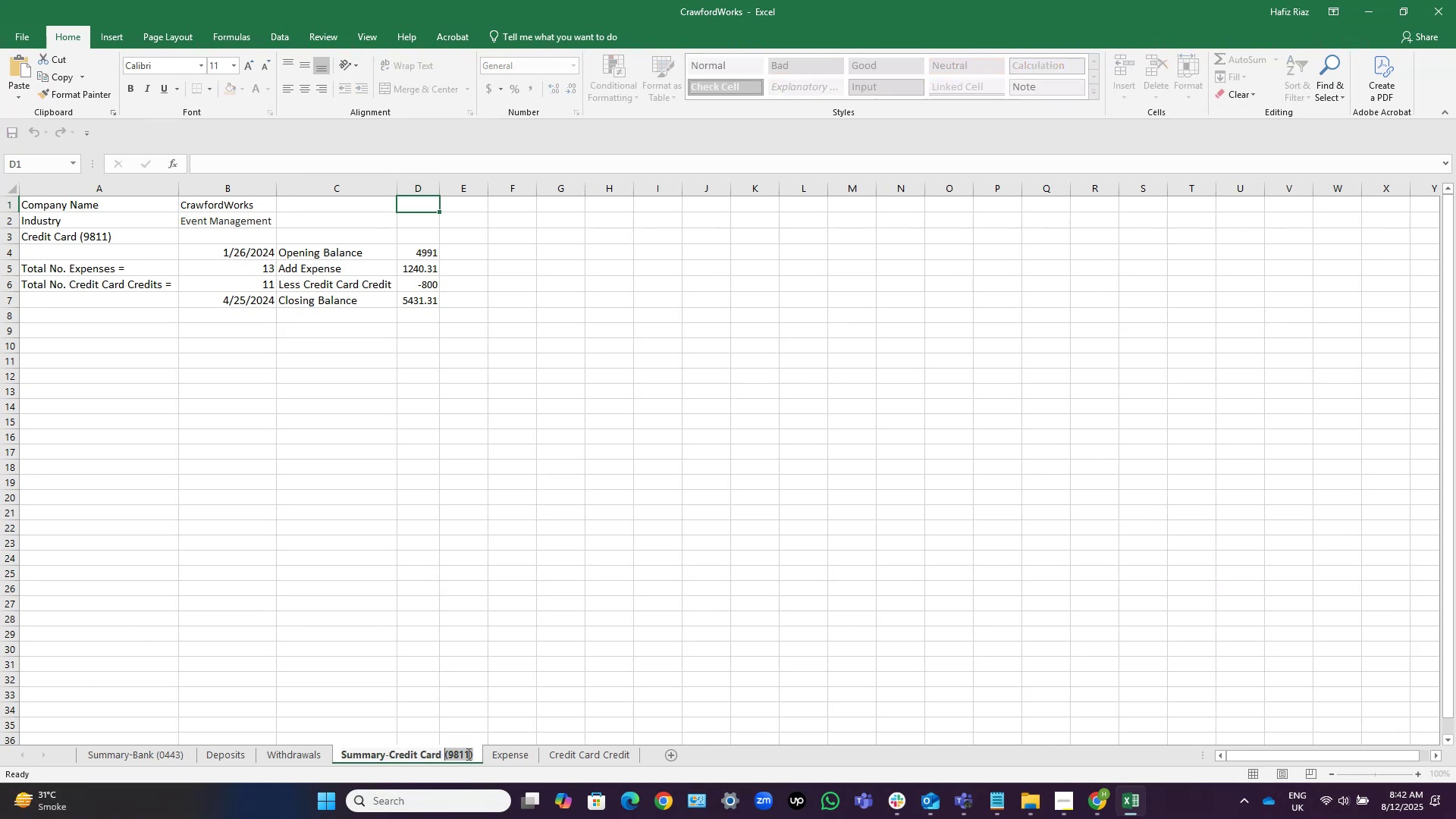 
key(Control+Shift+ArrowLeft)
 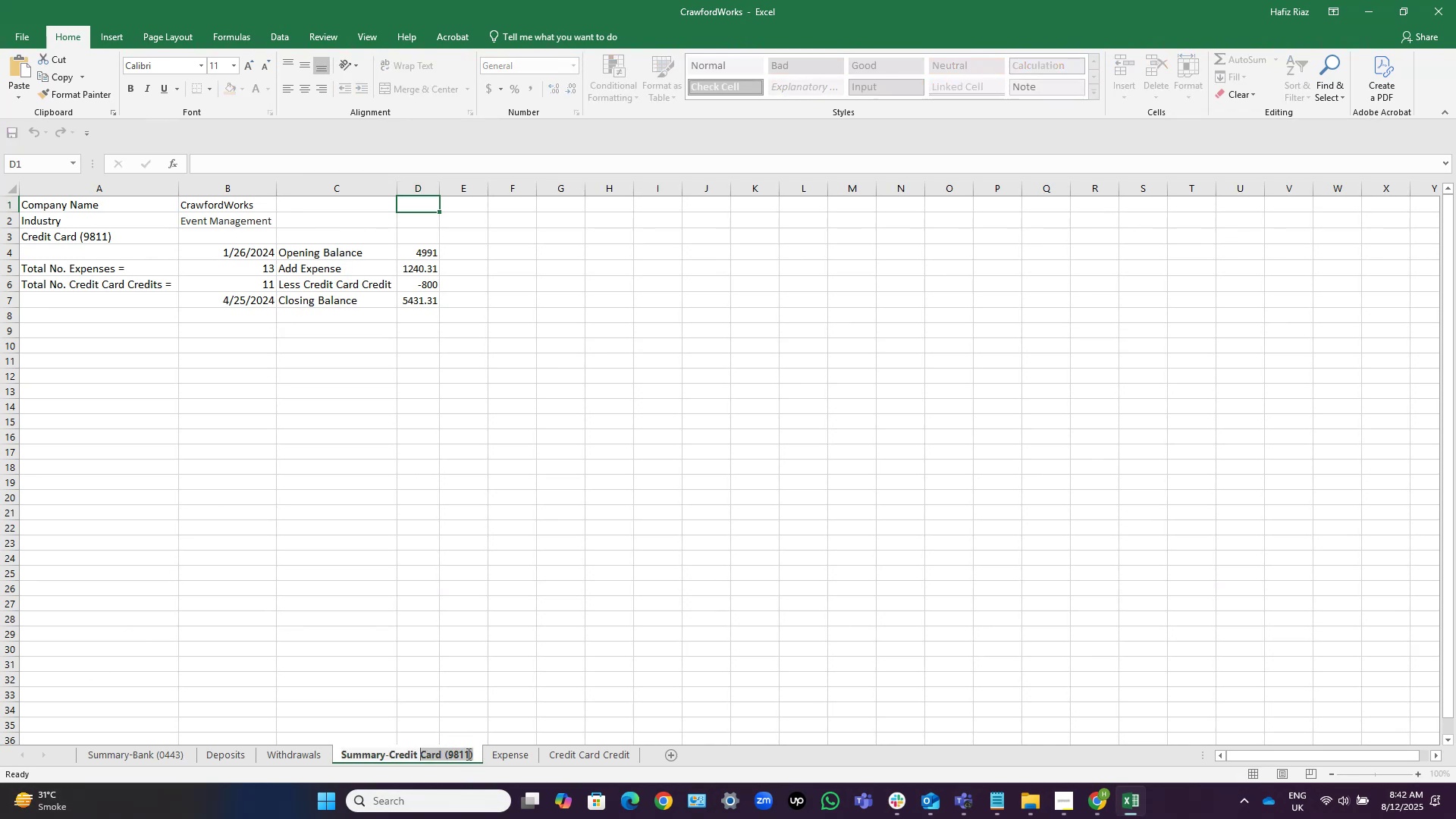 
key(Control+Shift+ArrowLeft)
 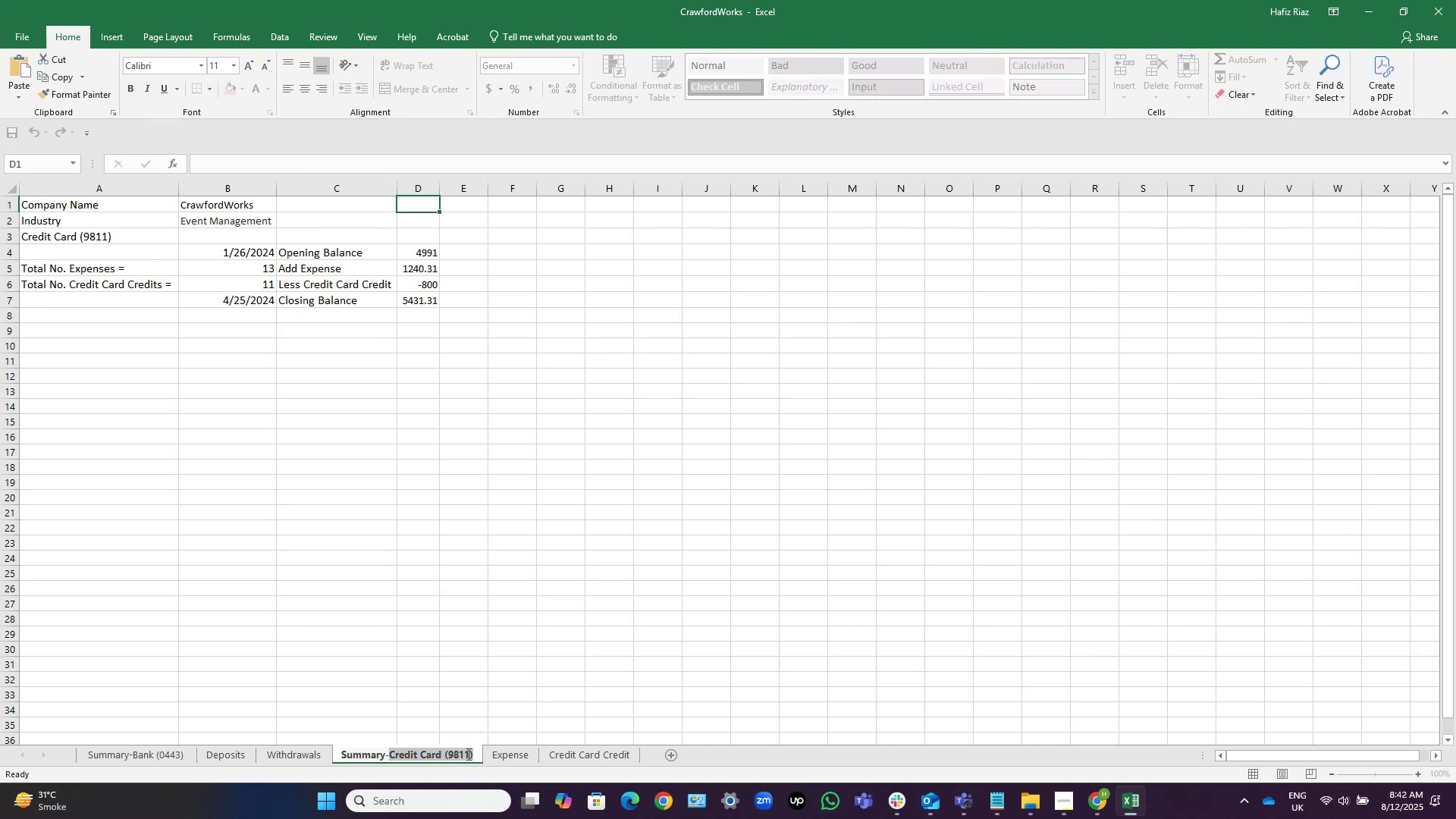 
key(Control+C)
 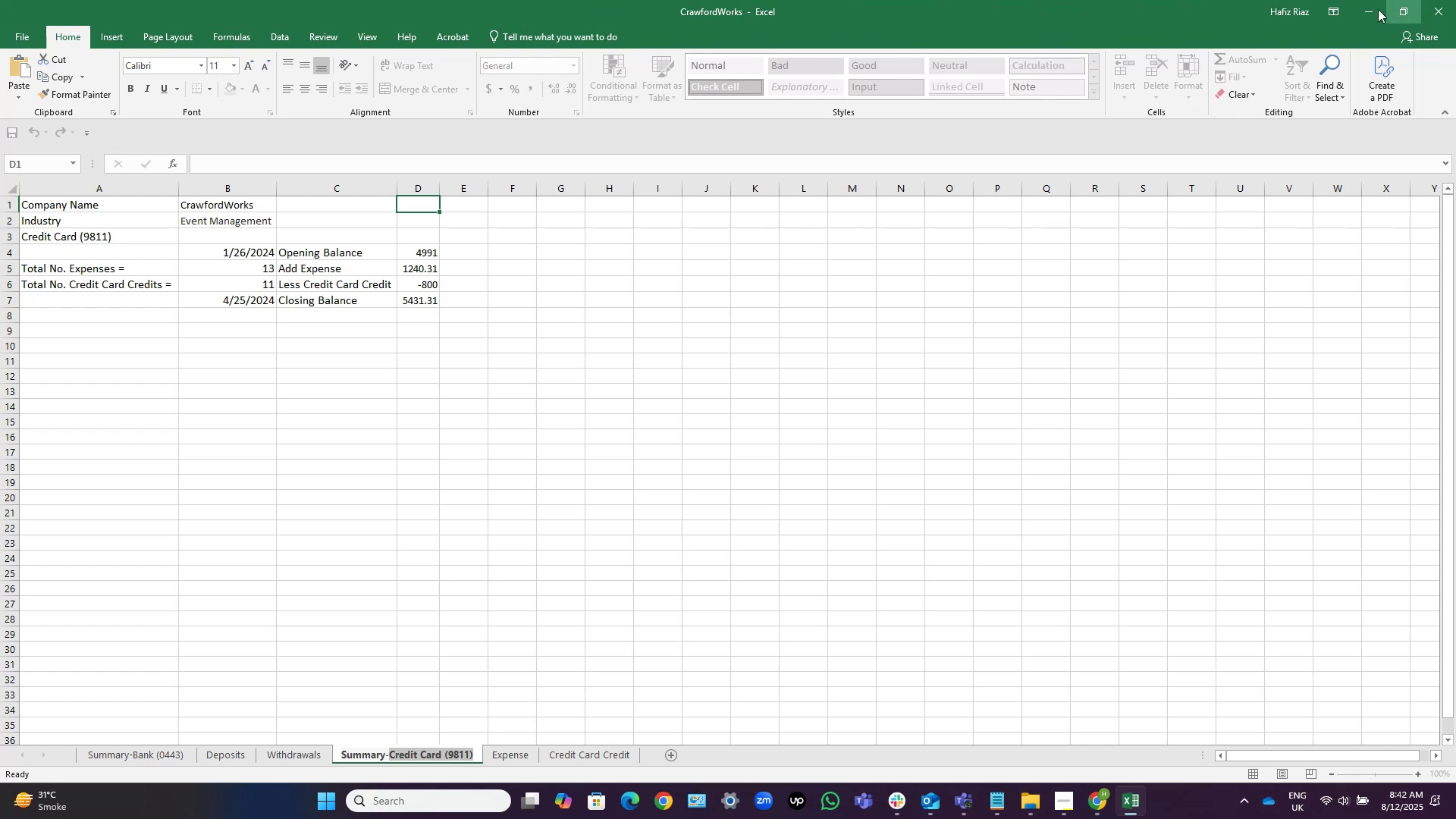 
left_click([1355, 11])
 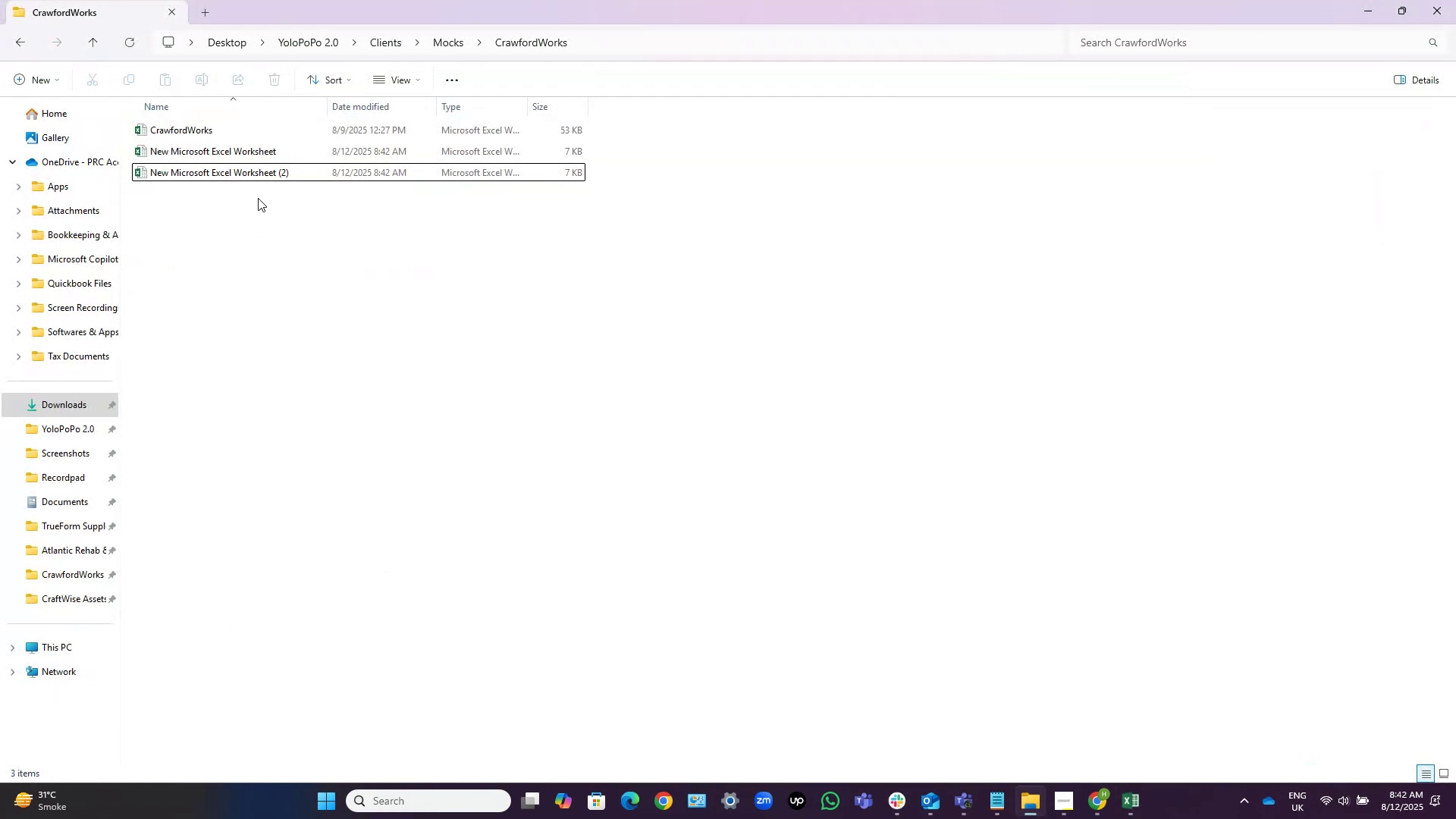 
left_click([283, 178])
 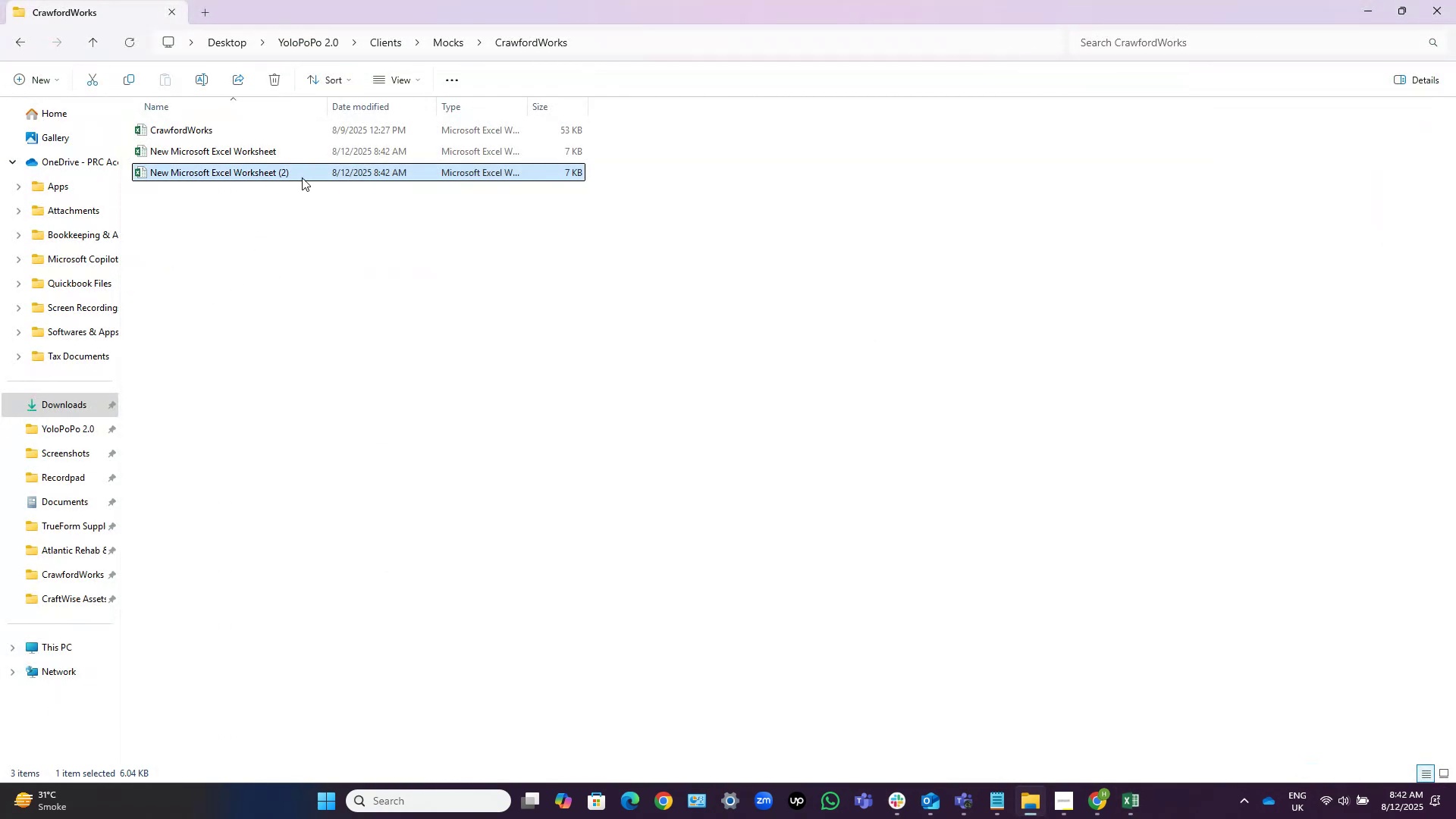 
left_click([302, 177])
 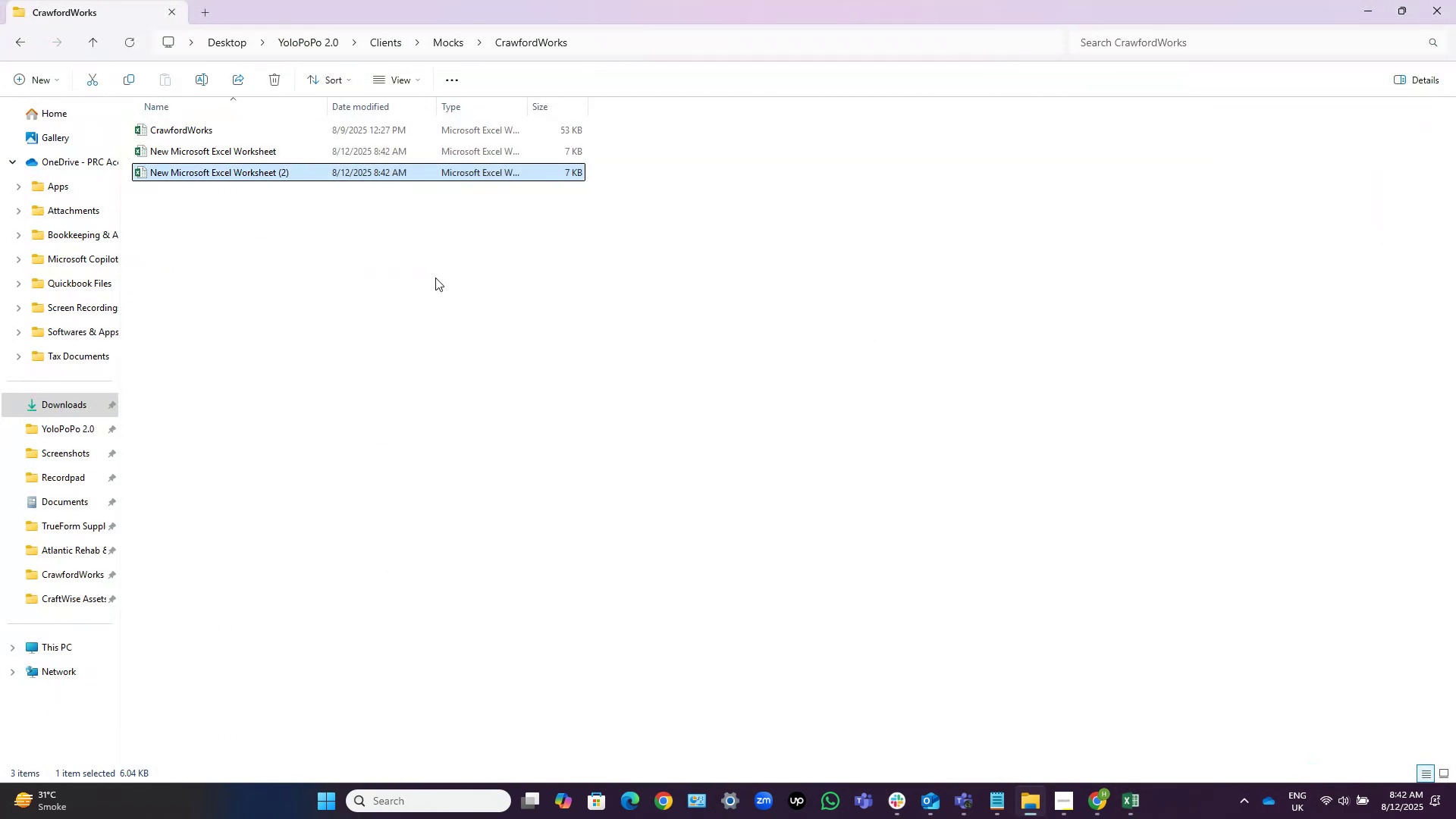 
key(Control+V)
 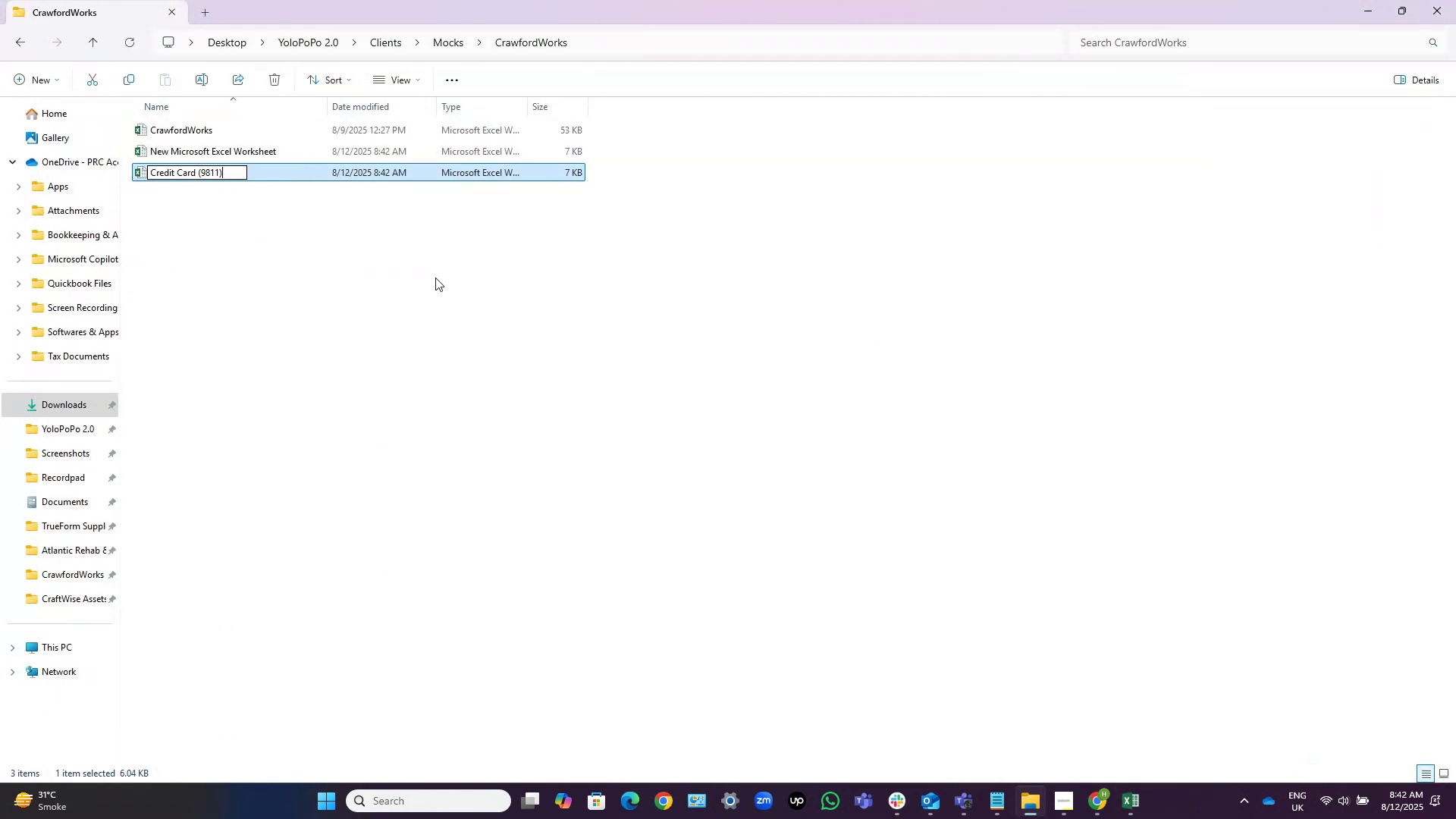 
key(NumpadEnter)
 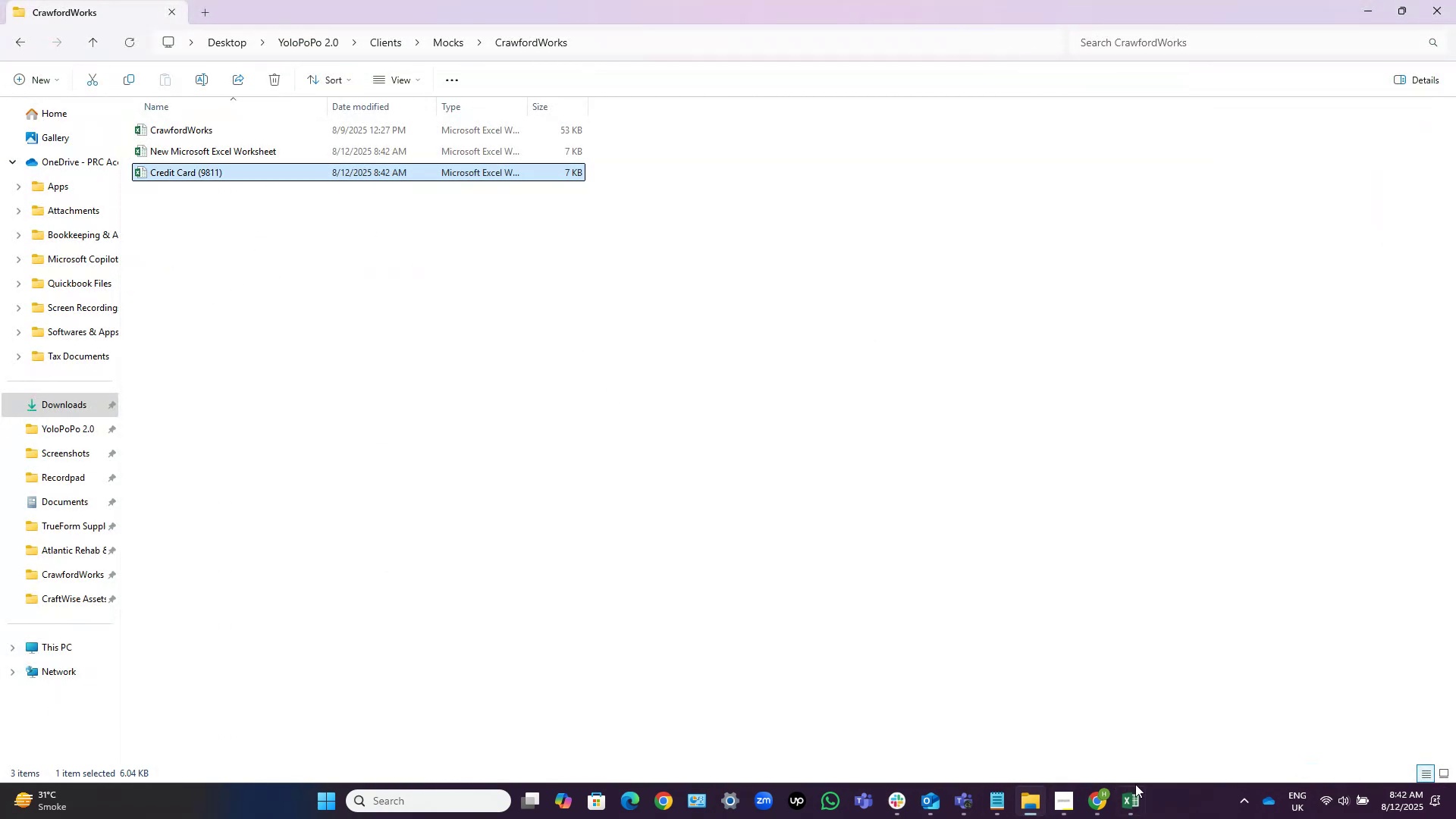 
left_click([1131, 795])
 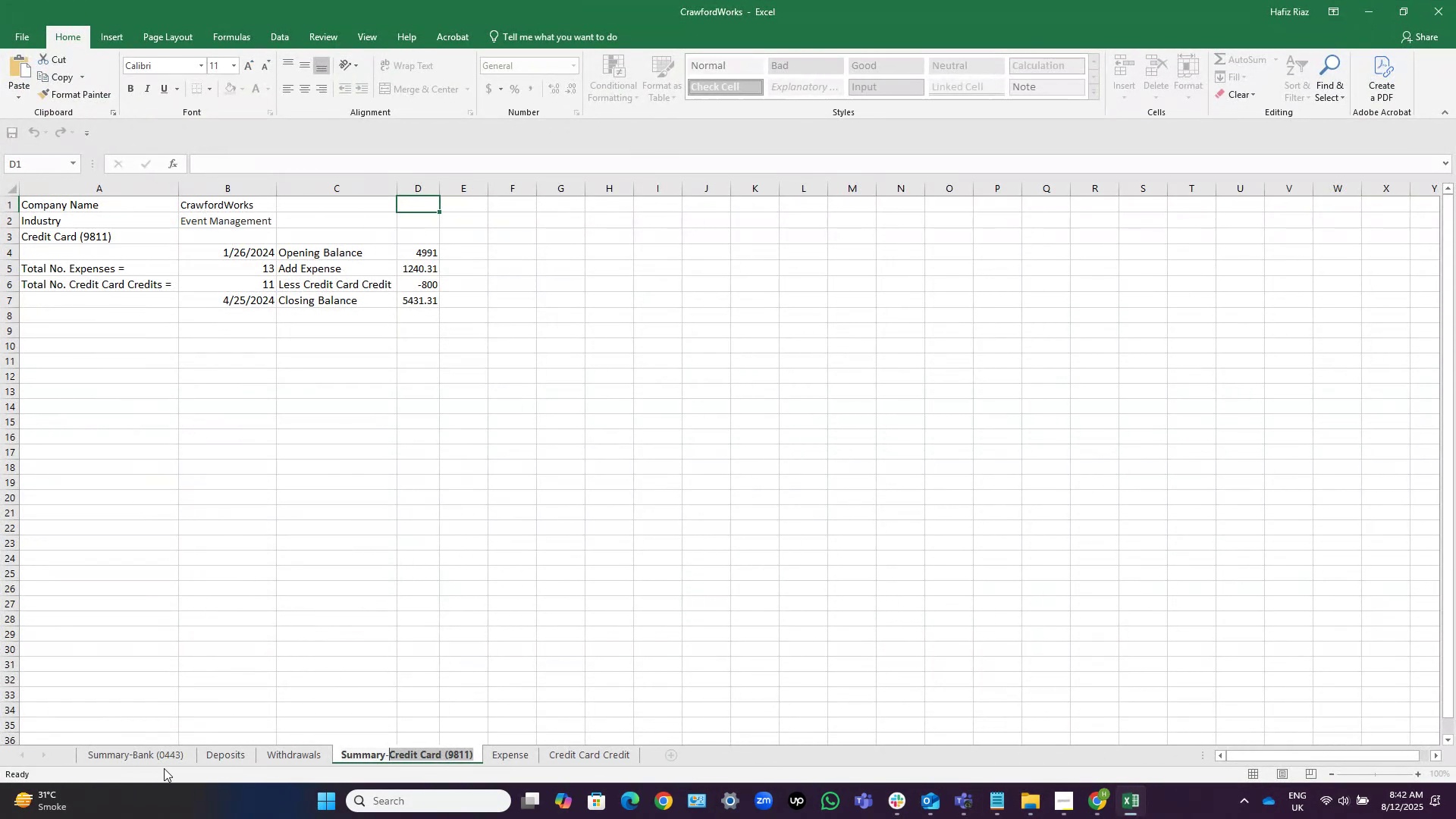 
left_click([151, 758])
 